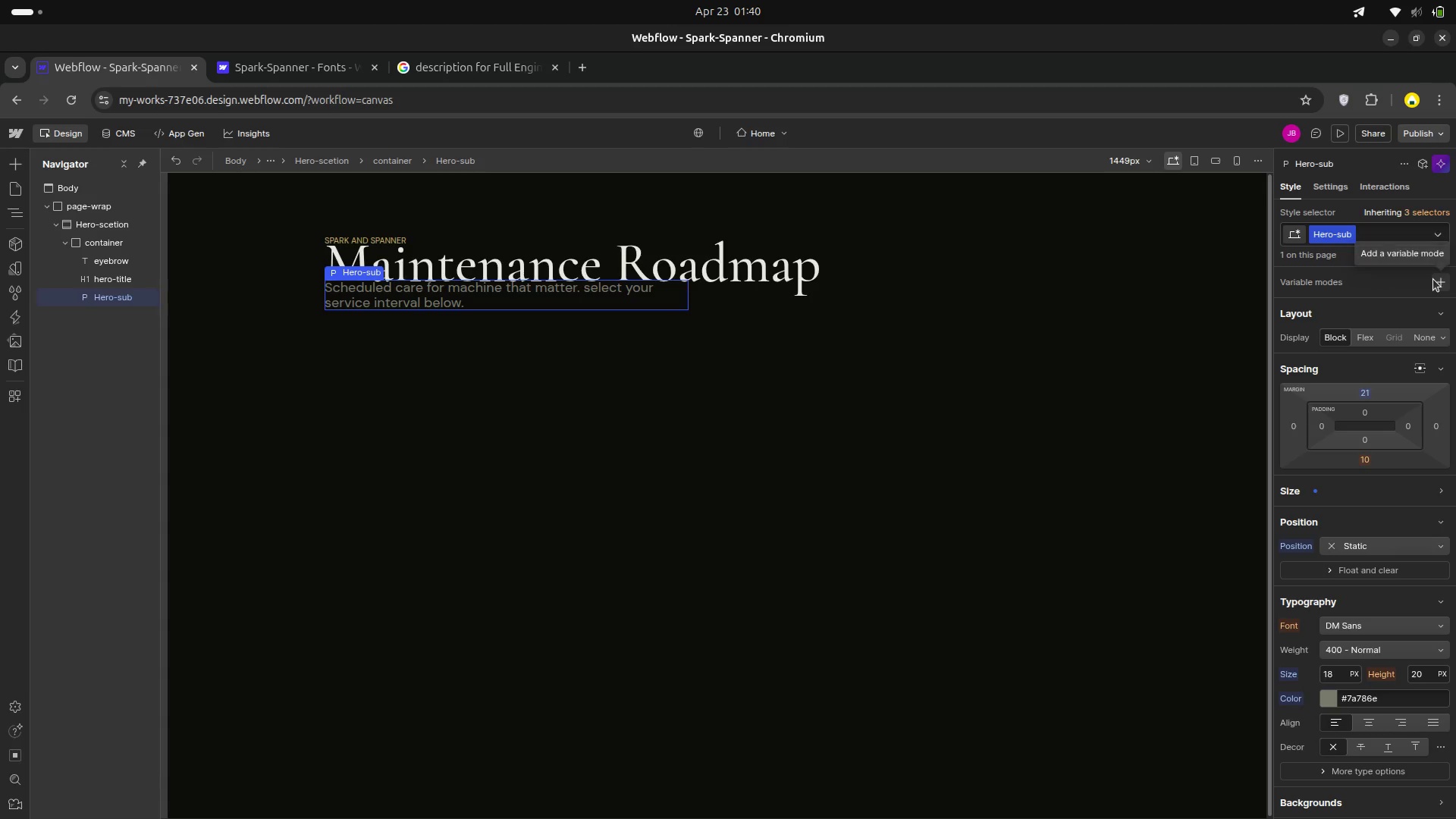 
left_click([1433, 279])
 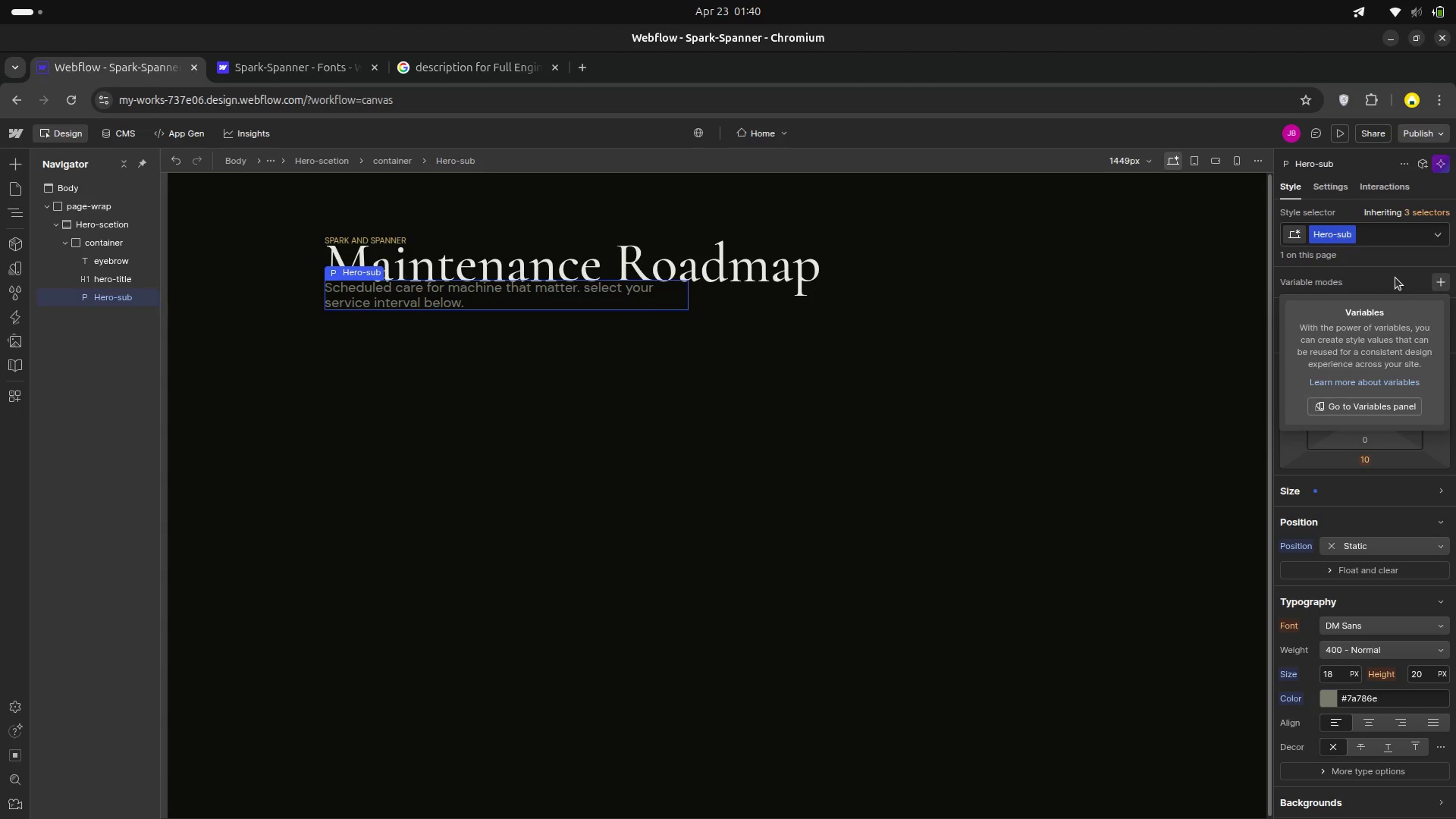 
left_click([1395, 278])
 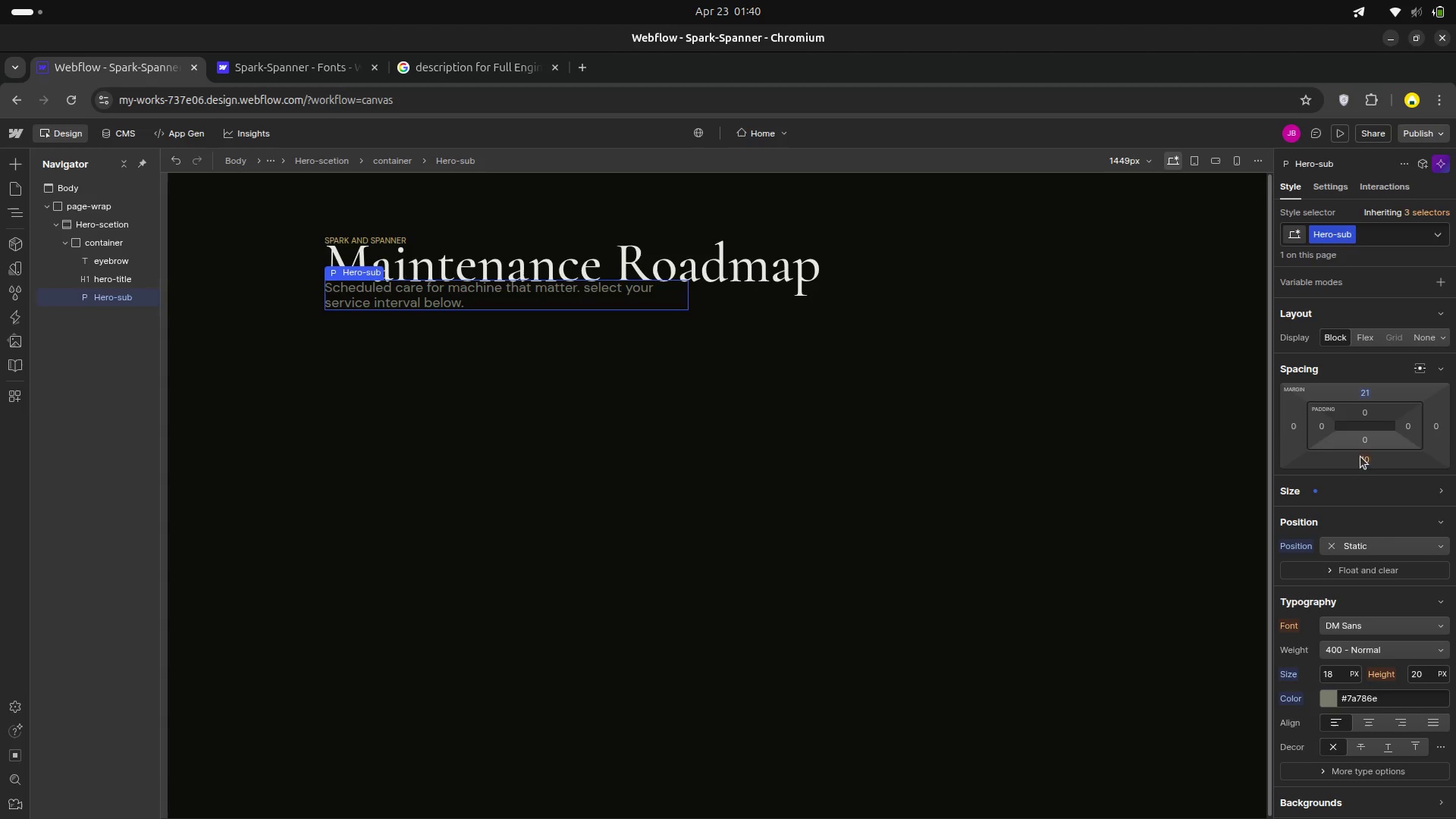 
scroll: coordinate [1382, 573], scroll_direction: down, amount: 1.0
 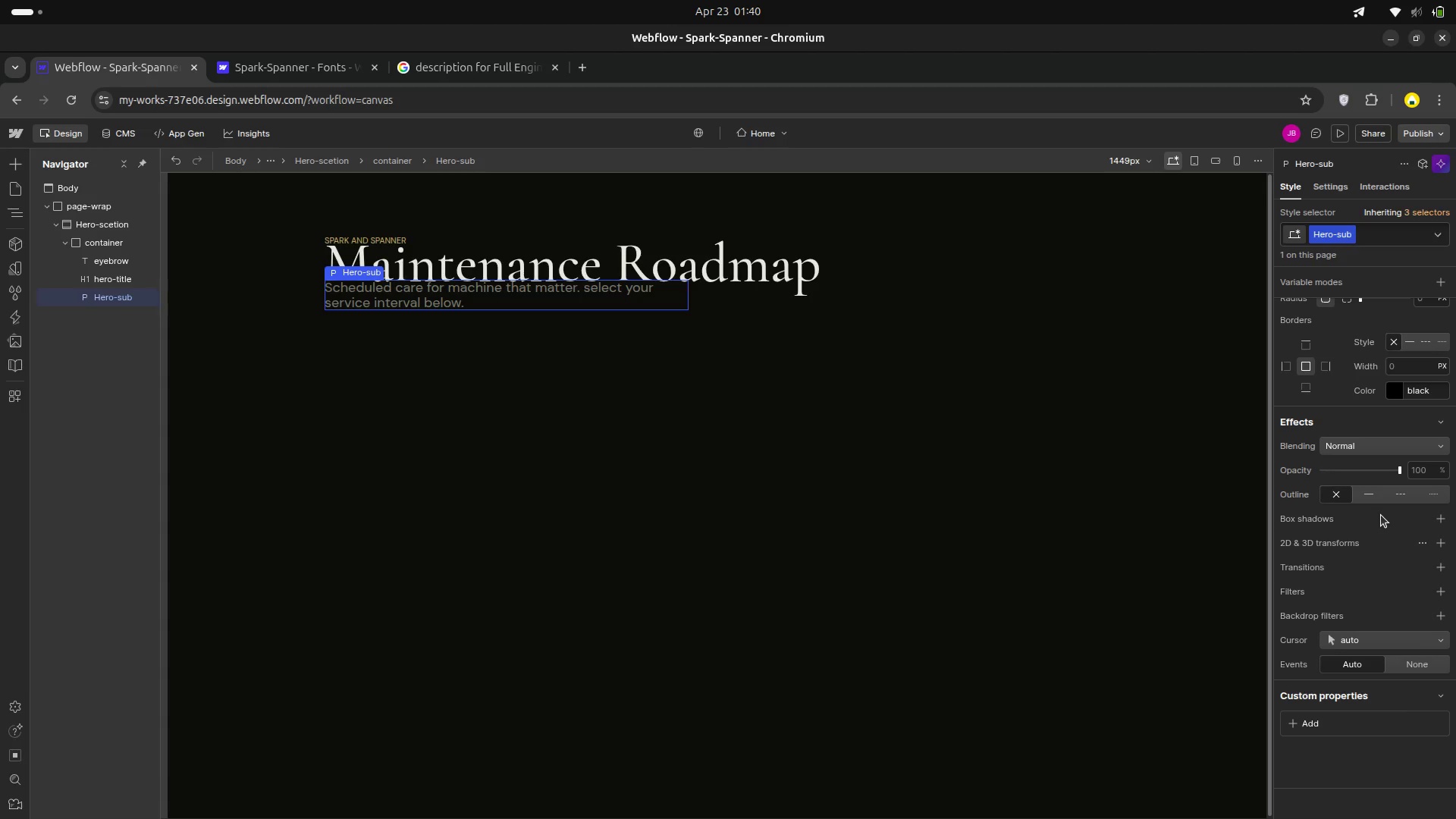 
left_click([1442, 519])
 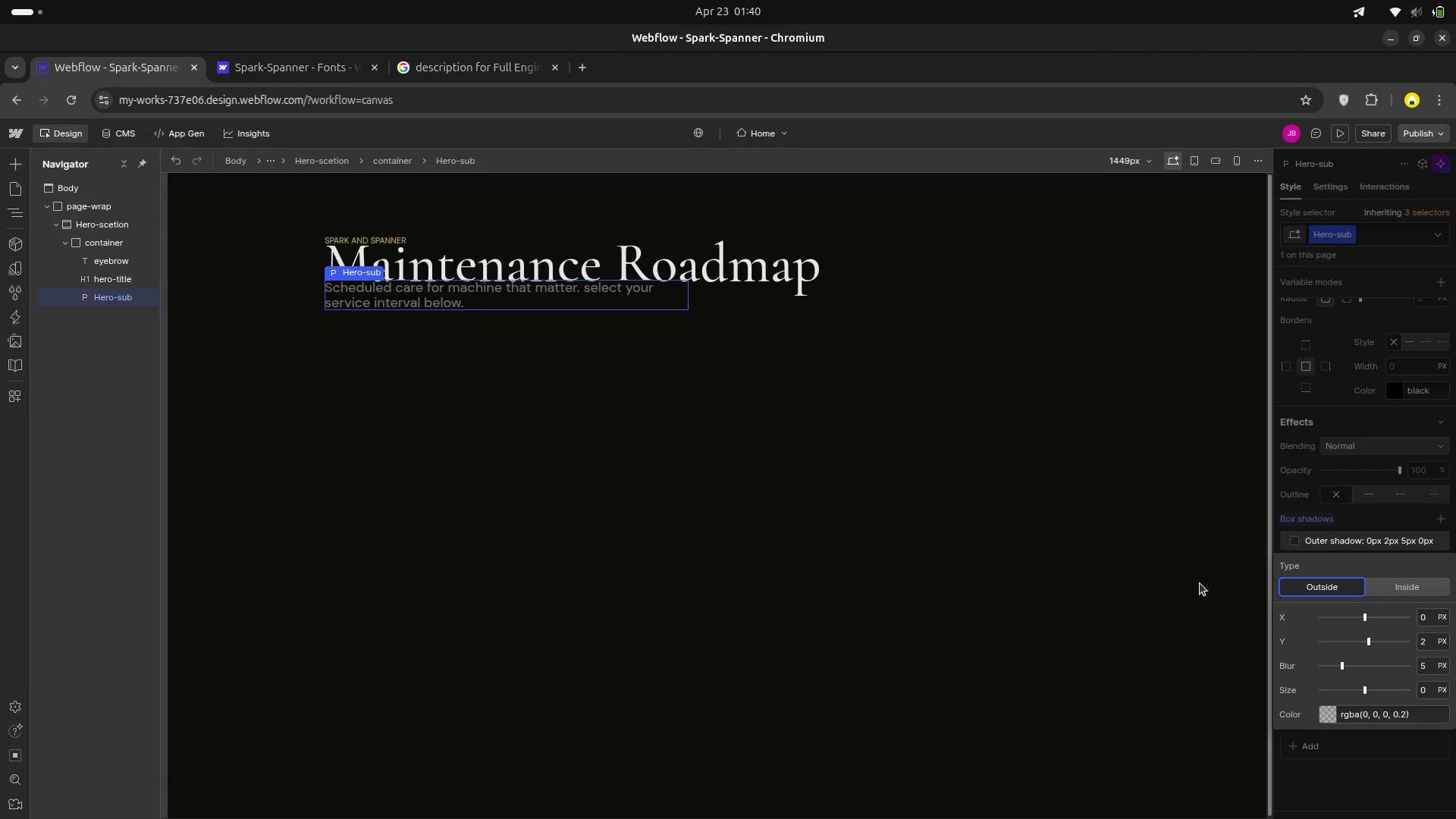 
left_click([1127, 596])
 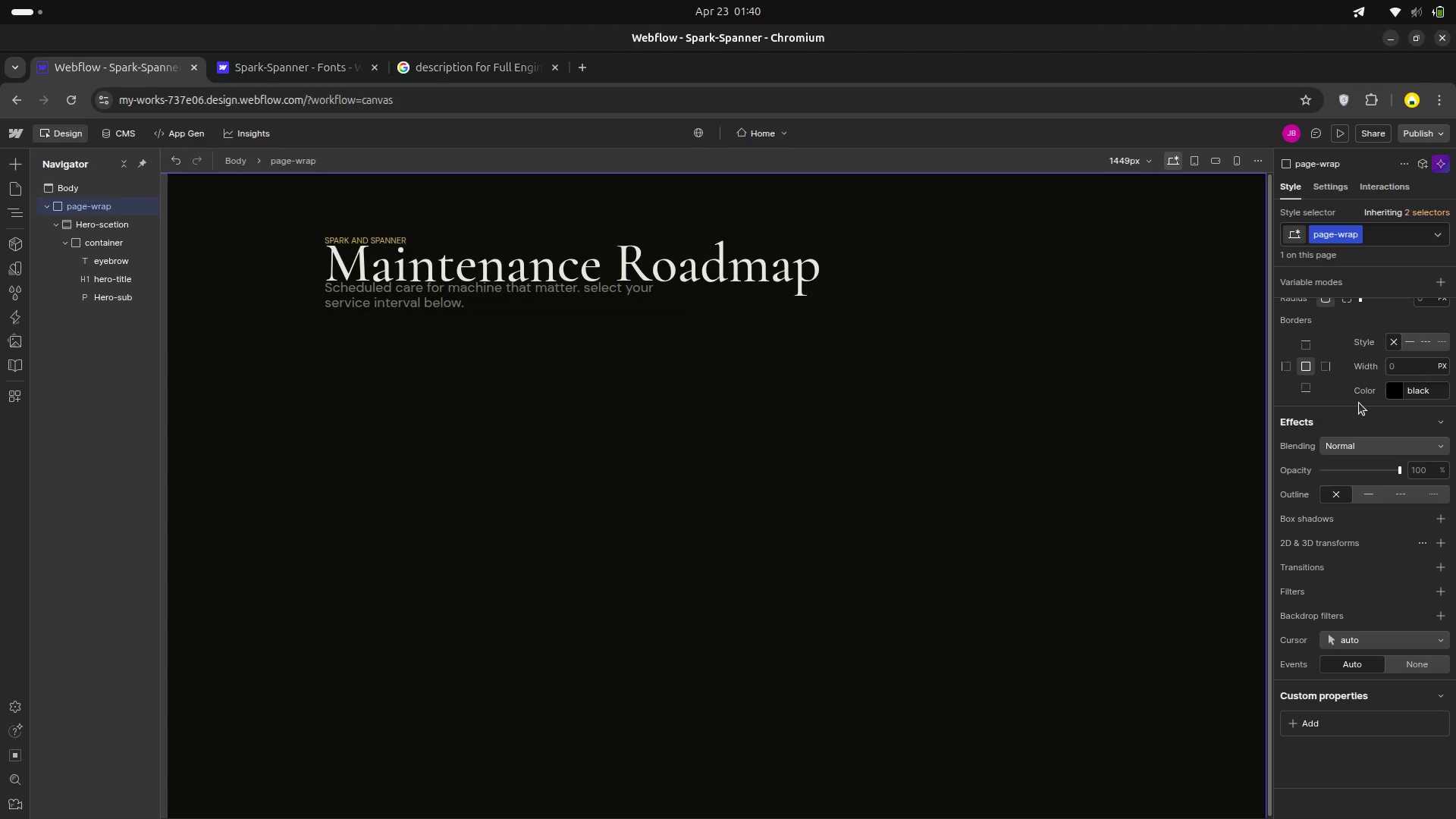 
scroll: coordinate [1359, 400], scroll_direction: up, amount: 2.0
 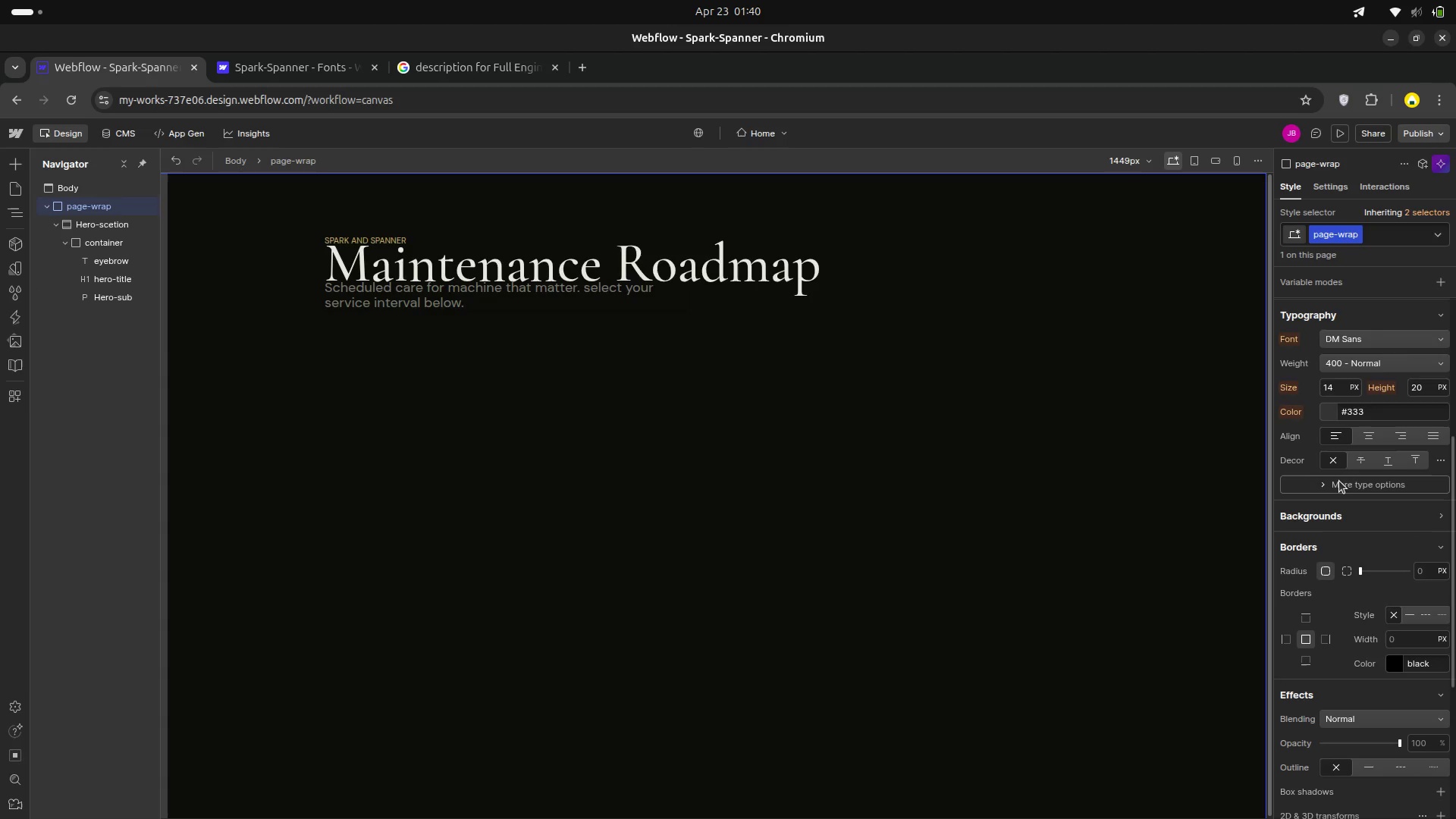 
left_click([1339, 481])
 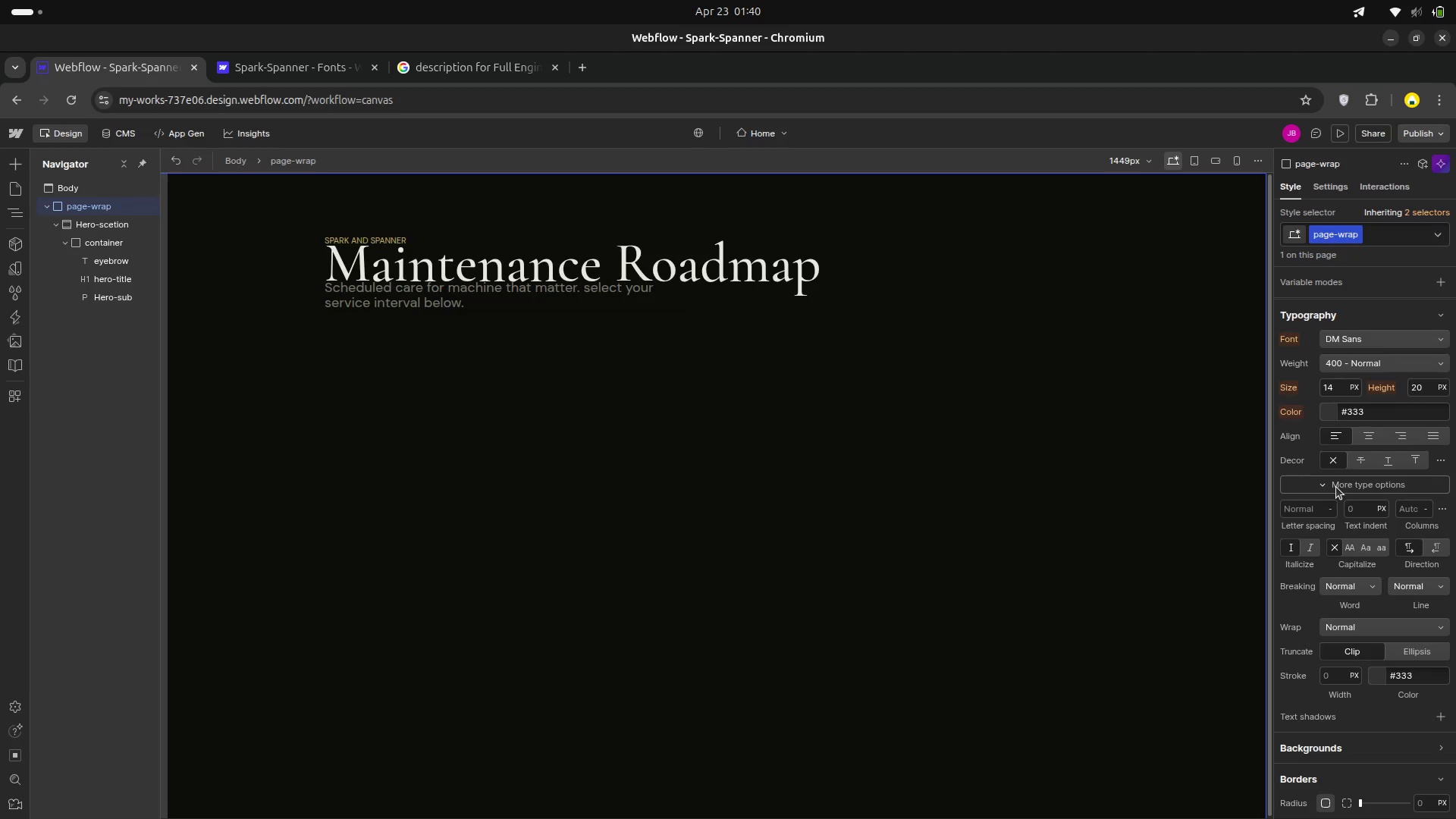 
wait(6.37)
 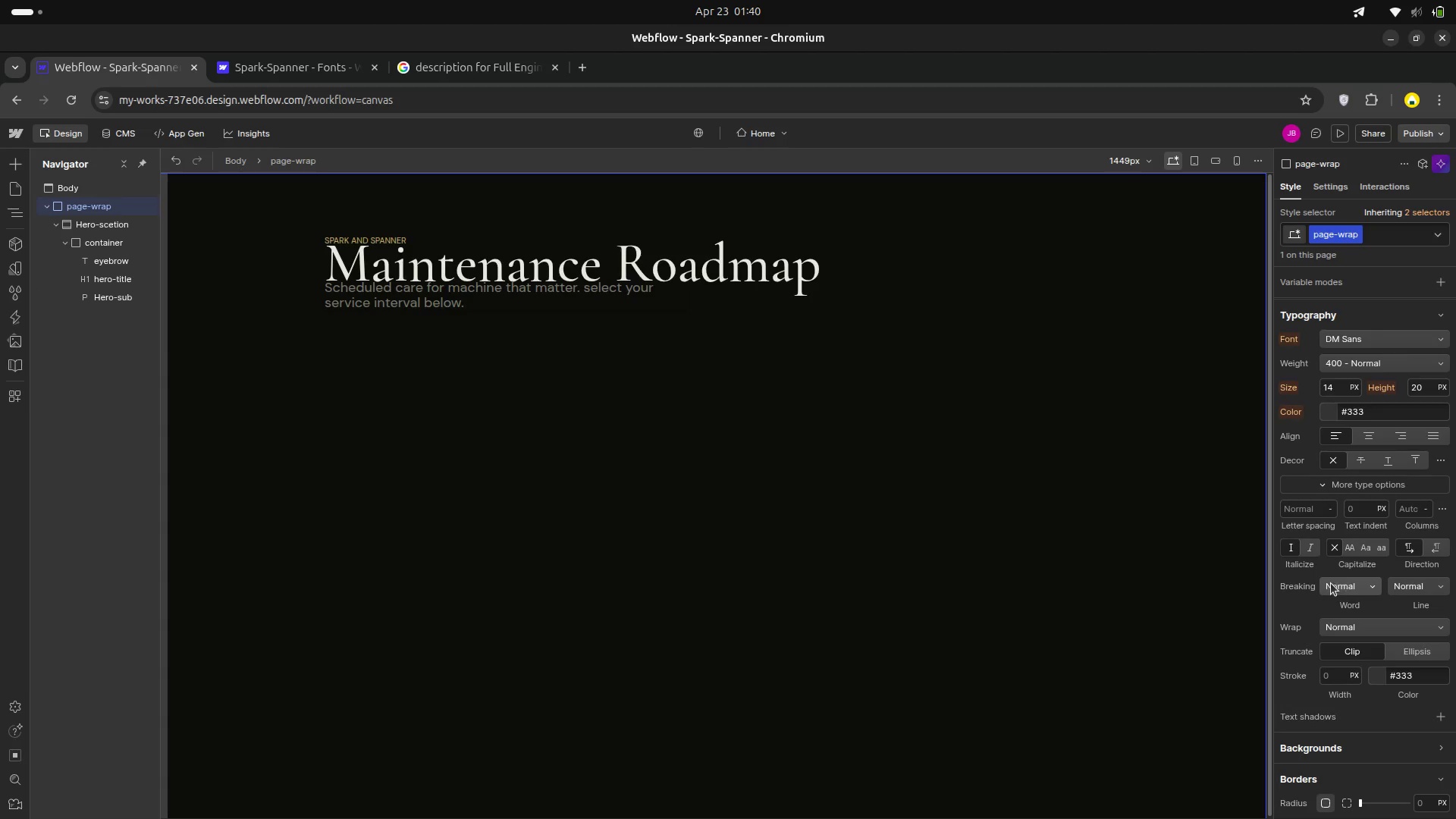 
left_click([1320, 509])
 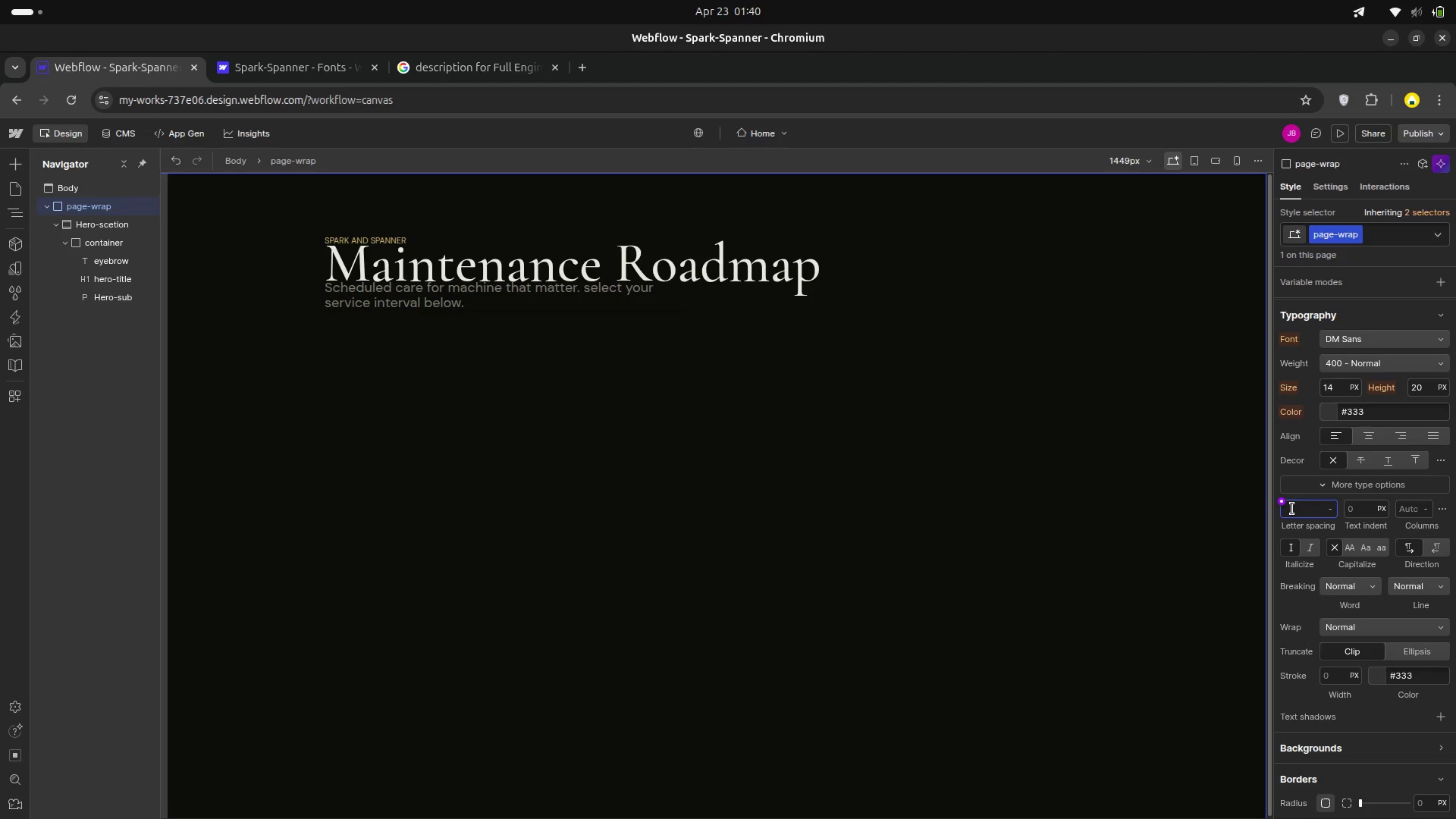 
wait(11.56)
 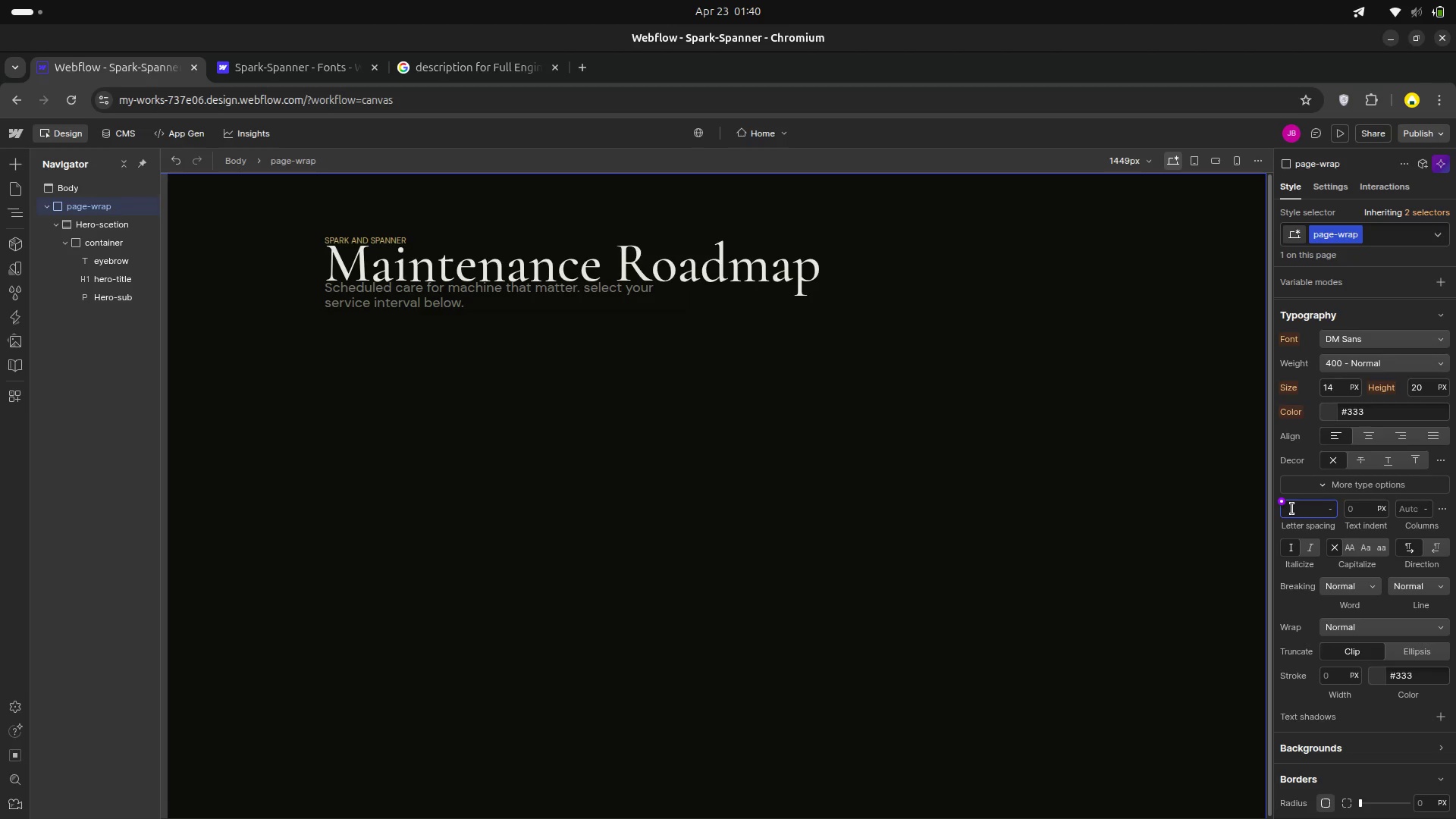 
type(0;)
key(Backspace)
type(.15)
 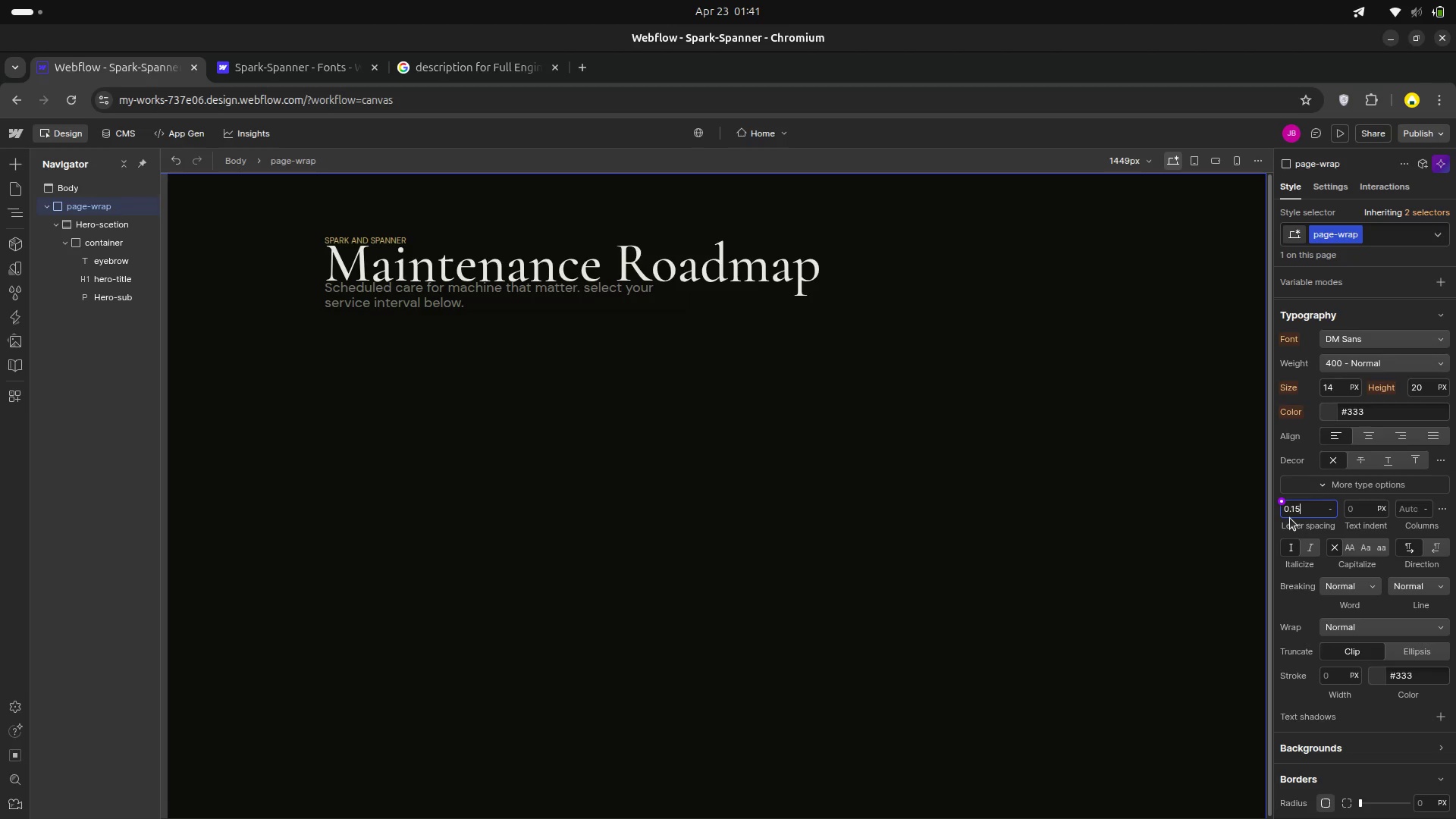 
key(Enter)
 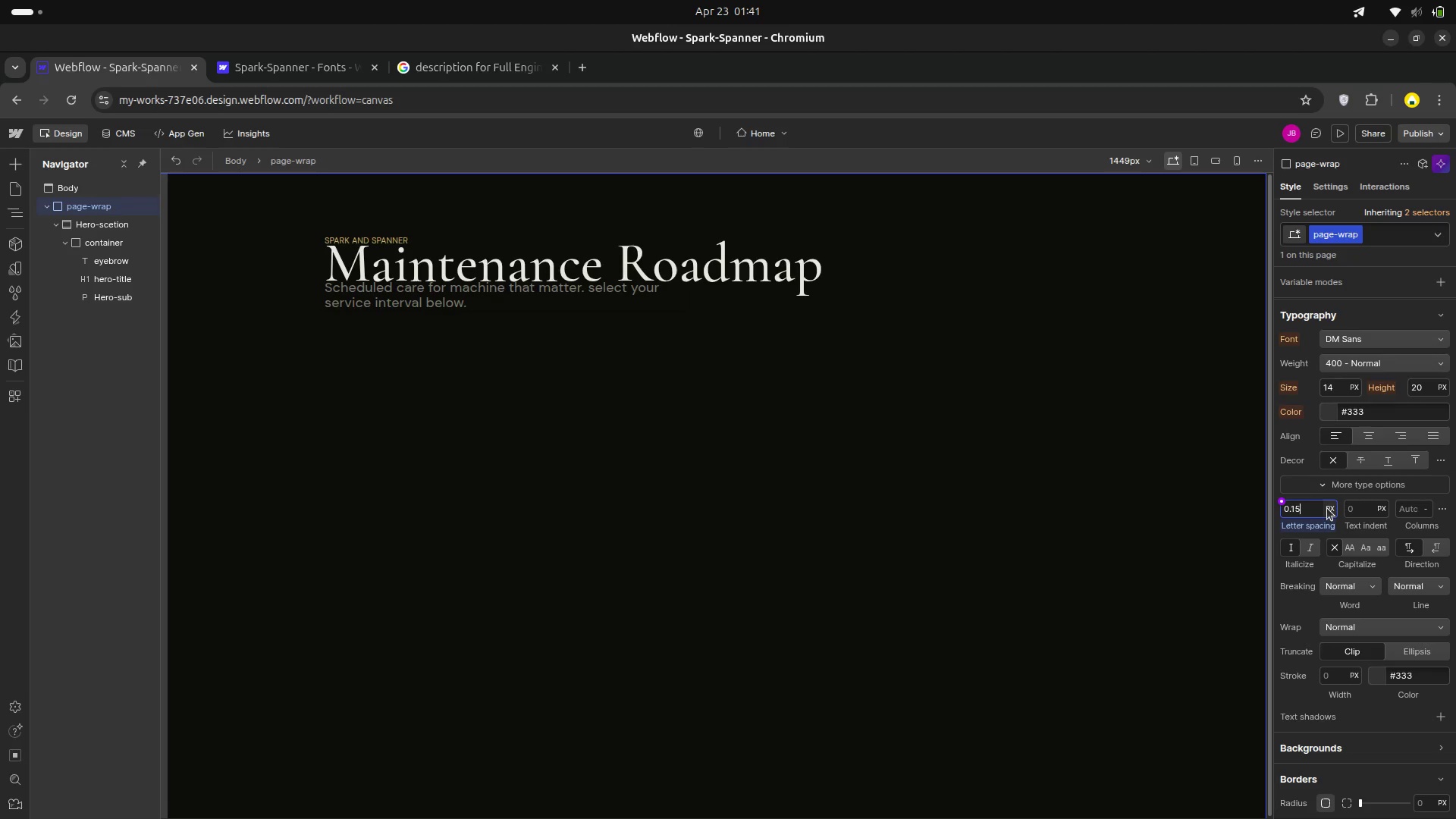 
left_click([1327, 508])
 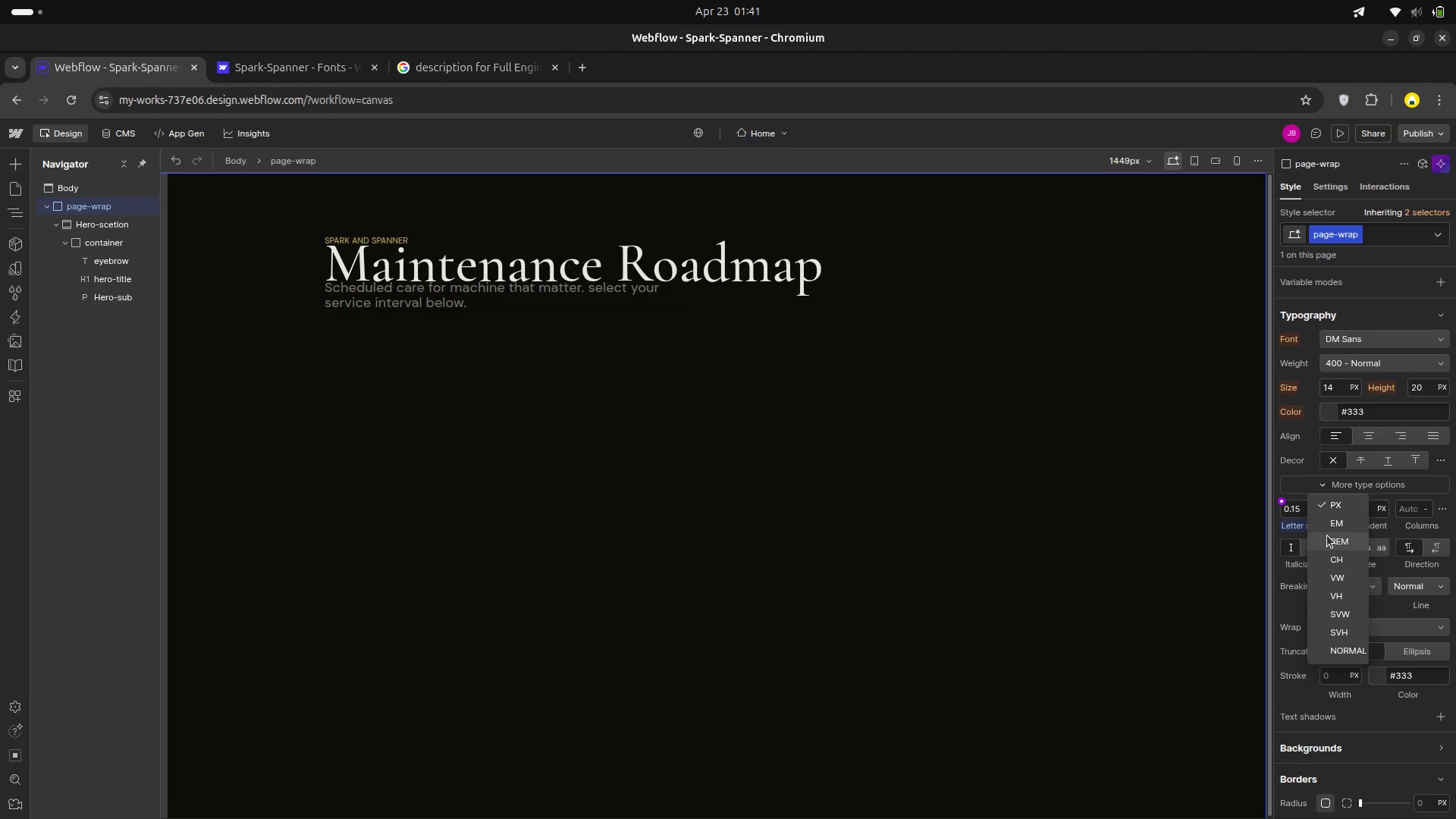 
left_click([1327, 535])
 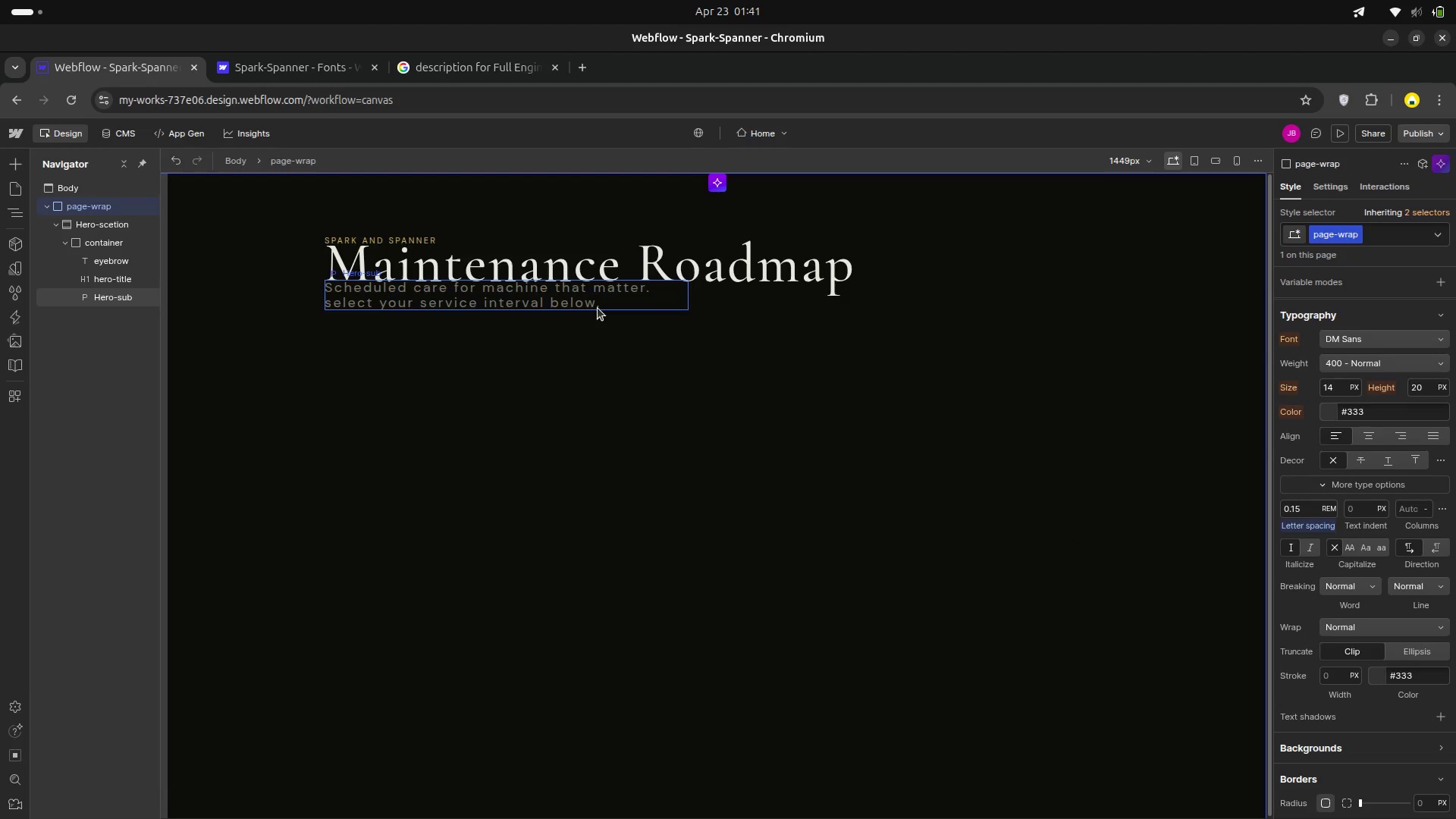 
wait(8.1)
 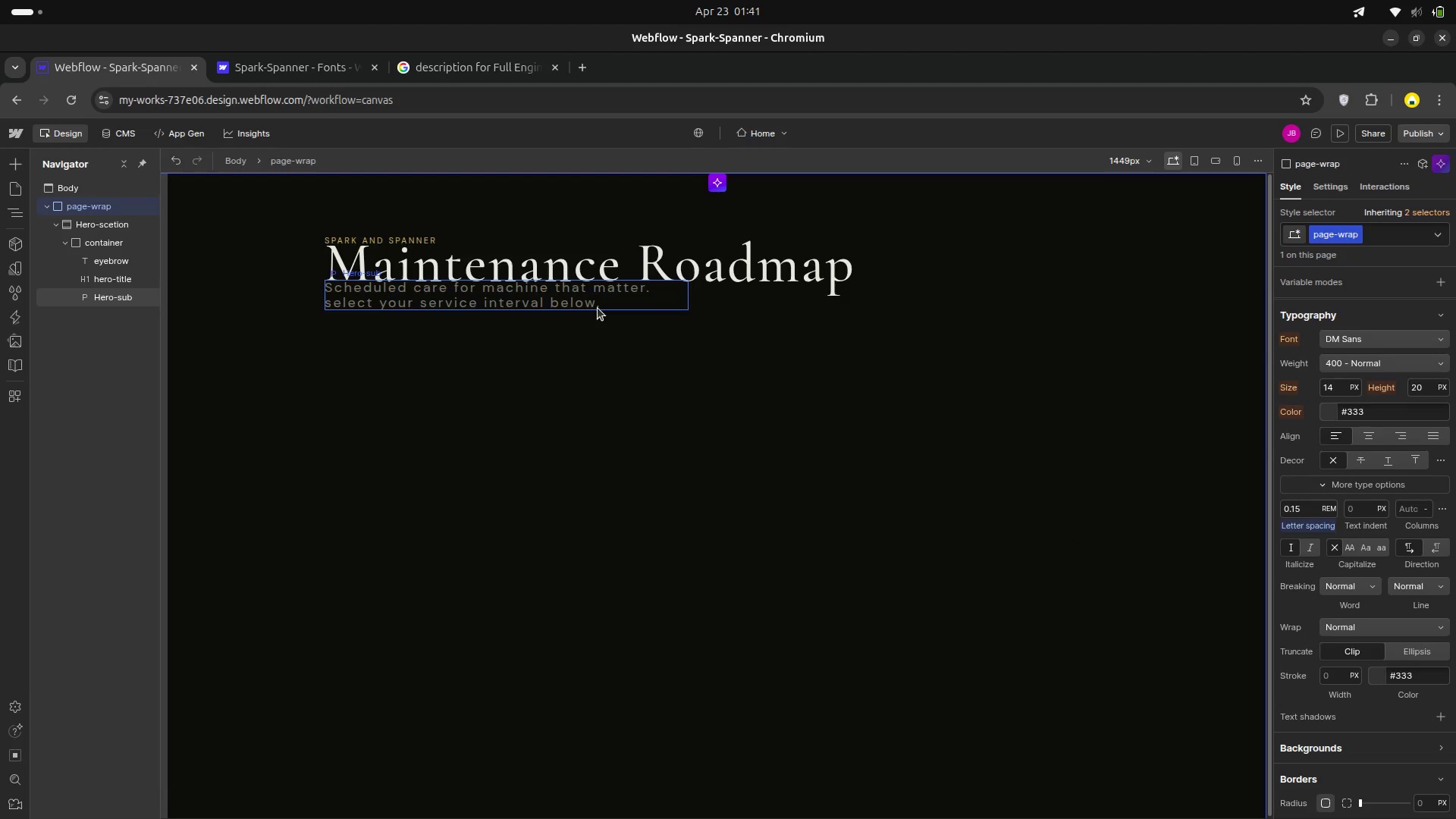 
left_click([481, 307])
 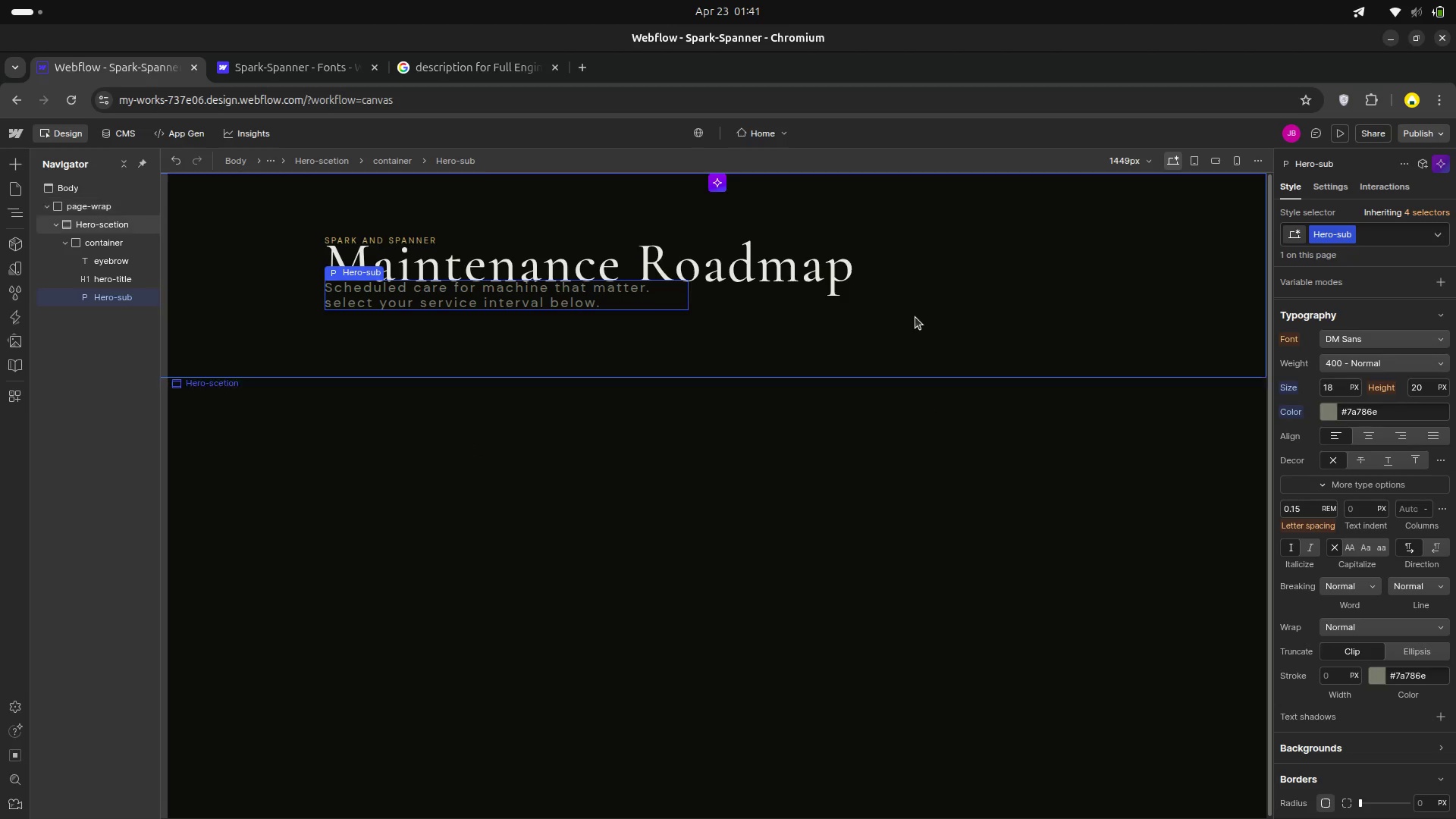 
wait(10.32)
 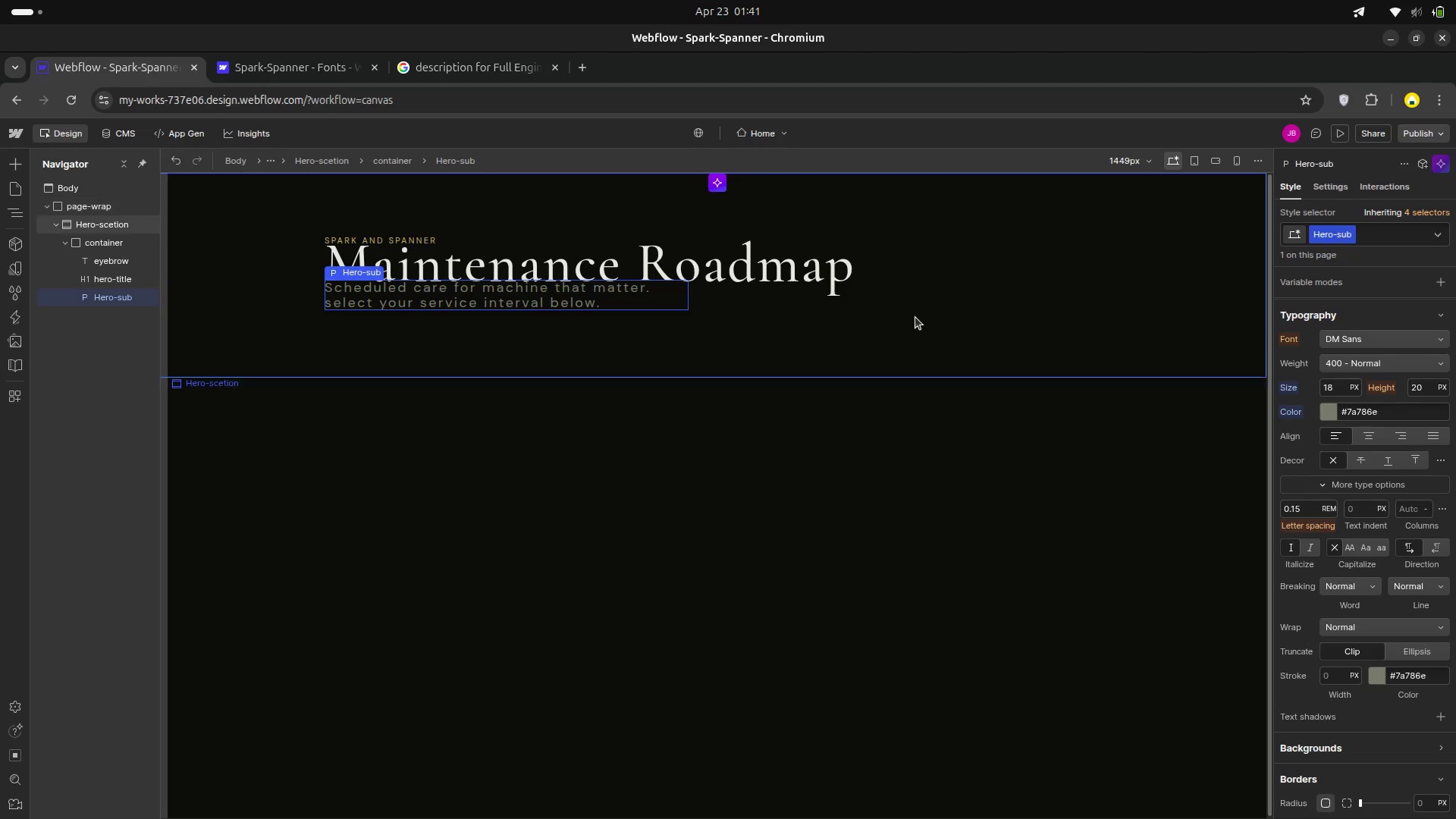 
scroll: coordinate [1334, 406], scroll_direction: up, amount: 4.0
 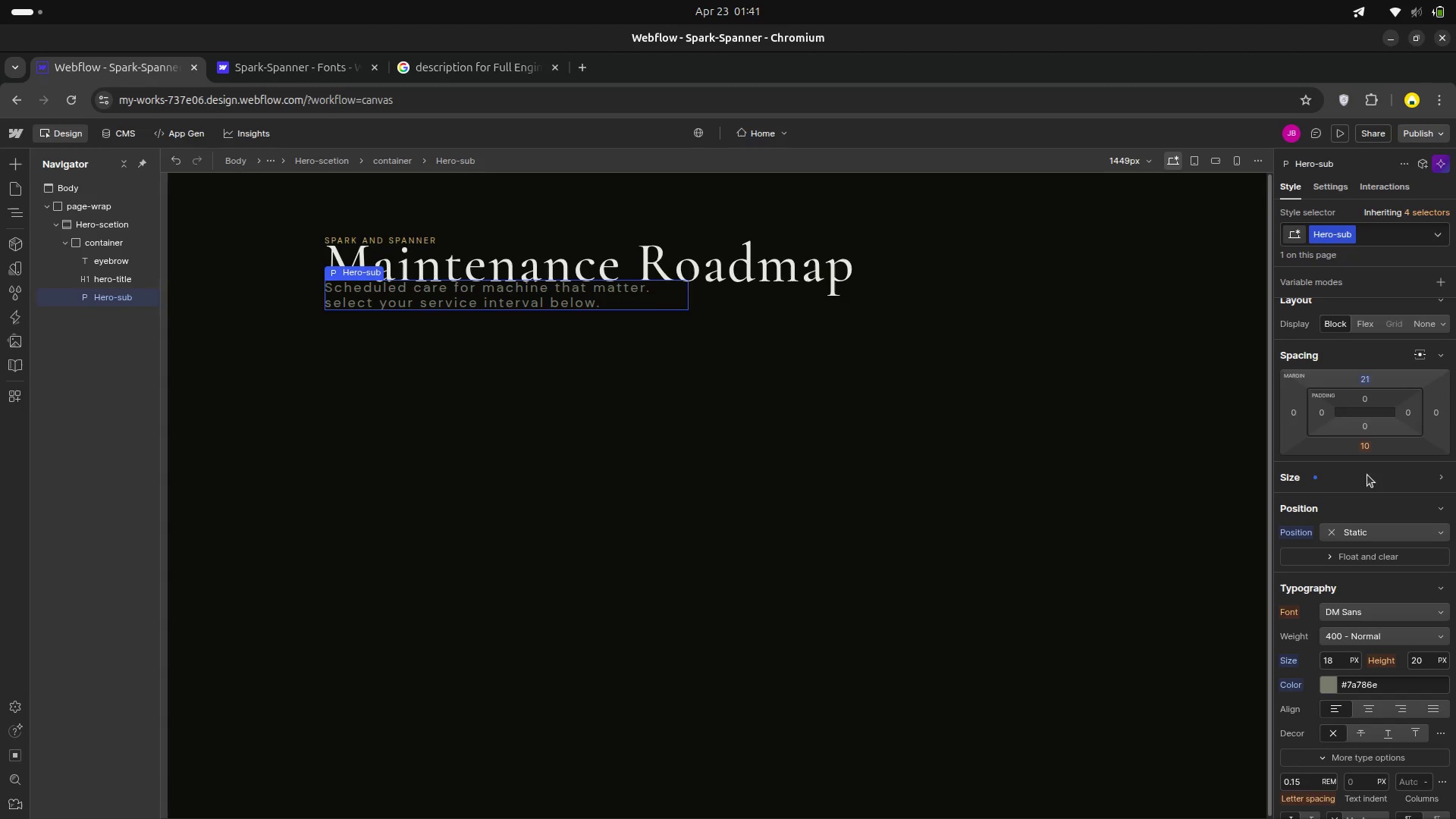 
wait(6.87)
 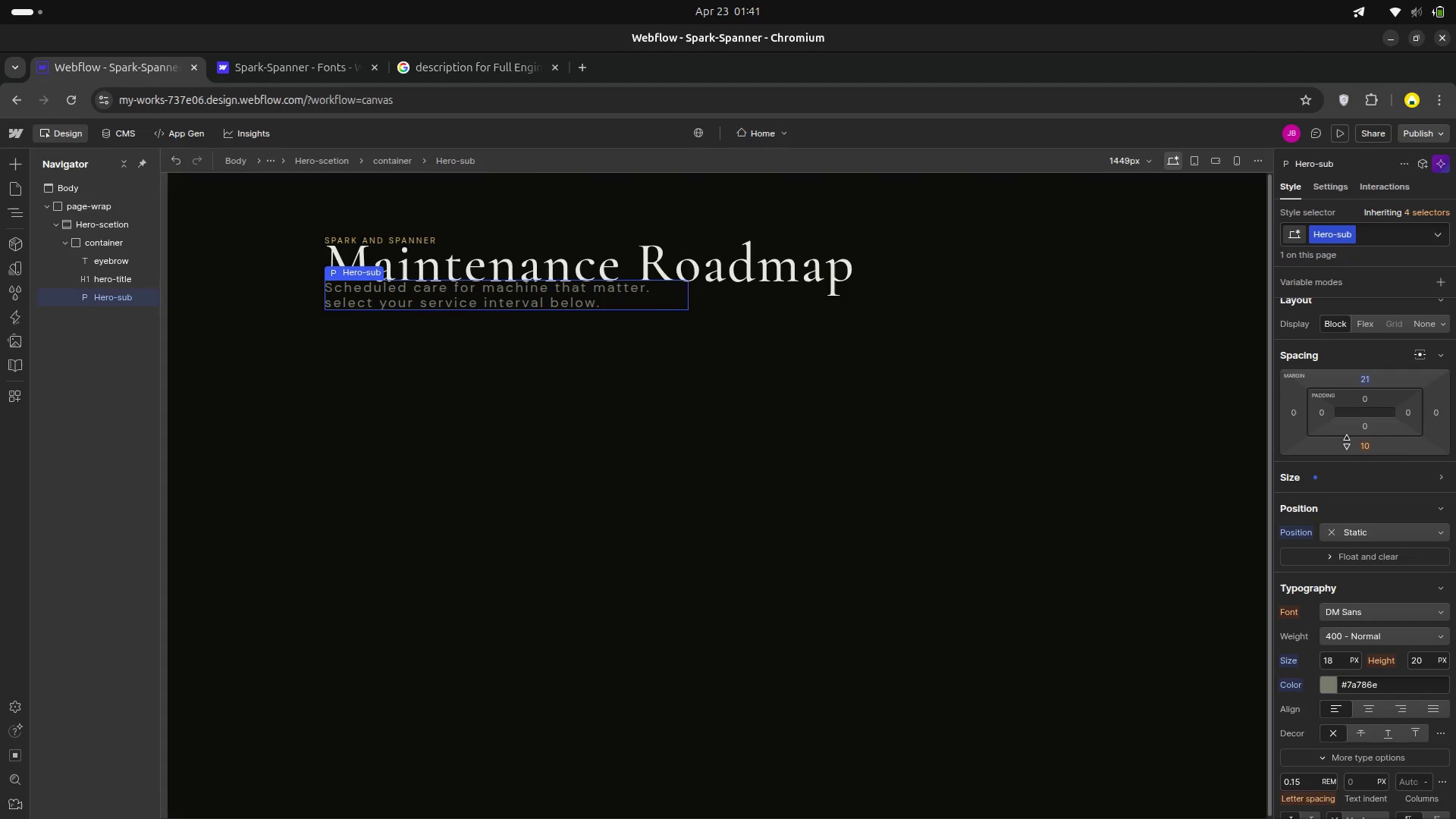 
scroll: coordinate [1372, 562], scroll_direction: down, amount: 4.0
 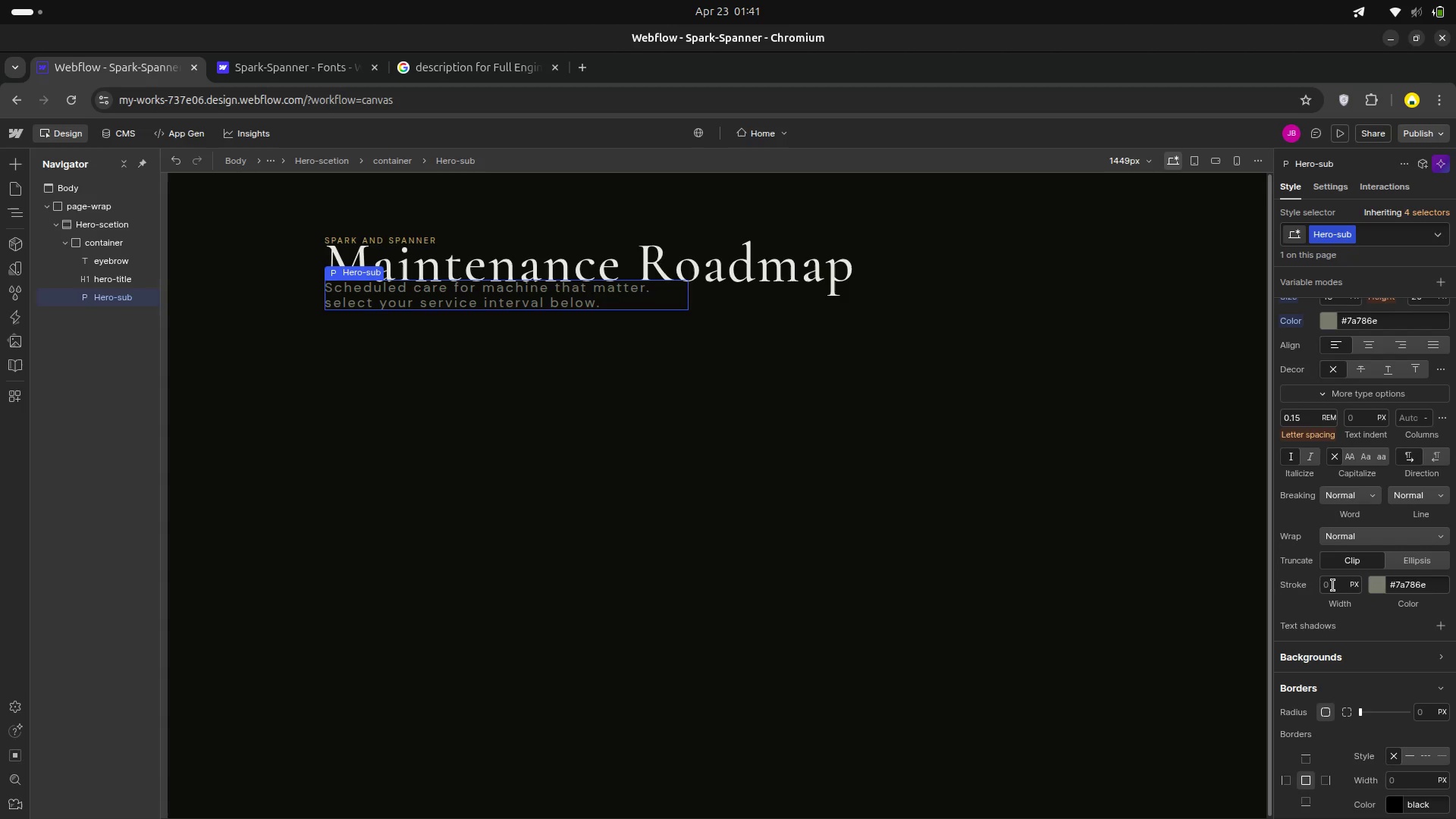 
wait(12.93)
 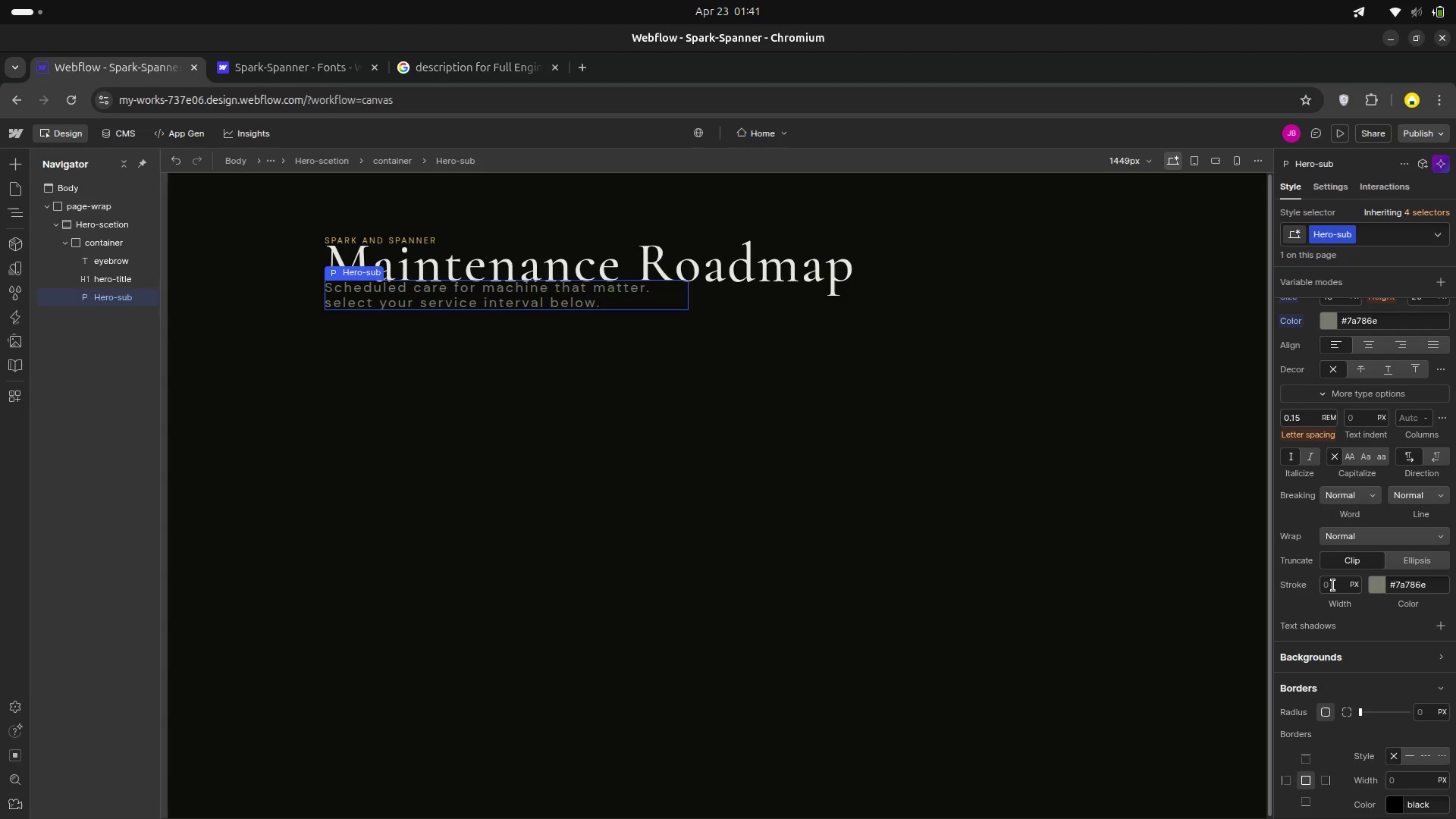 
type(480)
 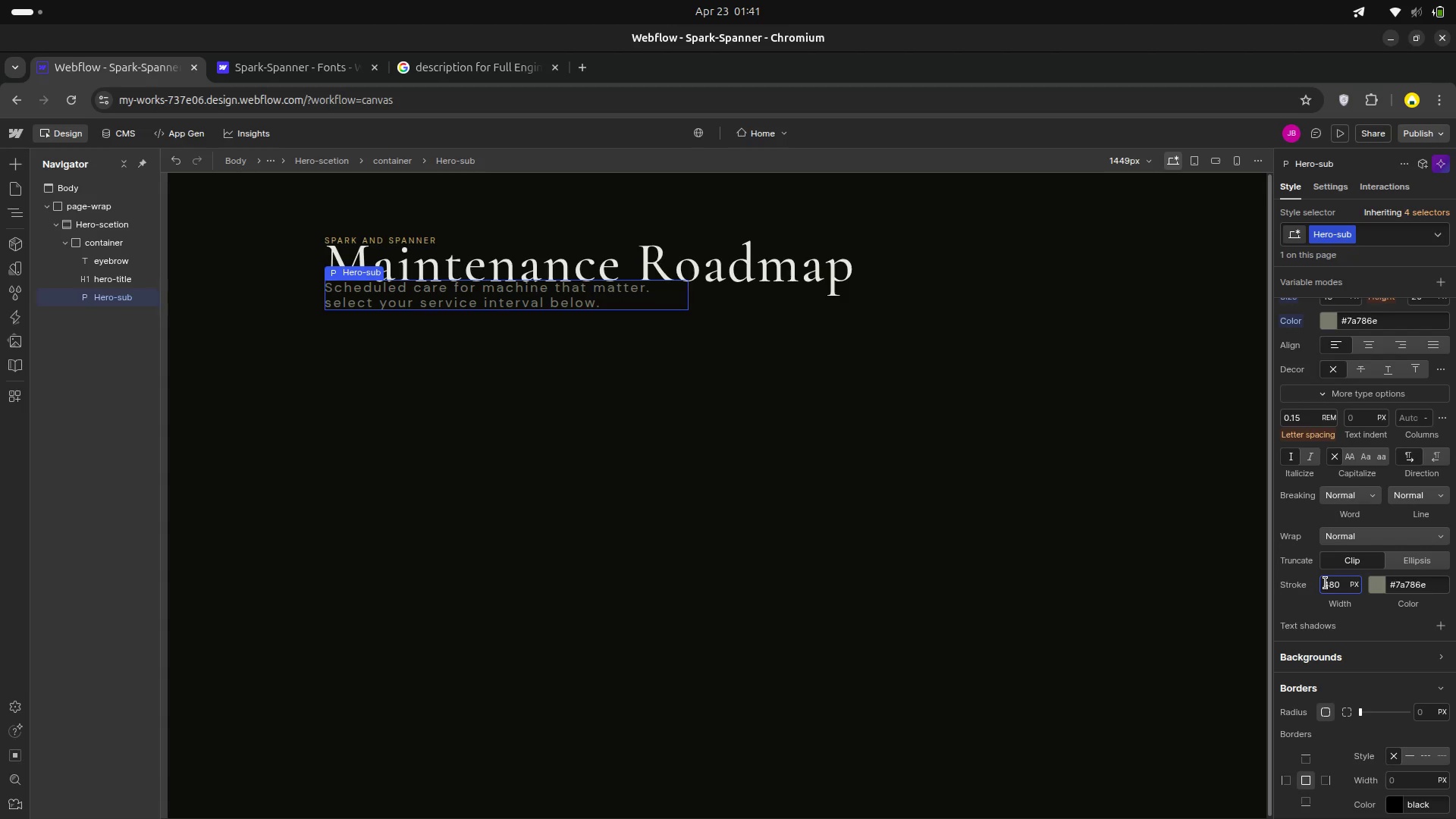 
key(Enter)
 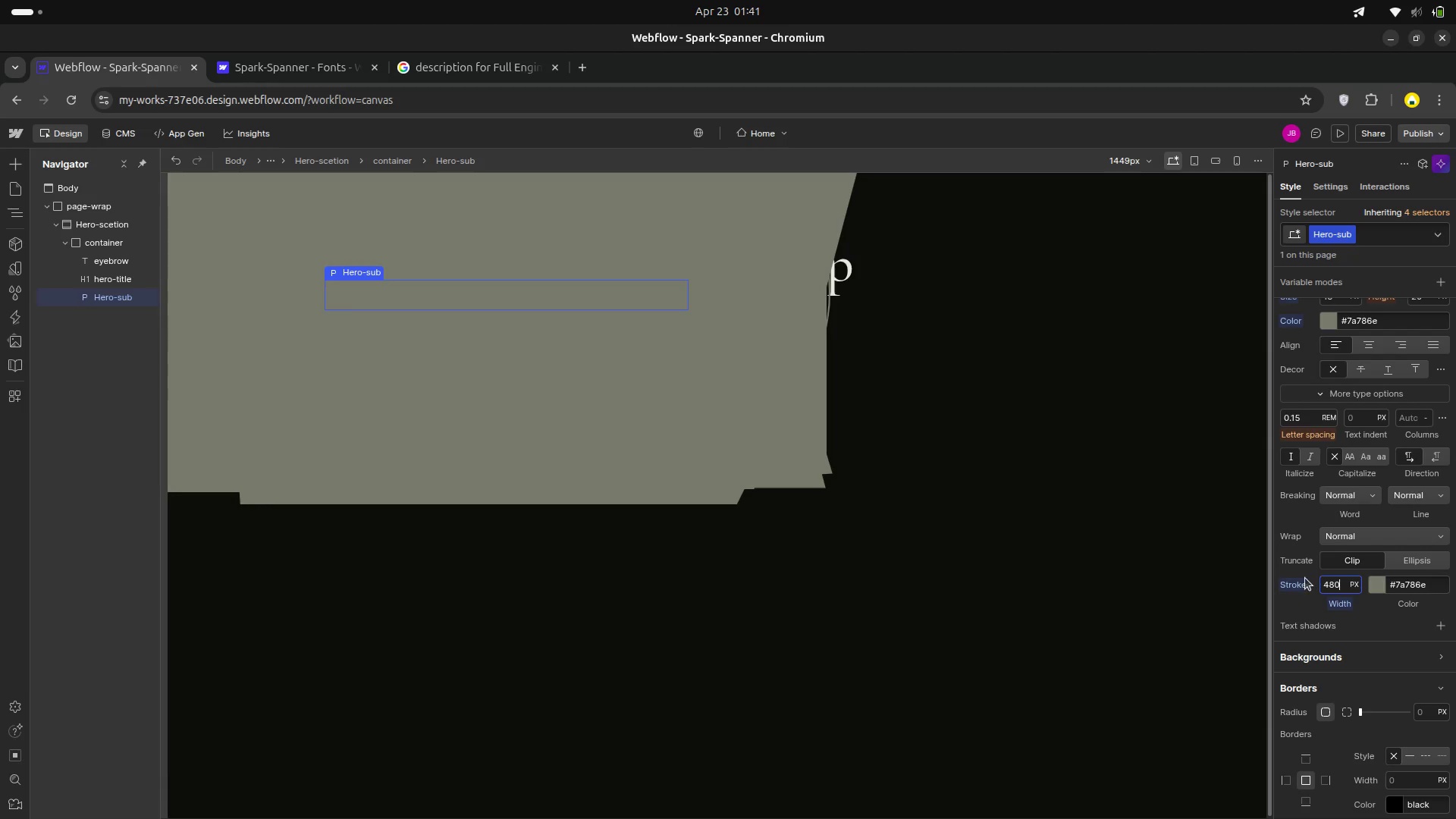 
key(Control+Z)
 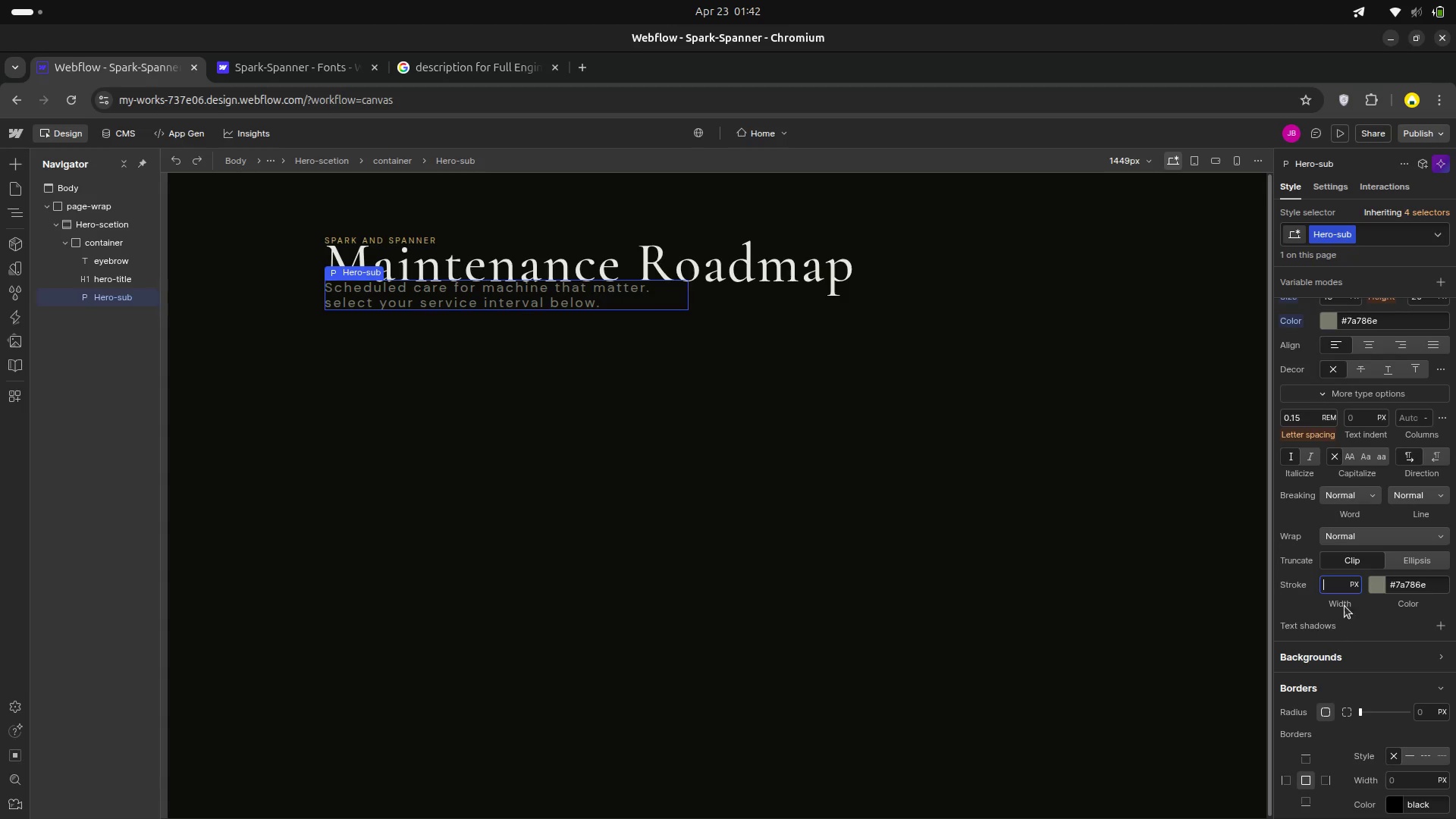 
left_click([1345, 601])
 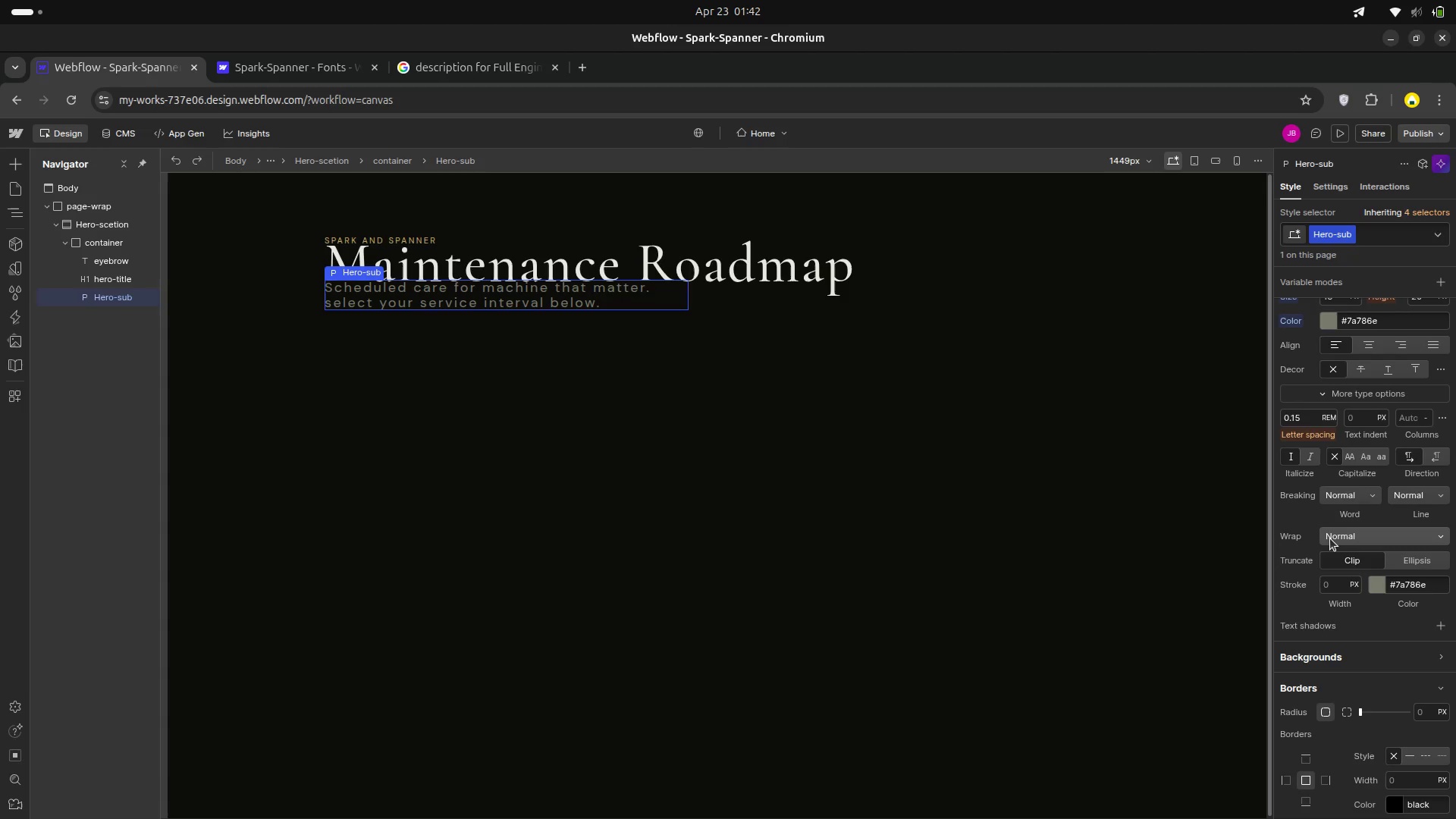 
scroll: coordinate [1291, 538], scroll_direction: down, amount: 14.0
 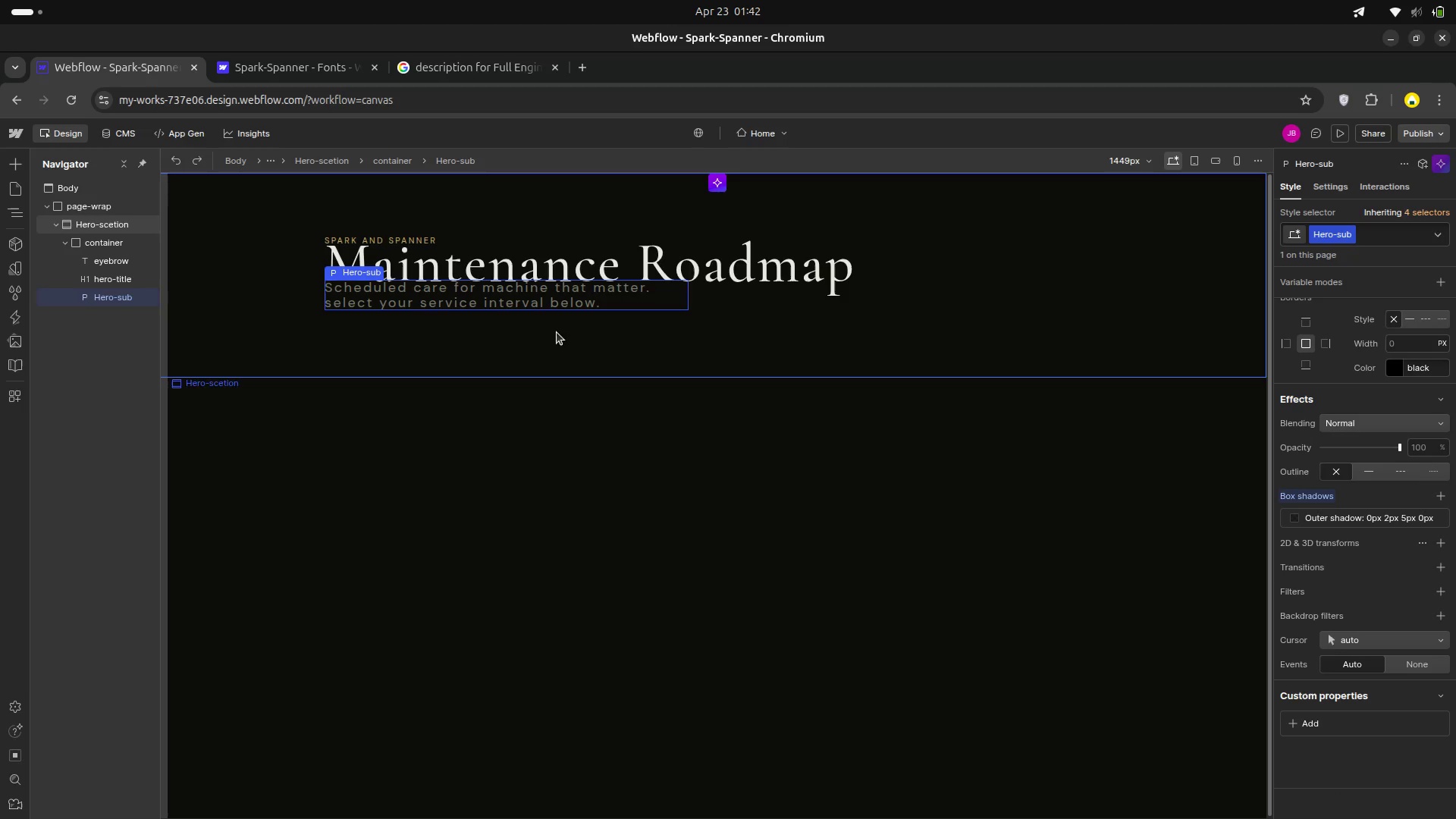 
left_click([551, 323])
 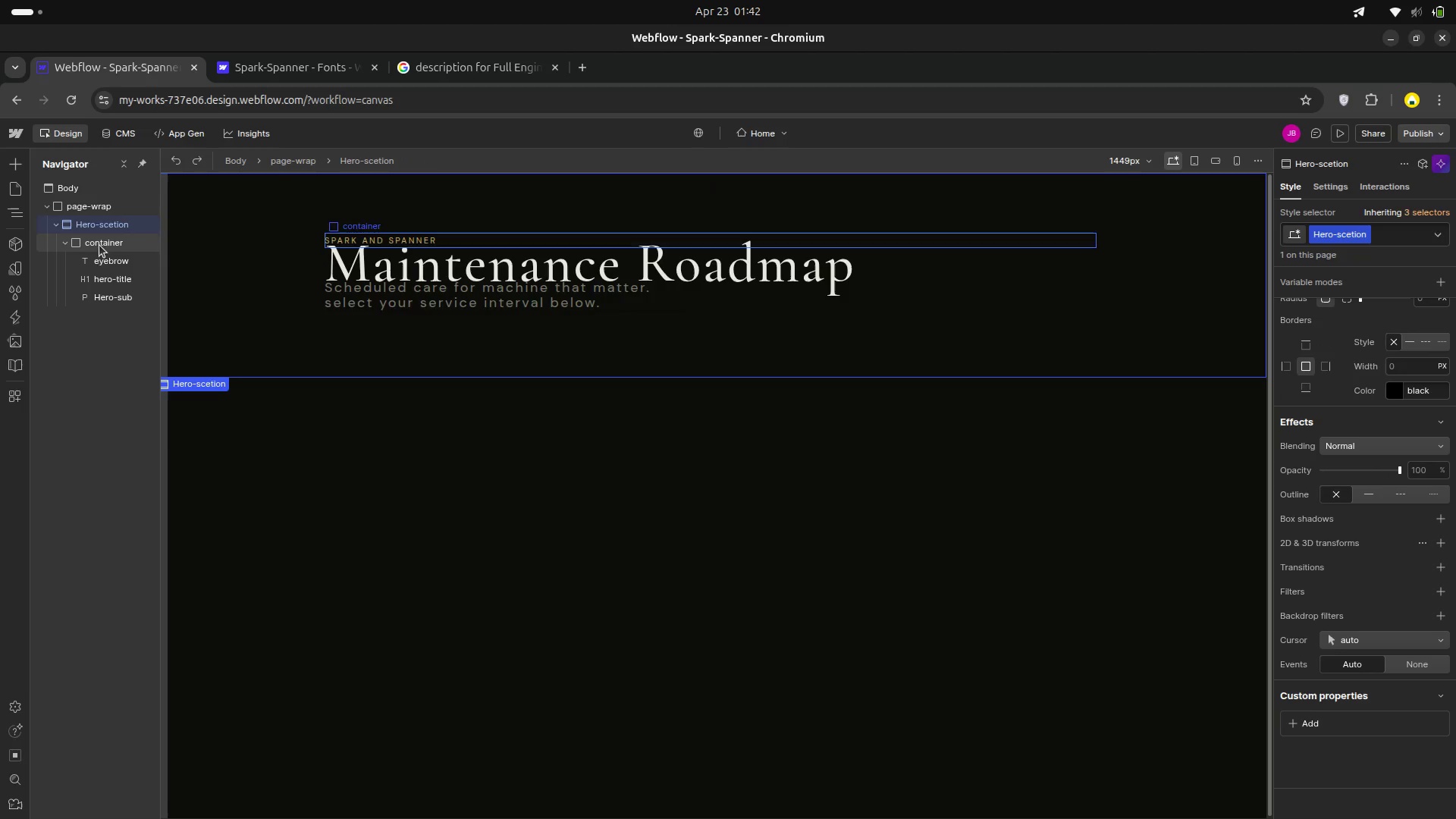 
left_click([100, 241])
 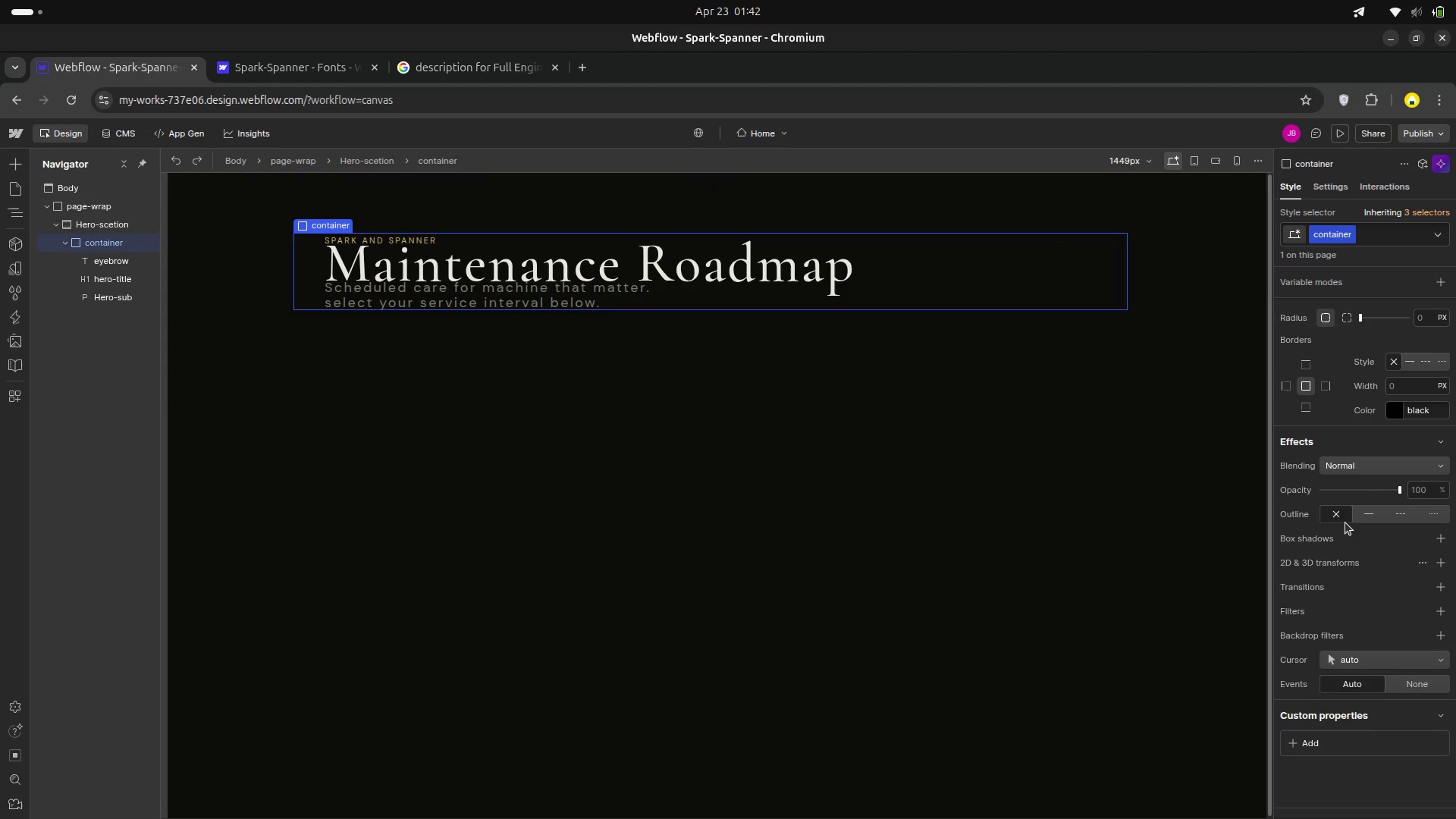 
scroll: coordinate [1335, 428], scroll_direction: up, amount: 16.0
 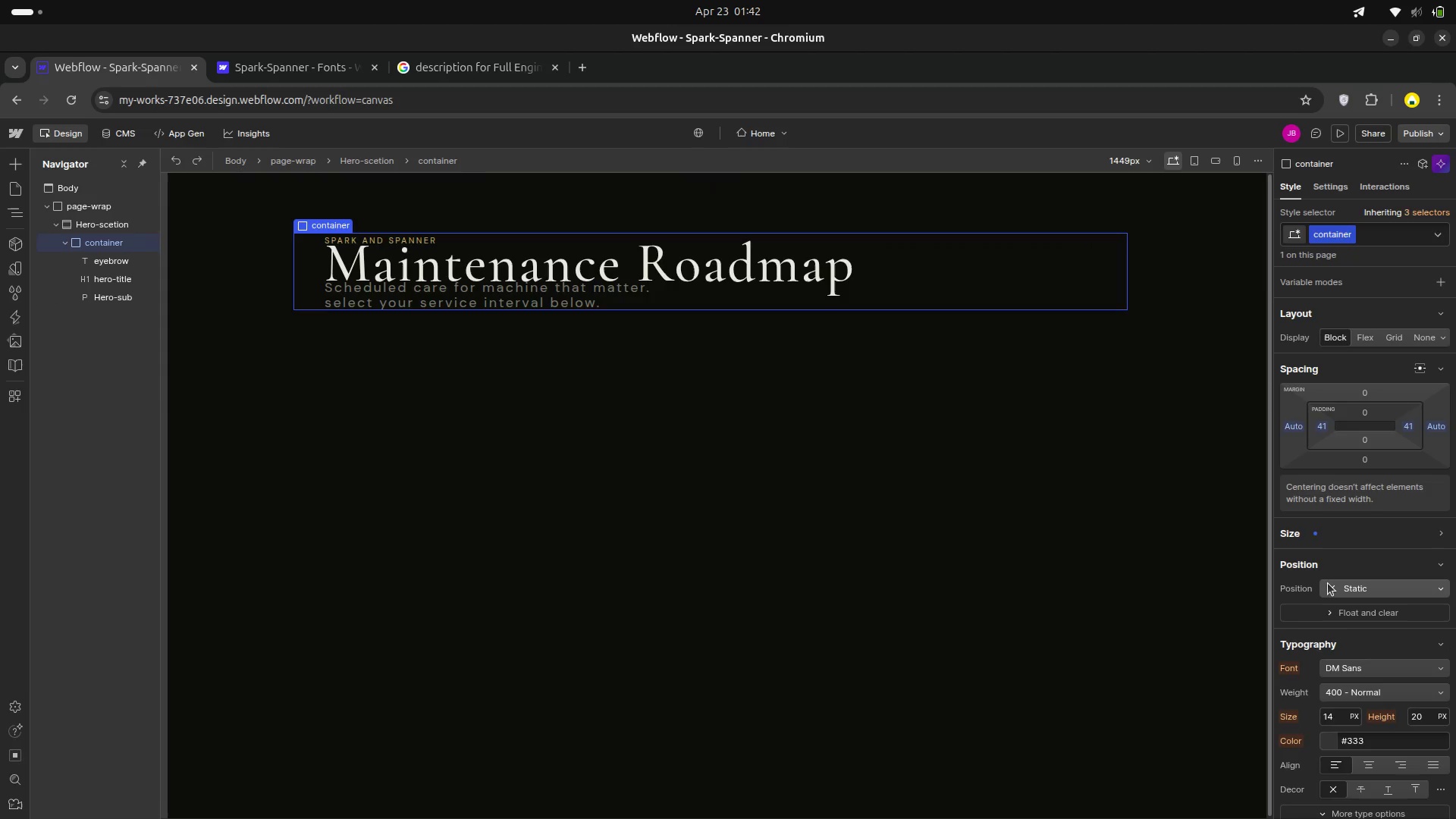 
left_click([1331, 587])
 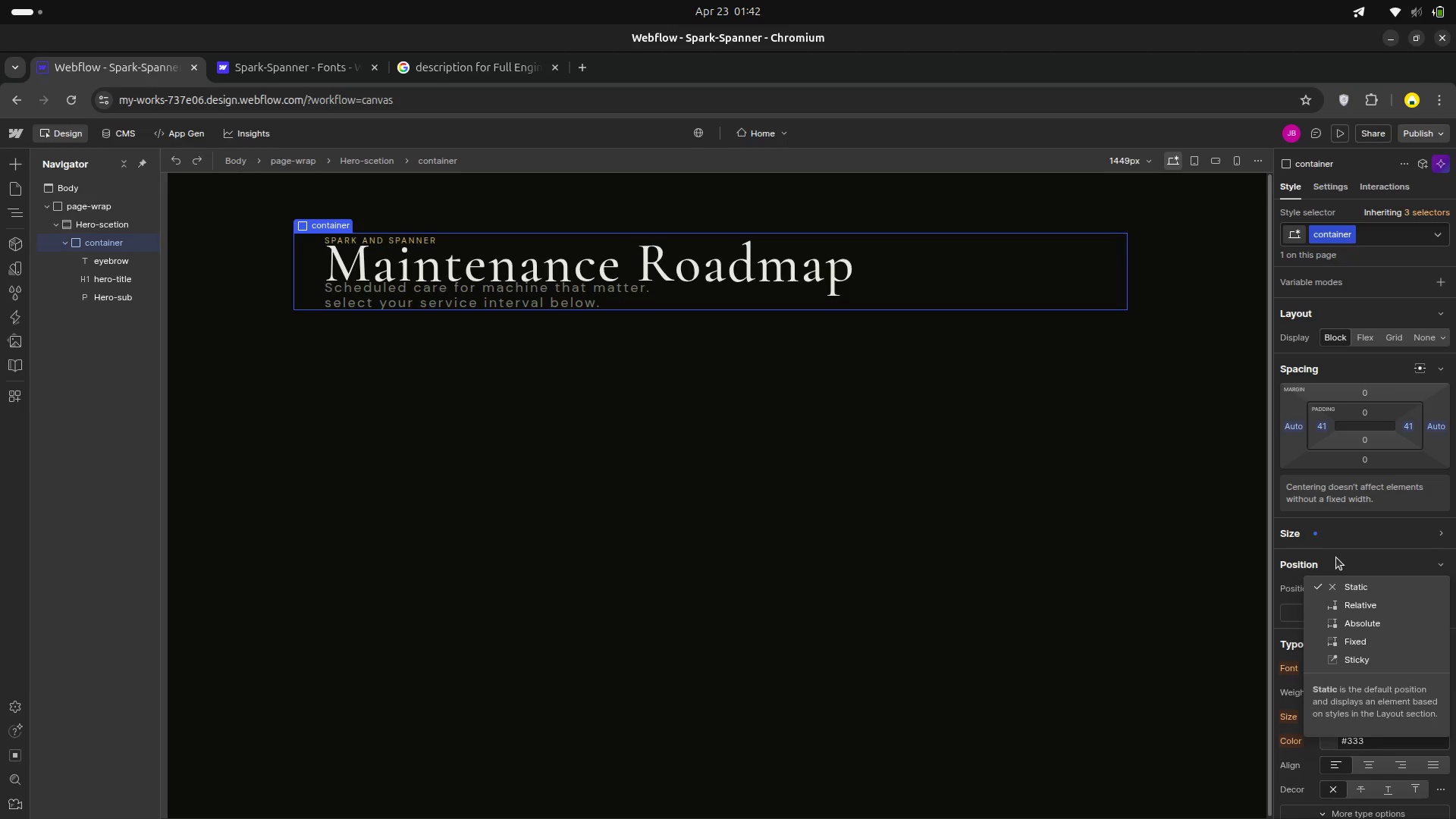 
left_click([1337, 557])
 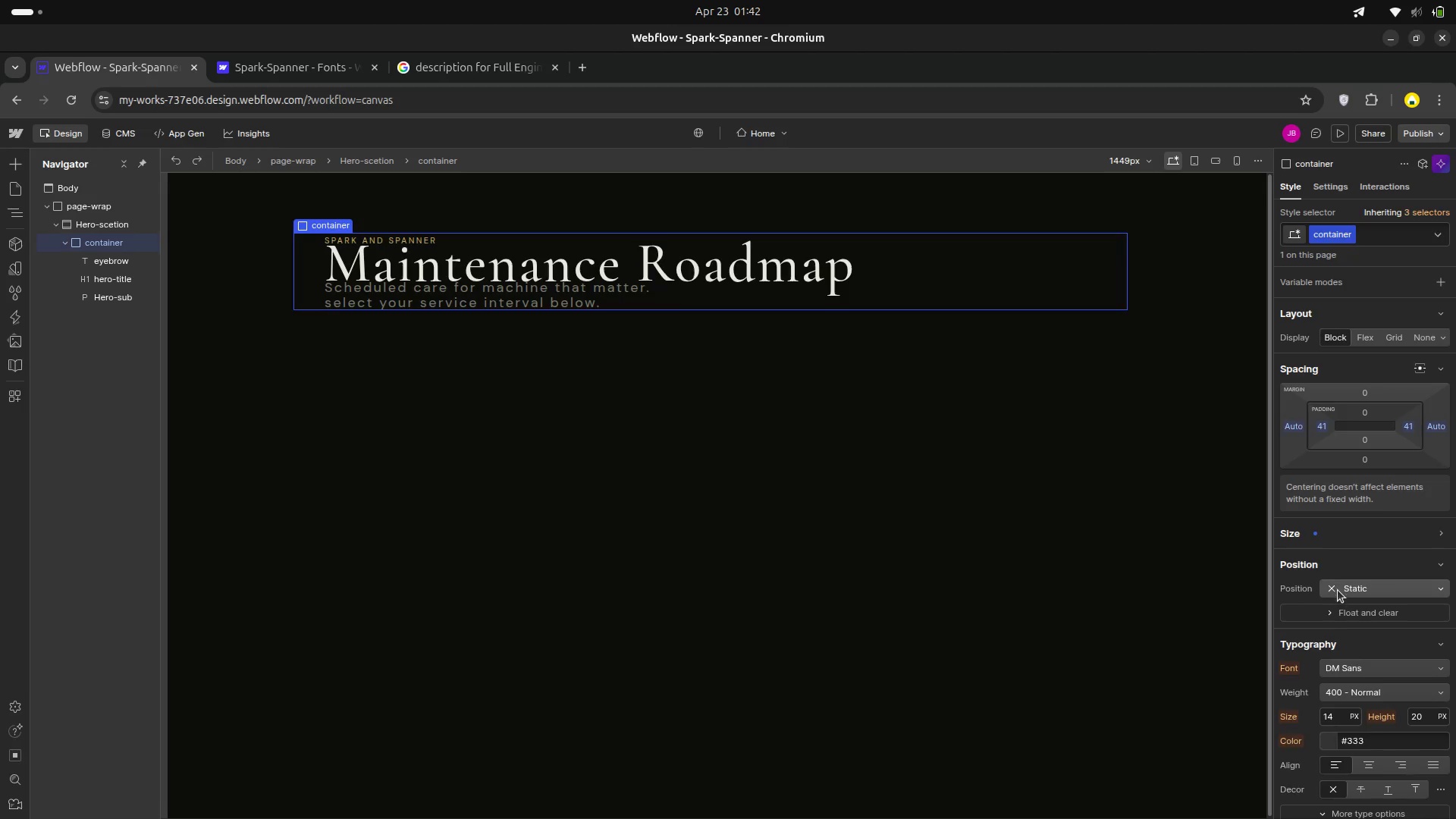 
scroll: coordinate [1338, 590], scroll_direction: down, amount: 5.0
 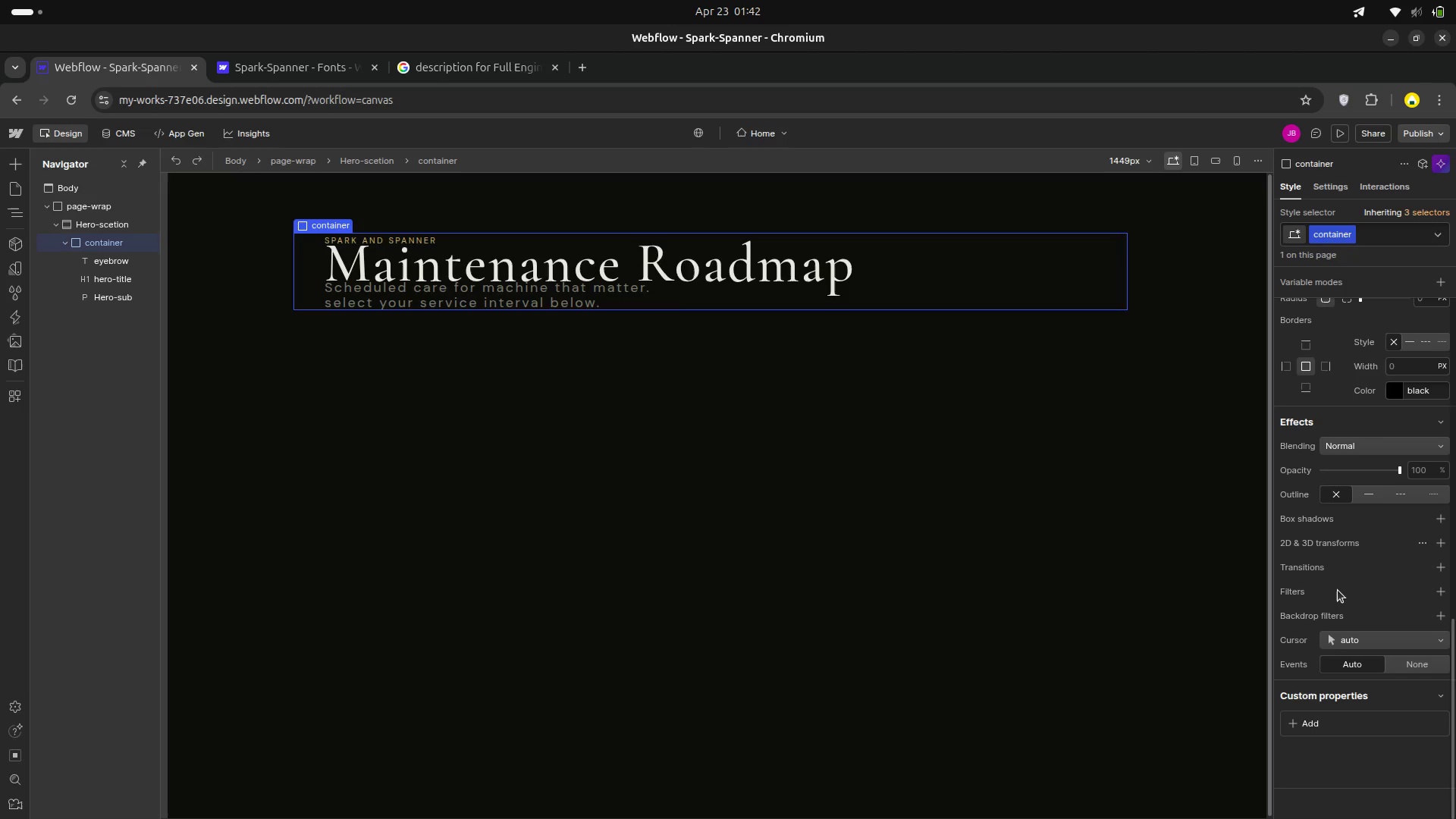 
scroll: coordinate [1338, 590], scroll_direction: up, amount: 8.0
 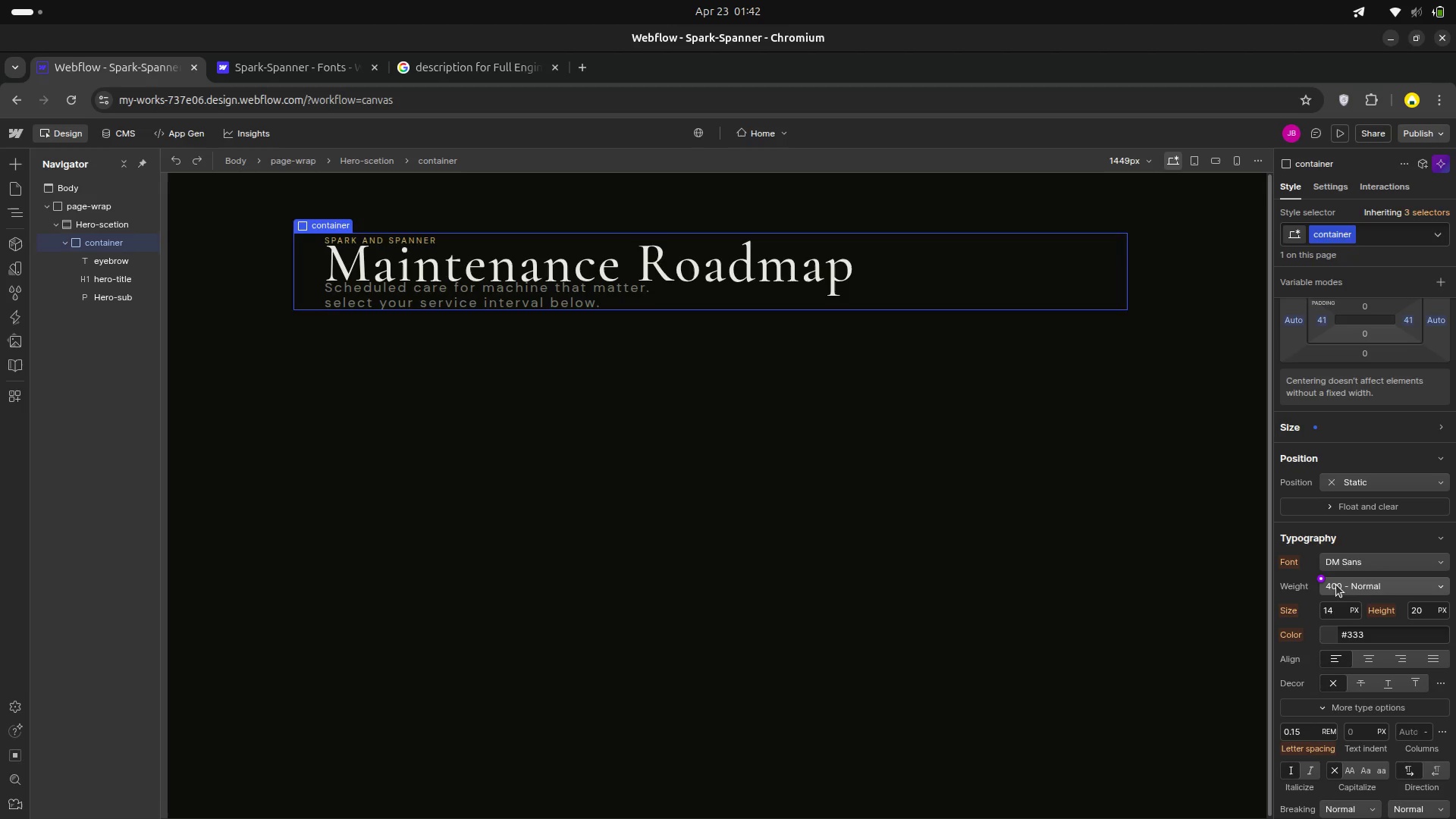 
scroll: coordinate [1336, 585], scroll_direction: down, amount: 1.0
 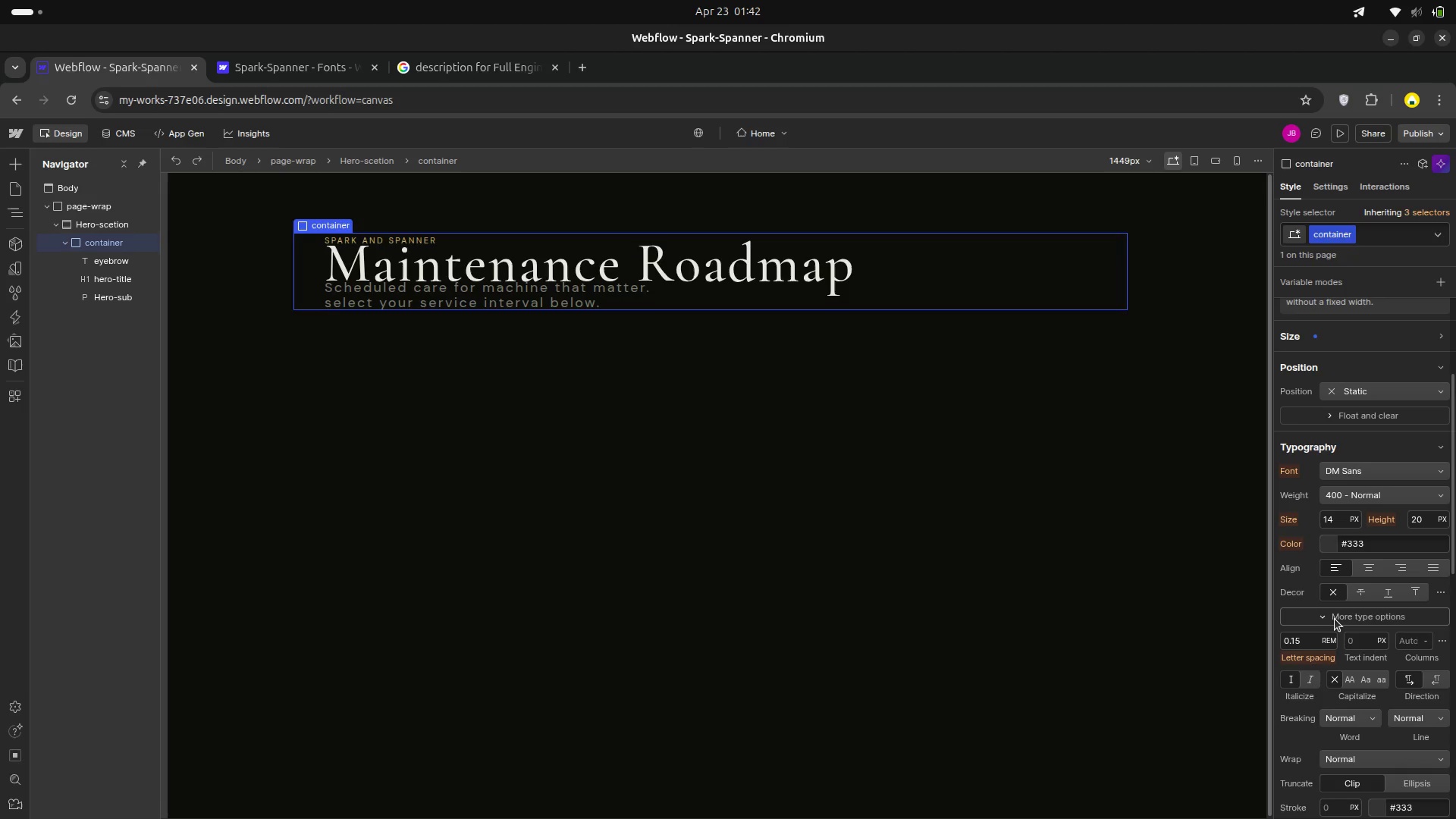 
left_click([1335, 619])
 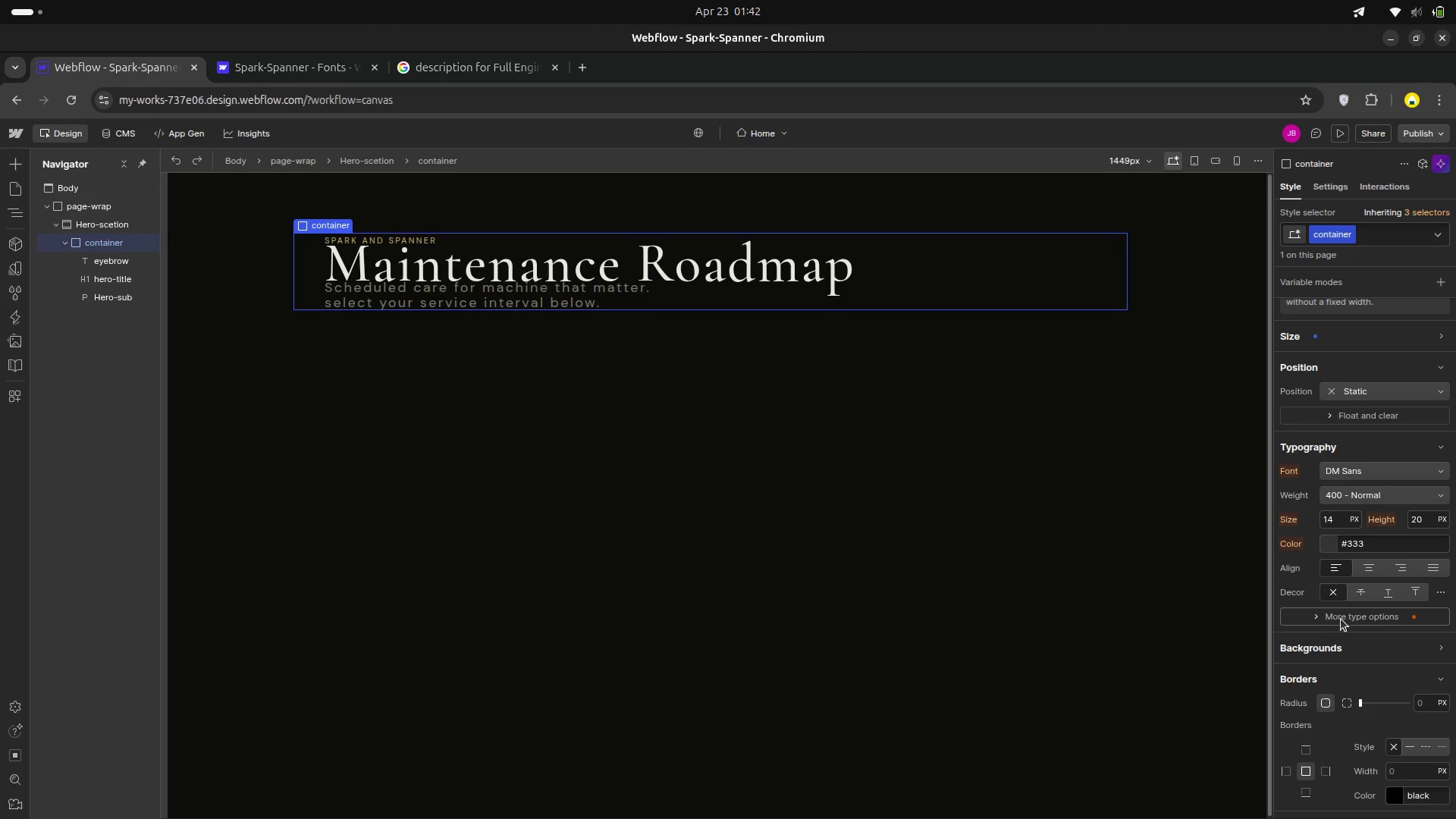 
scroll: coordinate [1345, 588], scroll_direction: down, amount: 4.0
 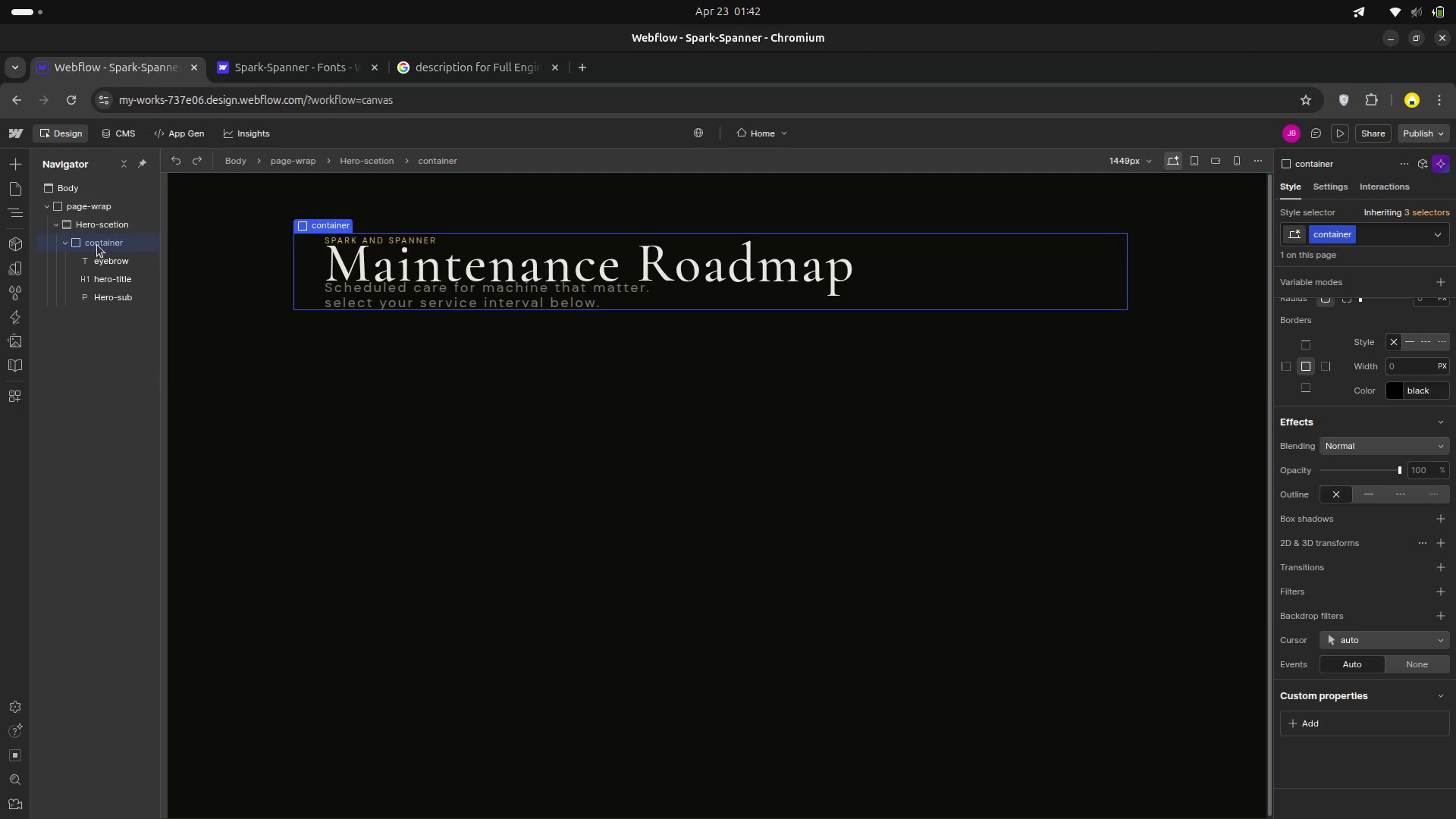 
left_click([108, 244])
 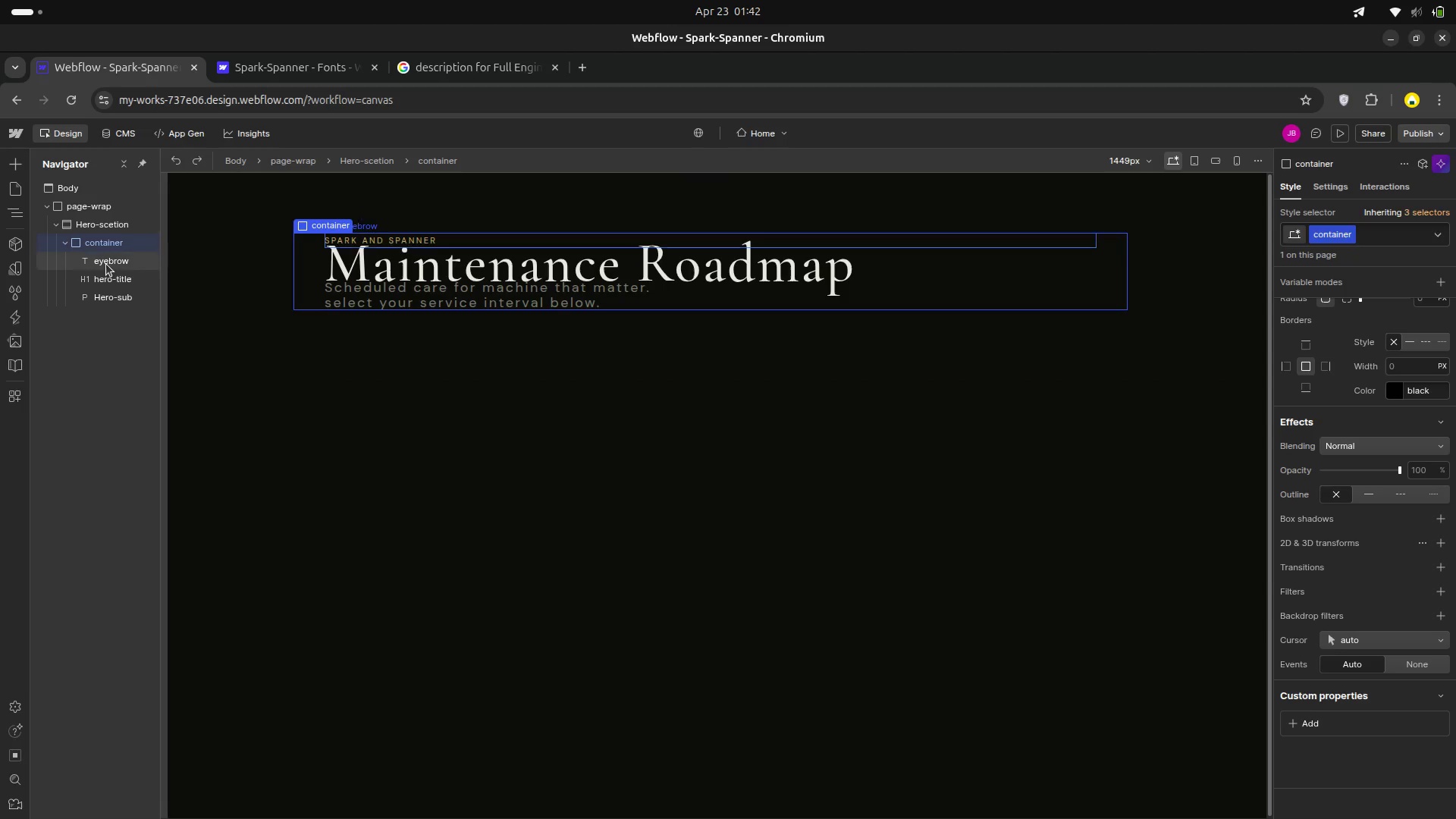 
left_click([106, 264])
 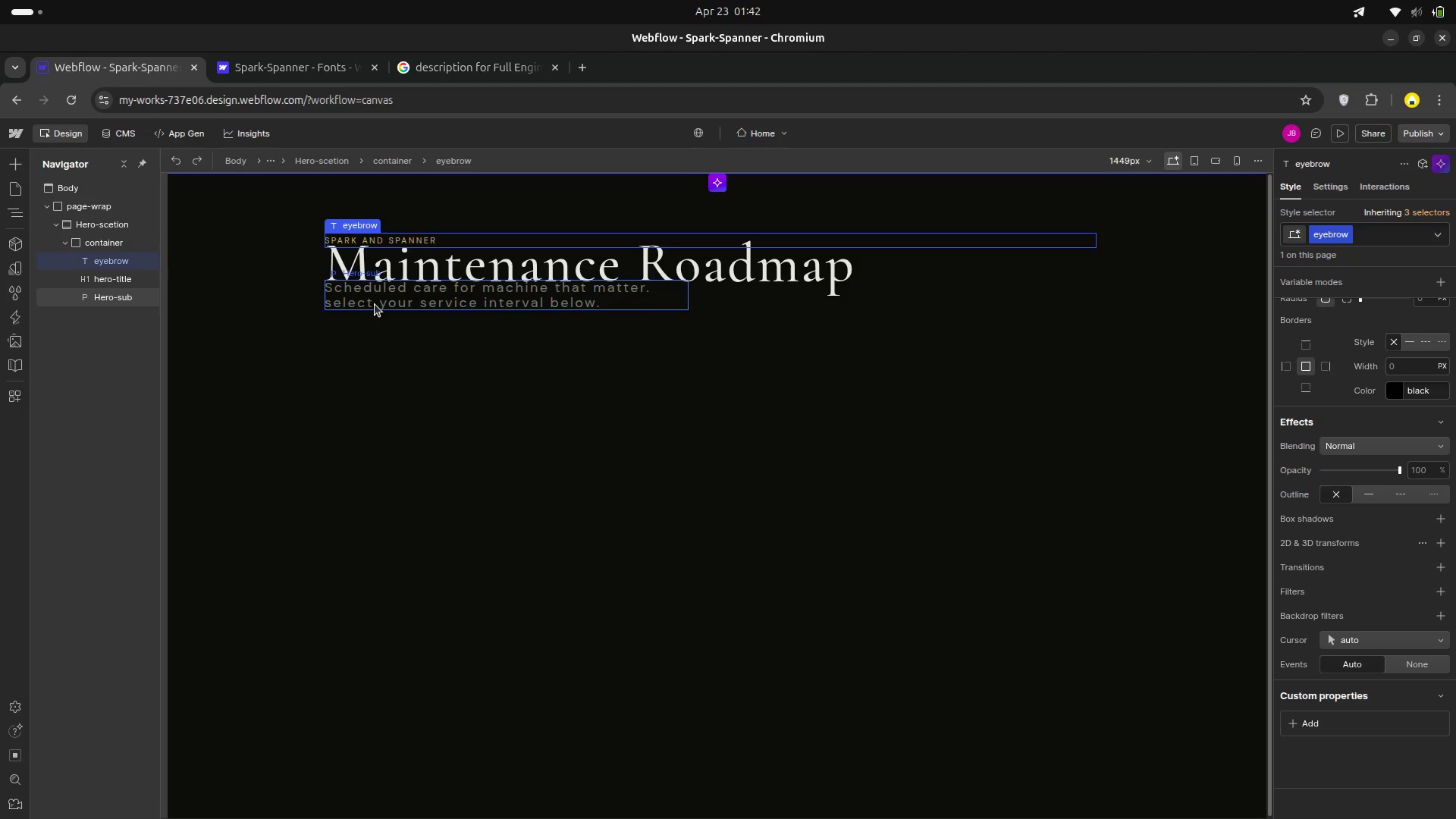 
left_click([375, 303])
 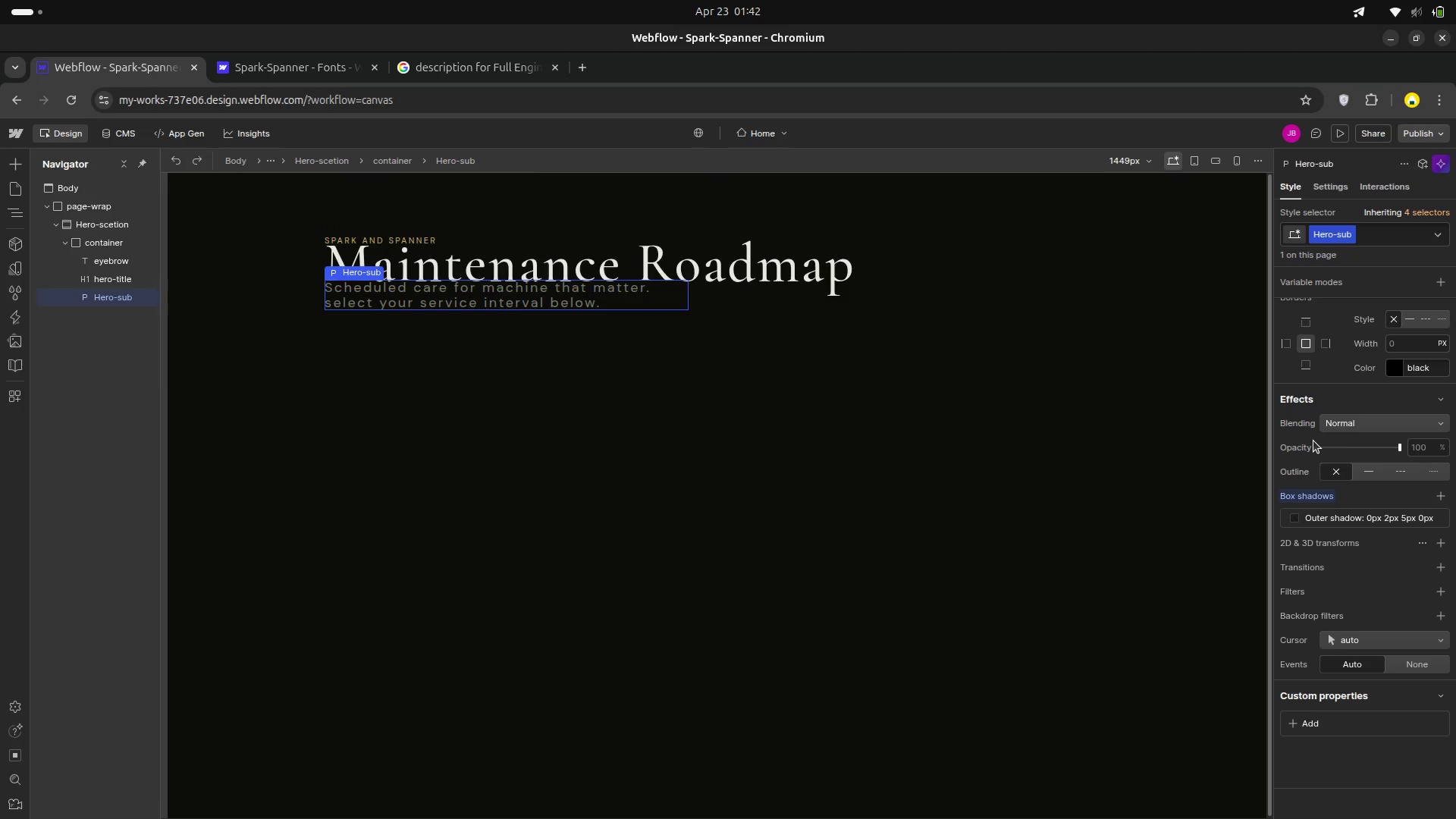 
scroll: coordinate [1313, 441], scroll_direction: up, amount: 11.0
 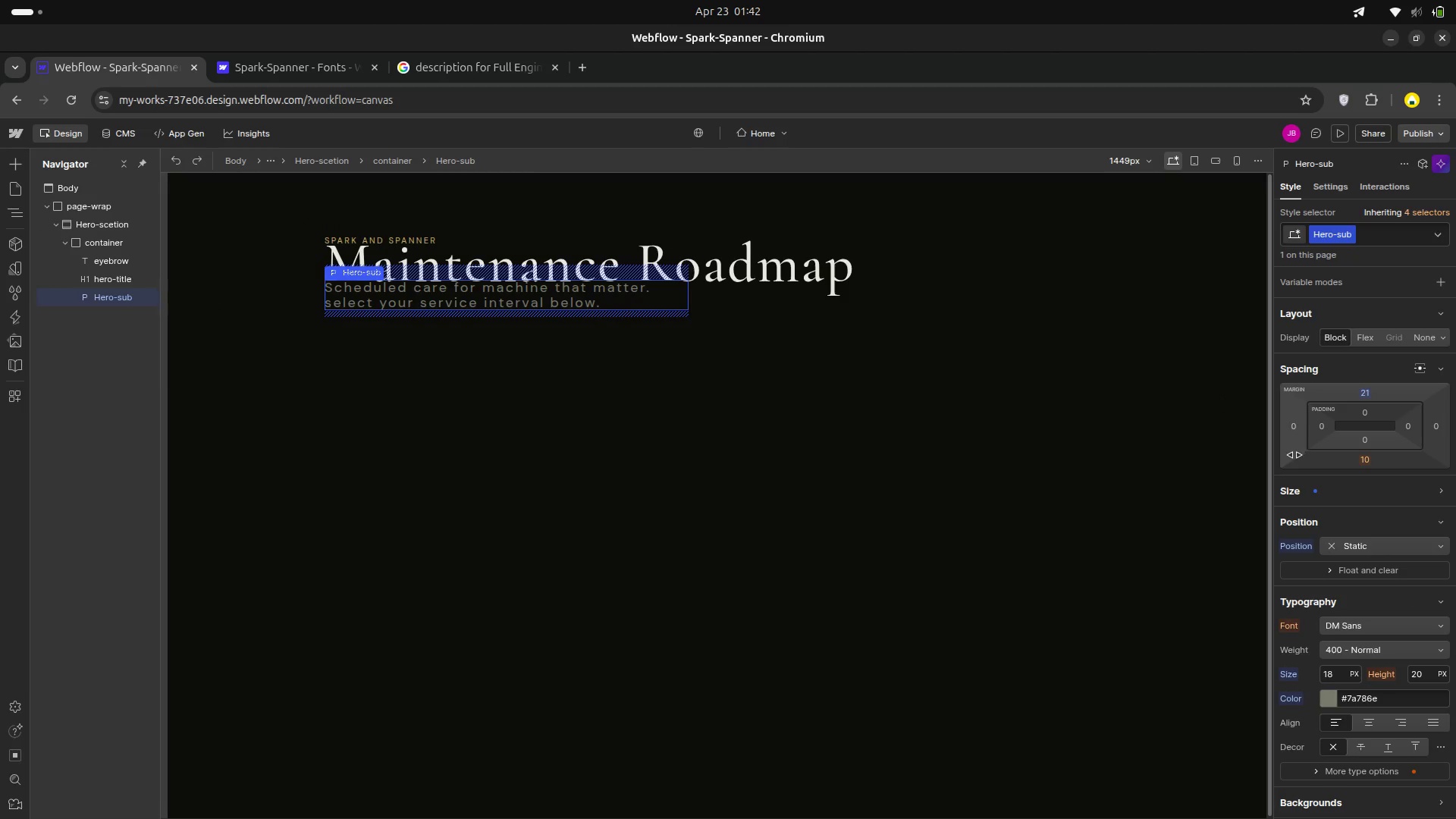 
key(Control+Z)
 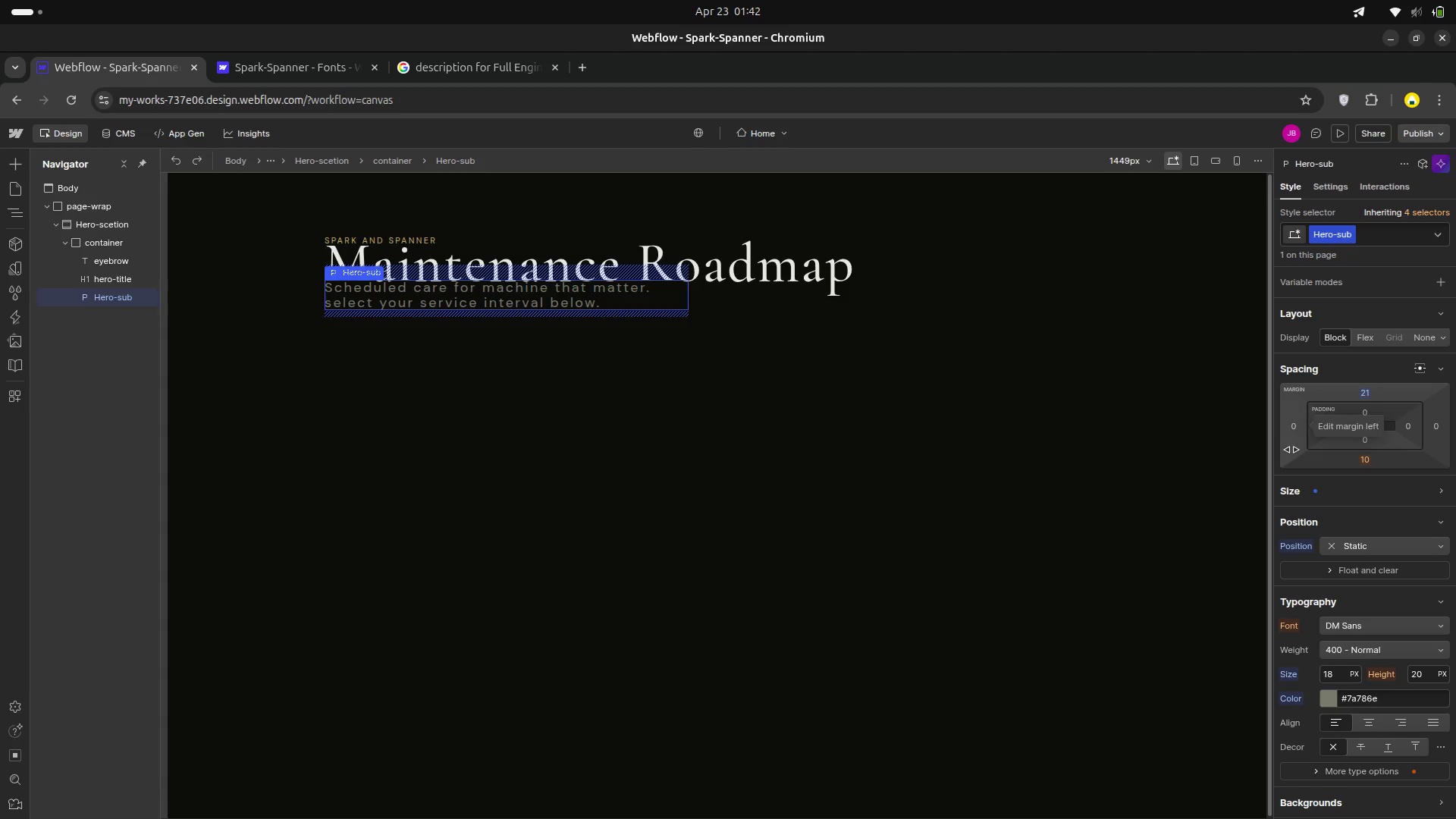 
key(Control+Z)
 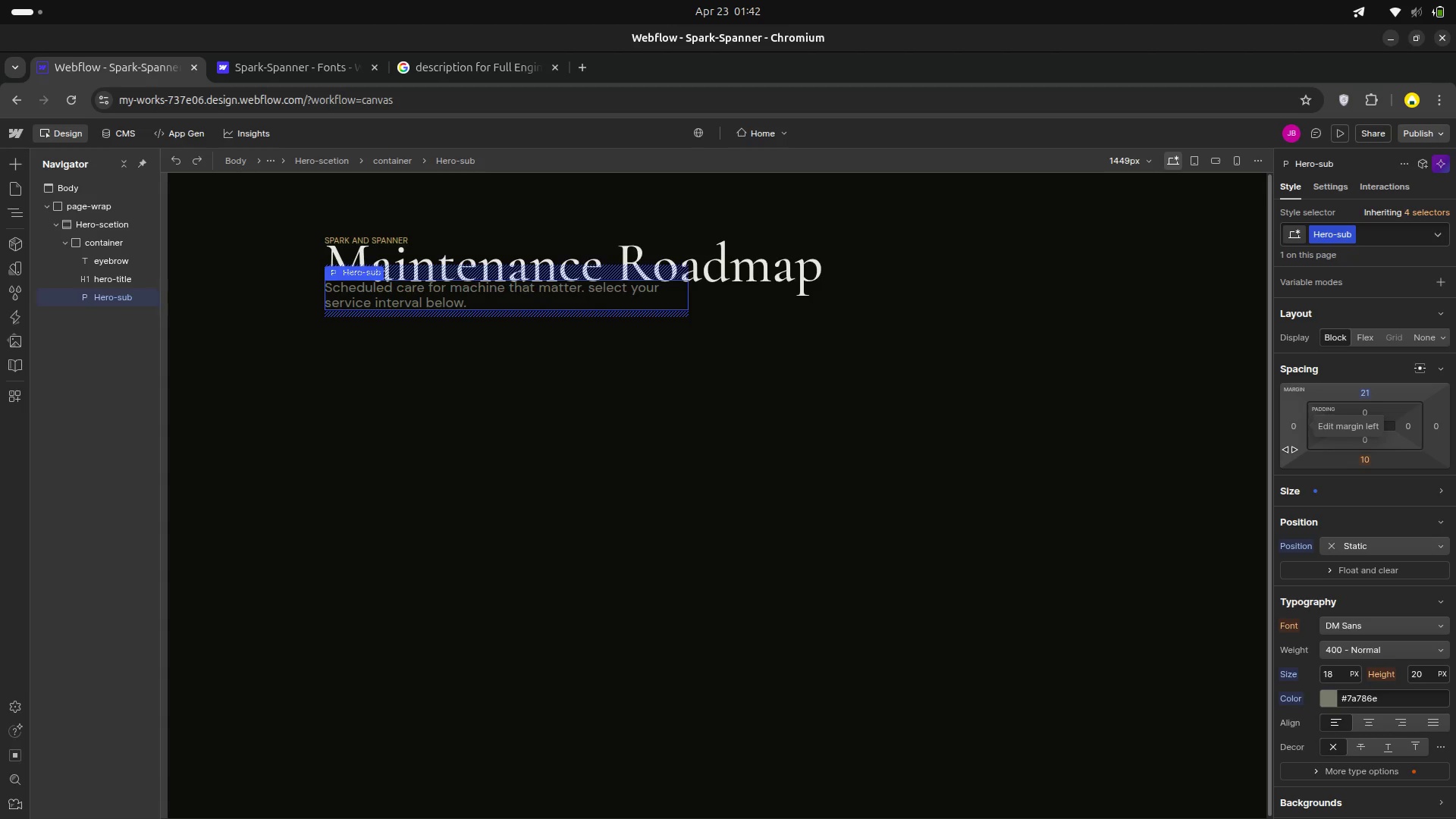 
key(Control+Z)
 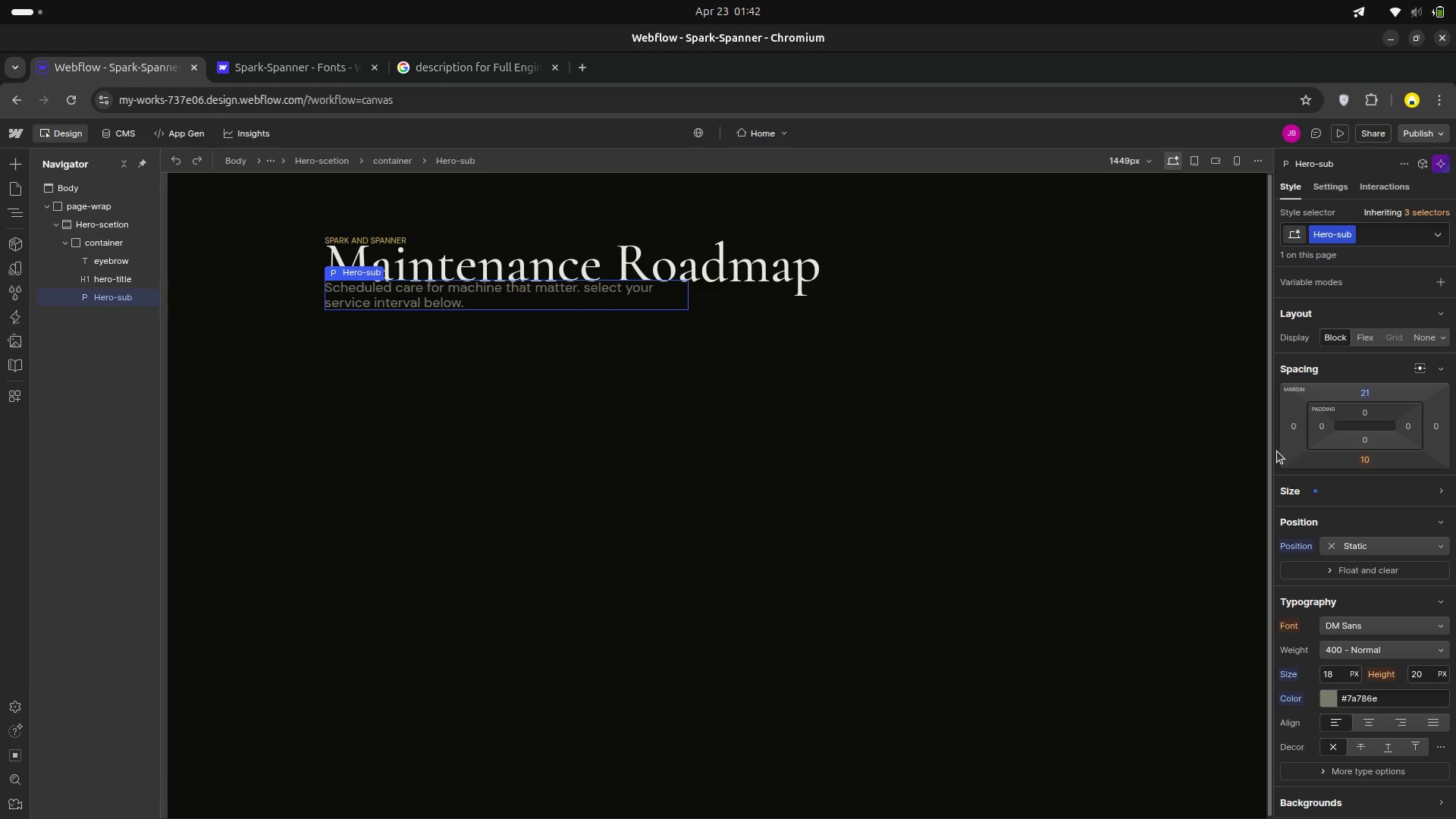 
key(Control+Z)
 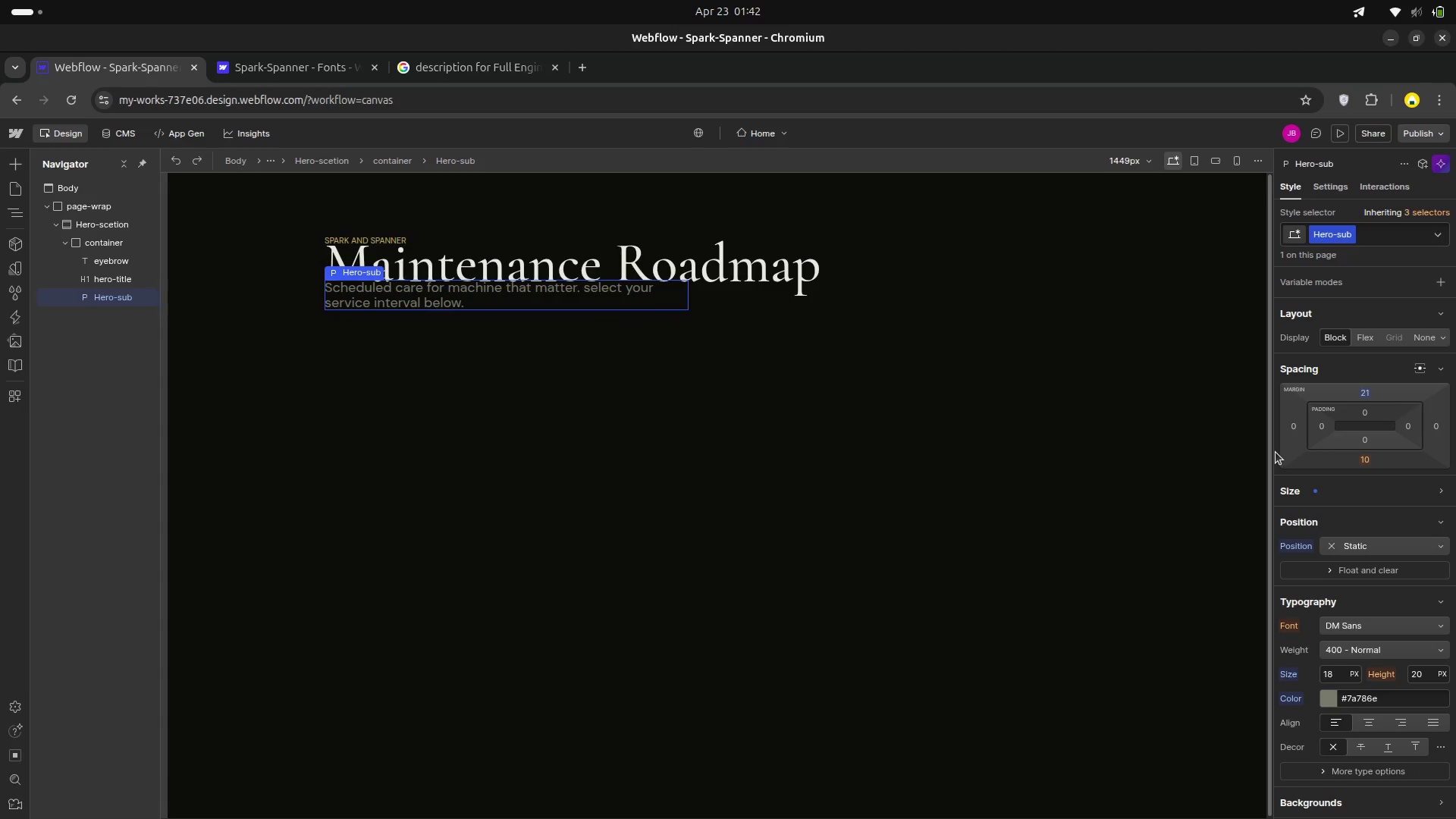 
key(Control+Z)
 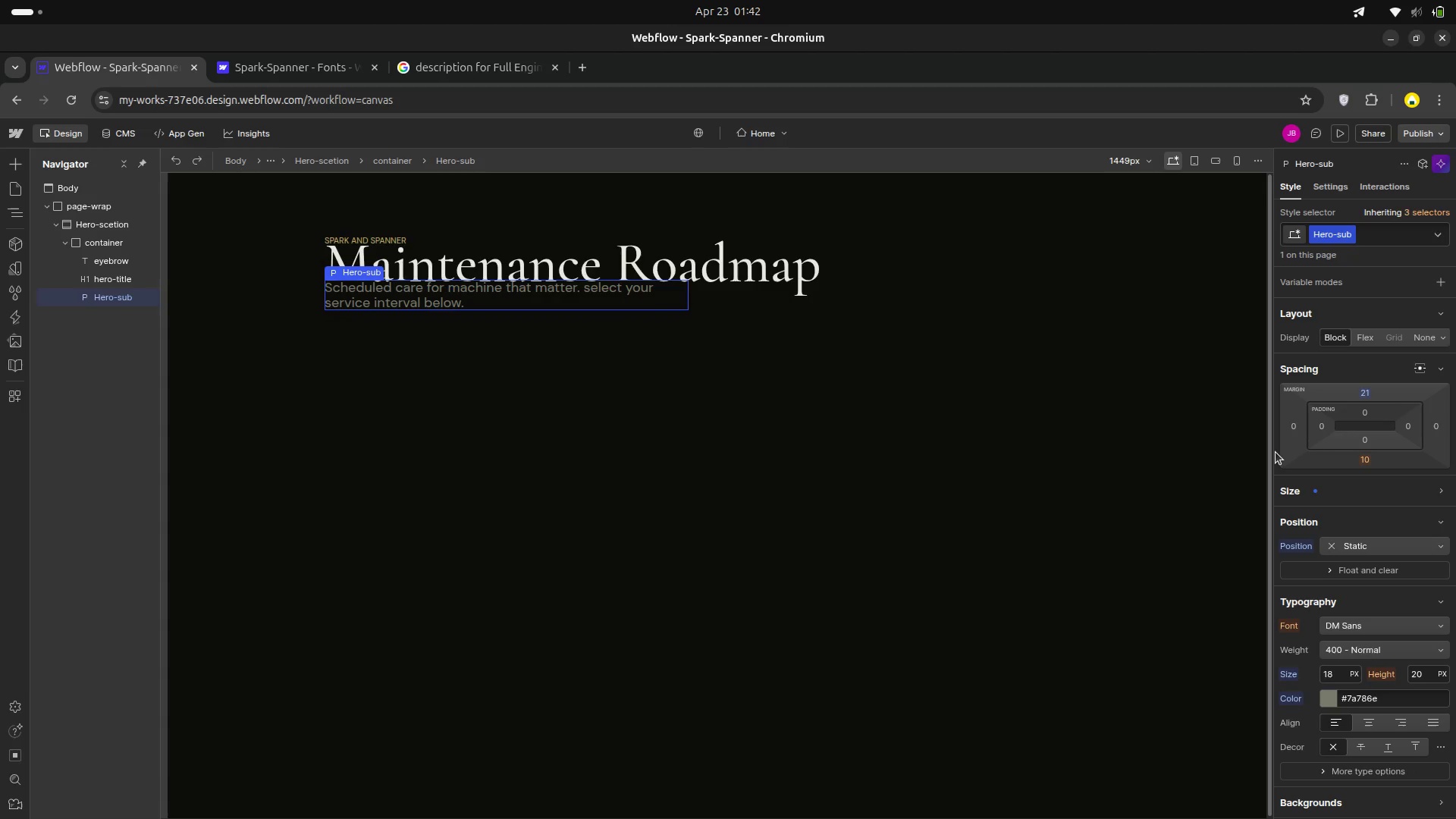 
key(Control+Z)
 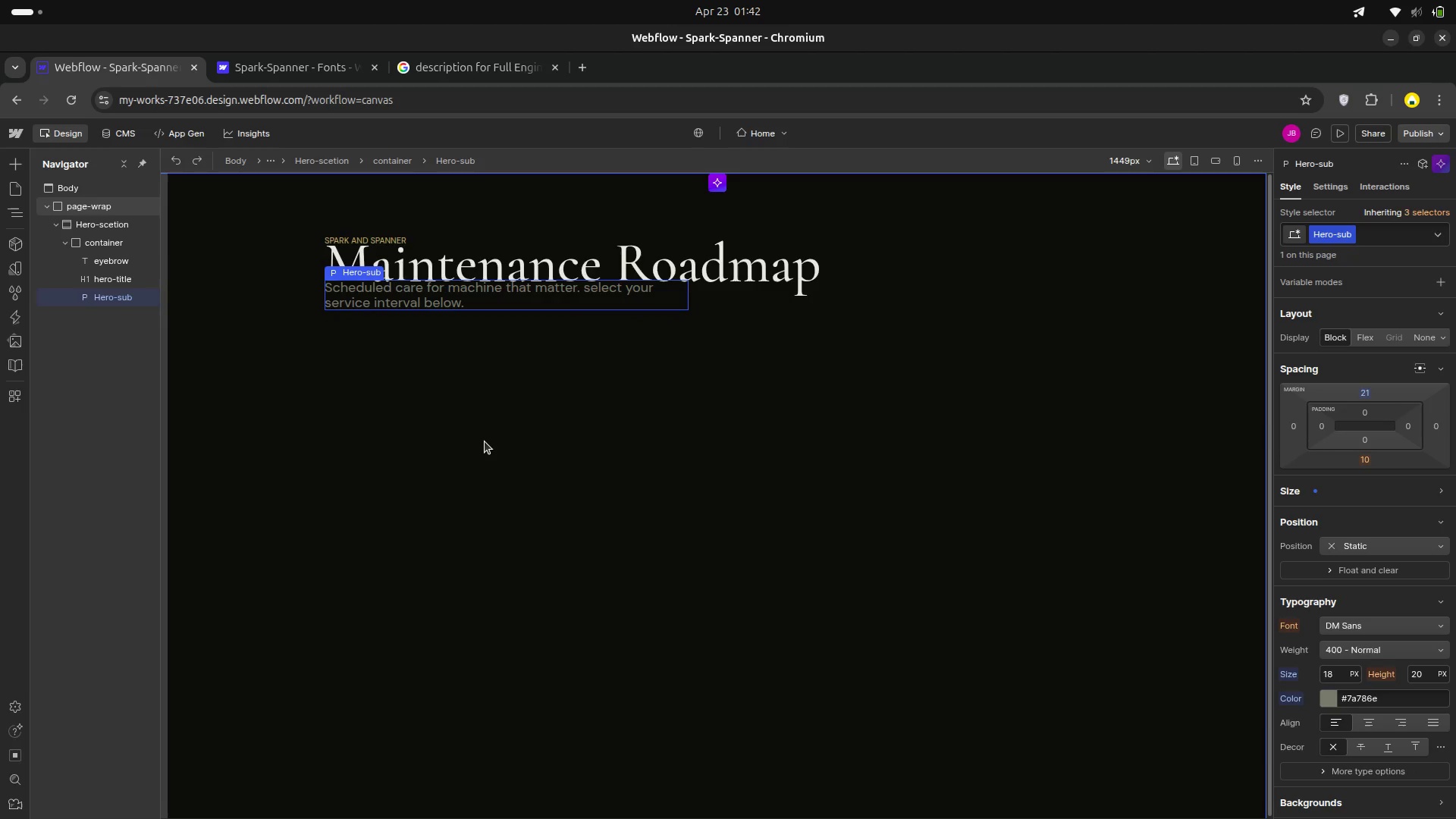 
left_click([485, 441])
 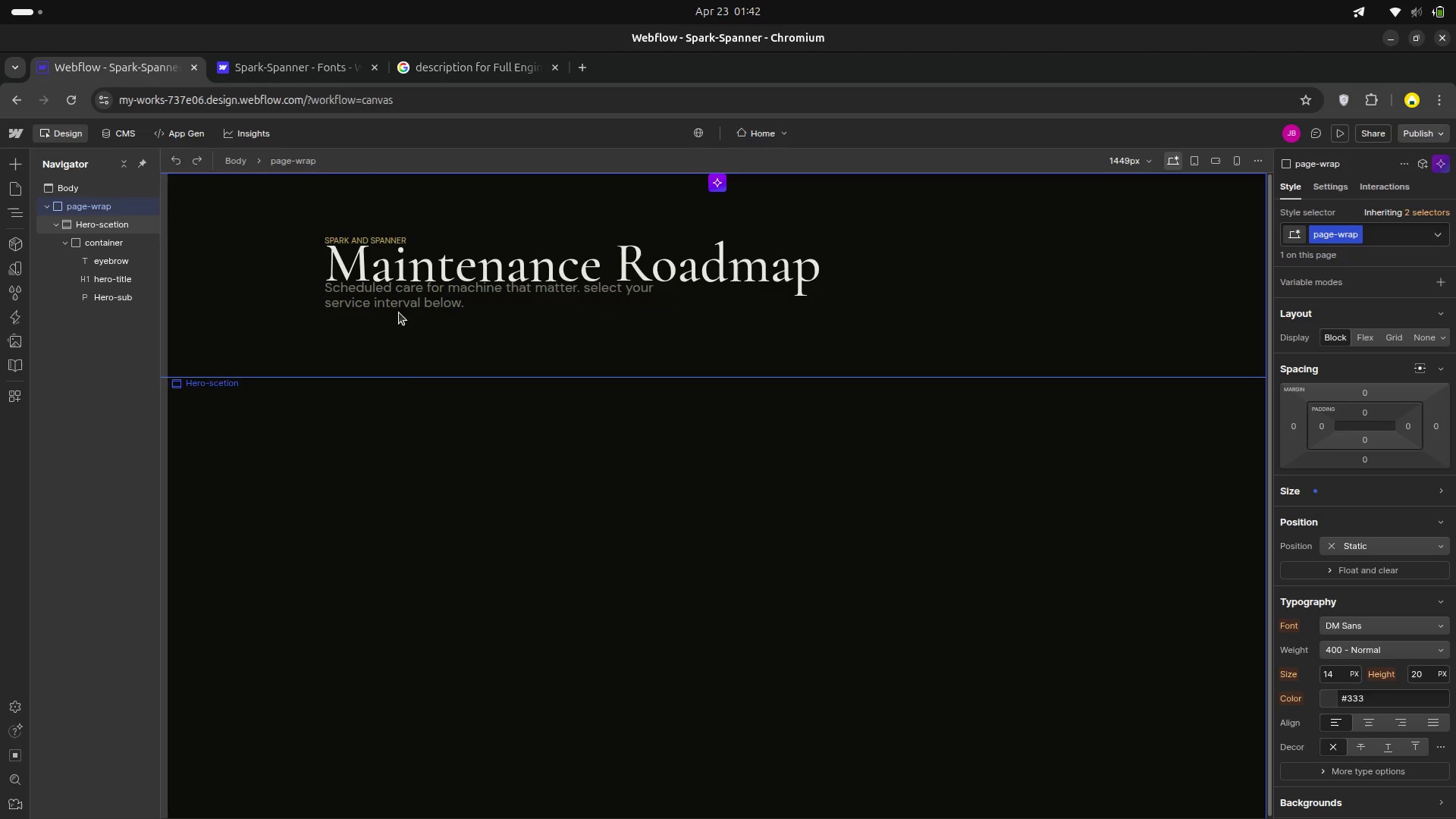 
key(Control+Z)
 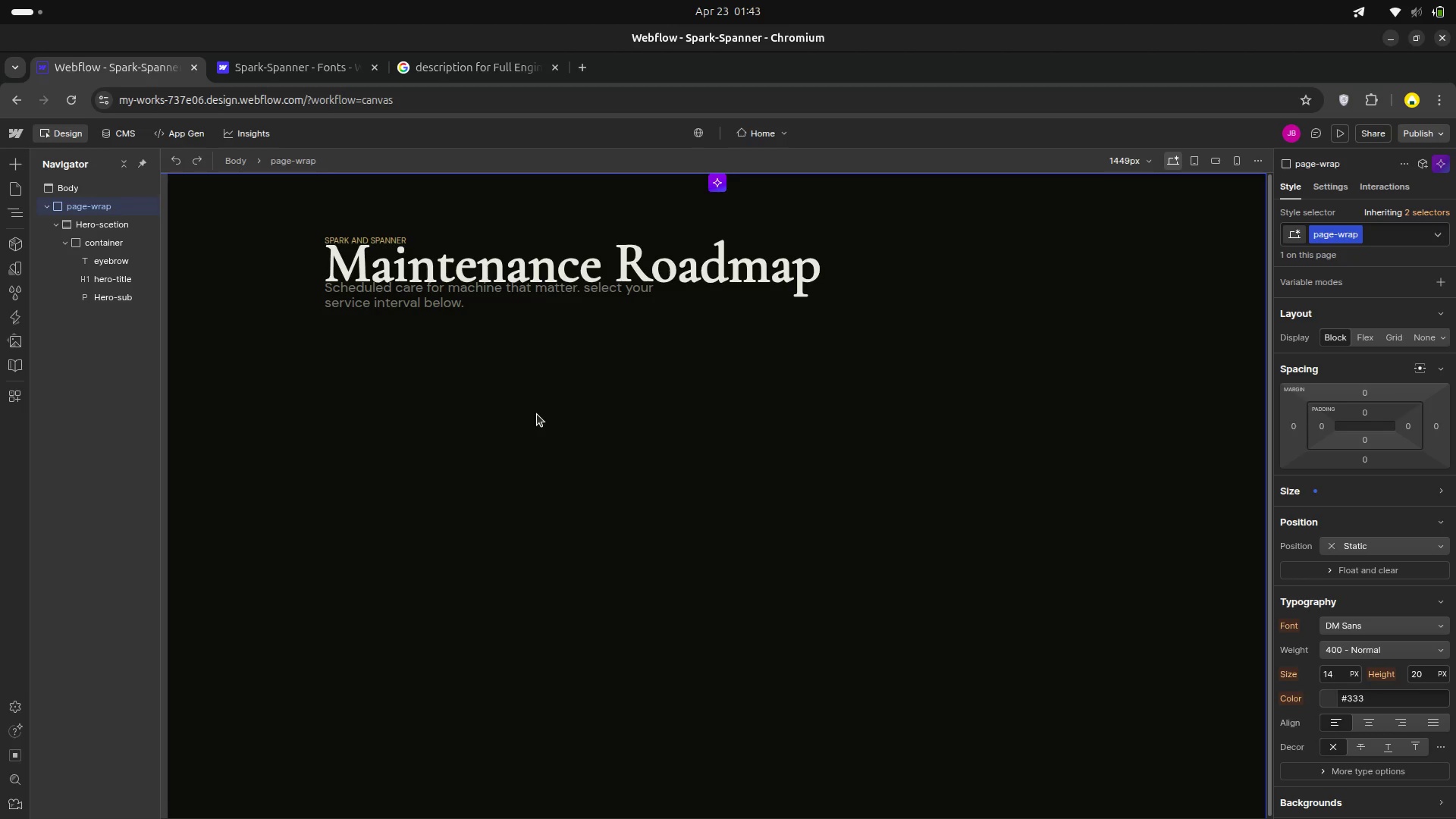 
wait(6.42)
 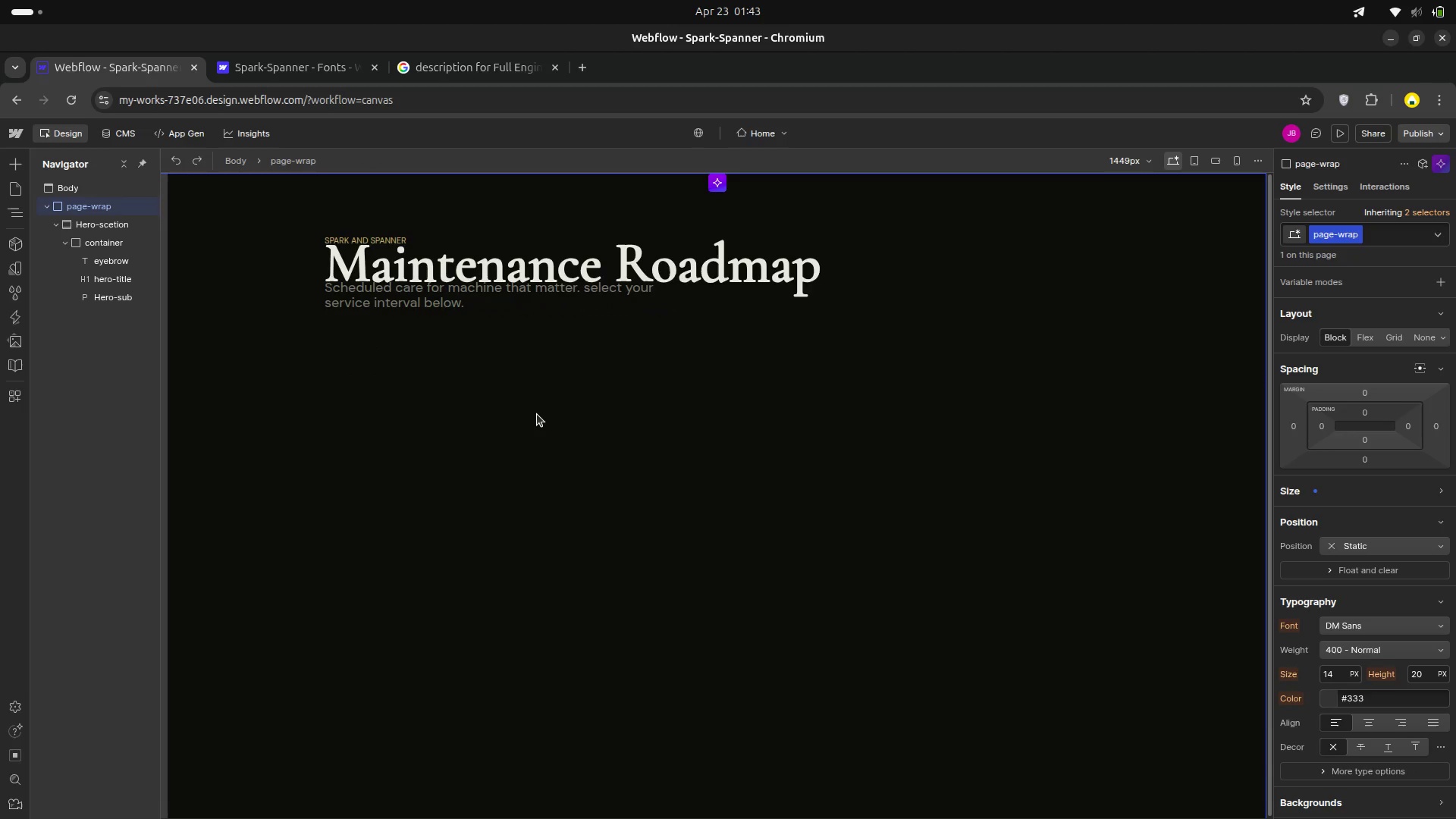 
scroll: coordinate [1390, 500], scroll_direction: down, amount: 2.0
 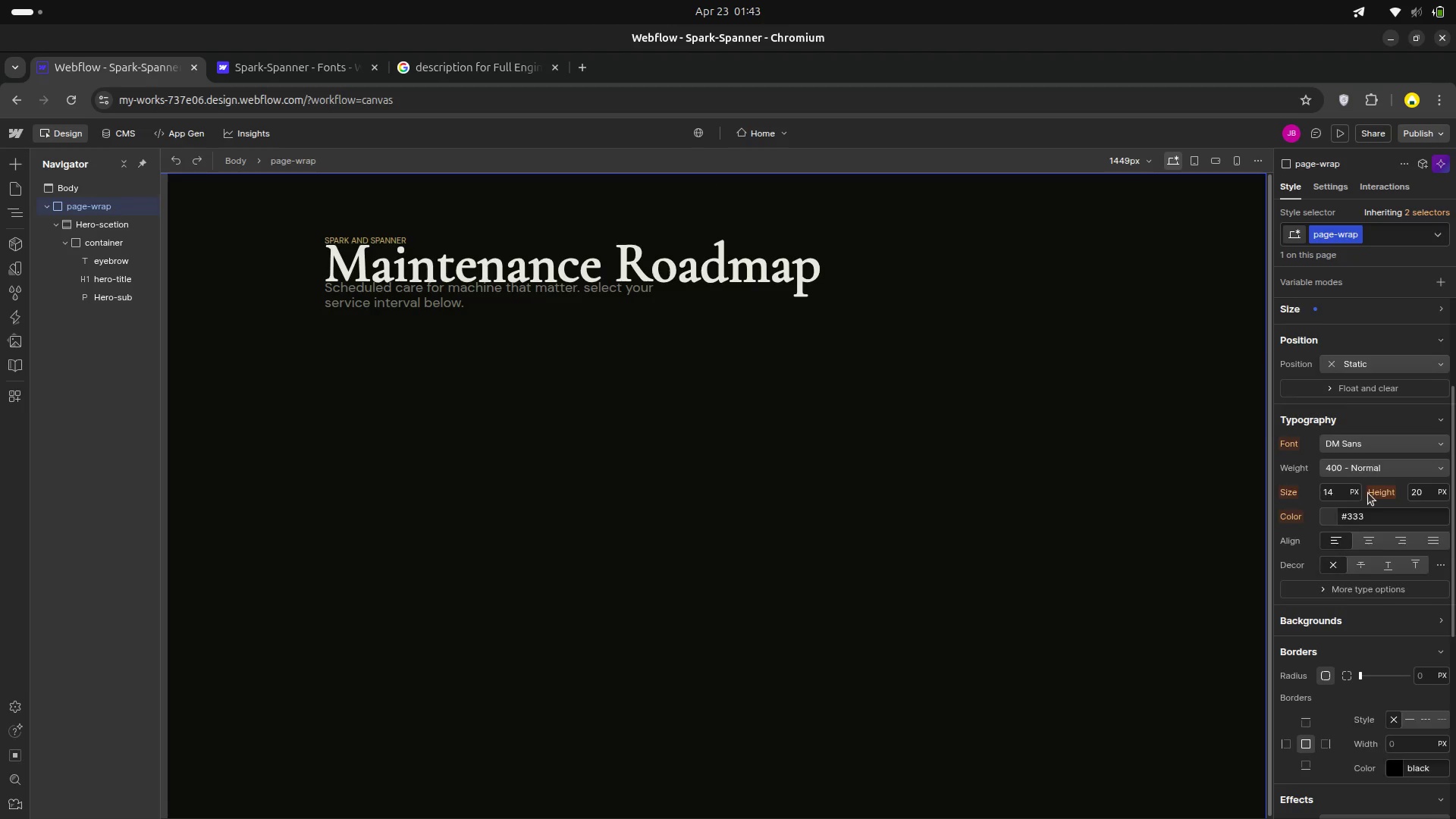 
scroll: coordinate [1364, 491], scroll_direction: up, amount: 3.0
 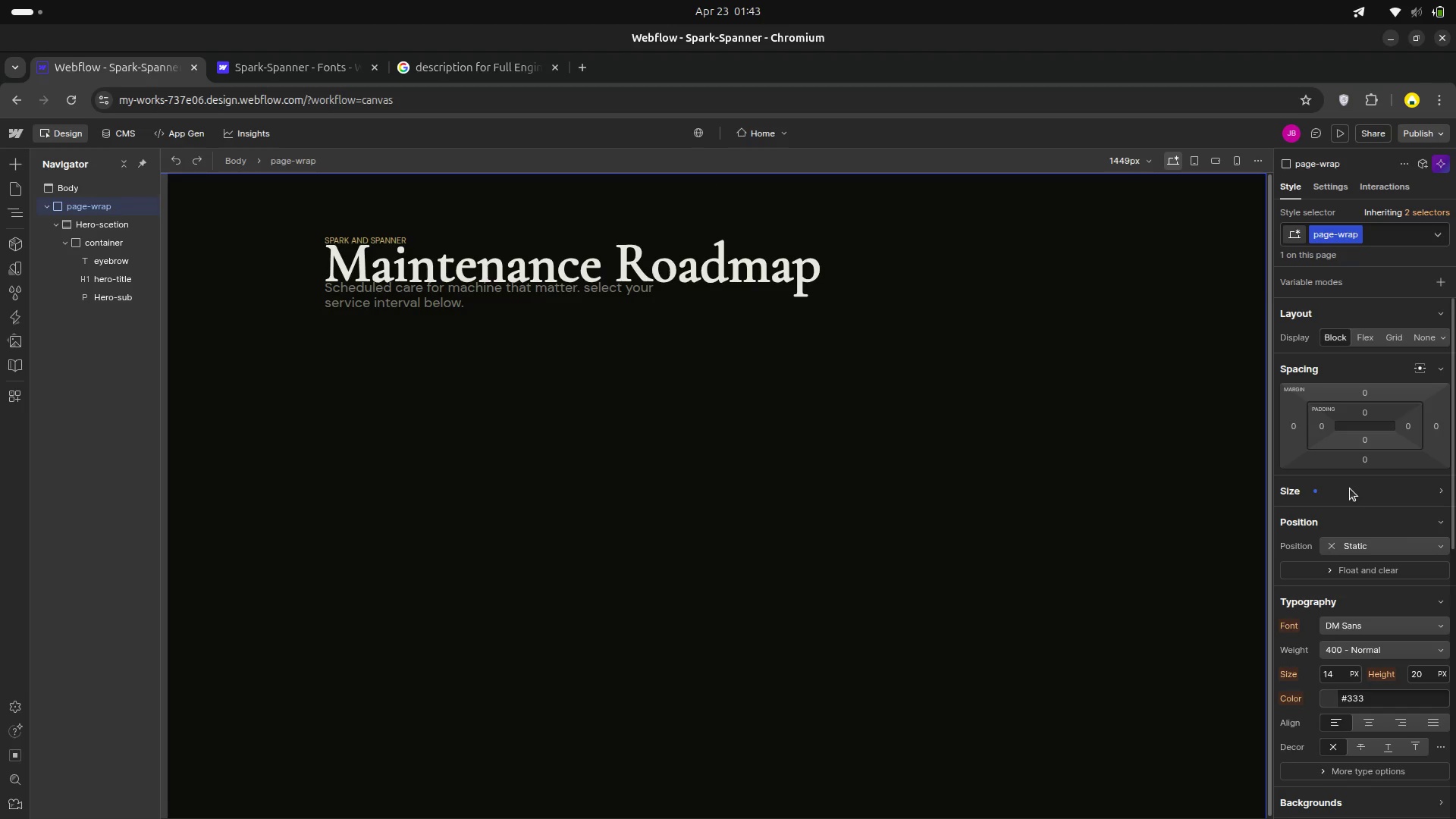 
key(Control+Z)
 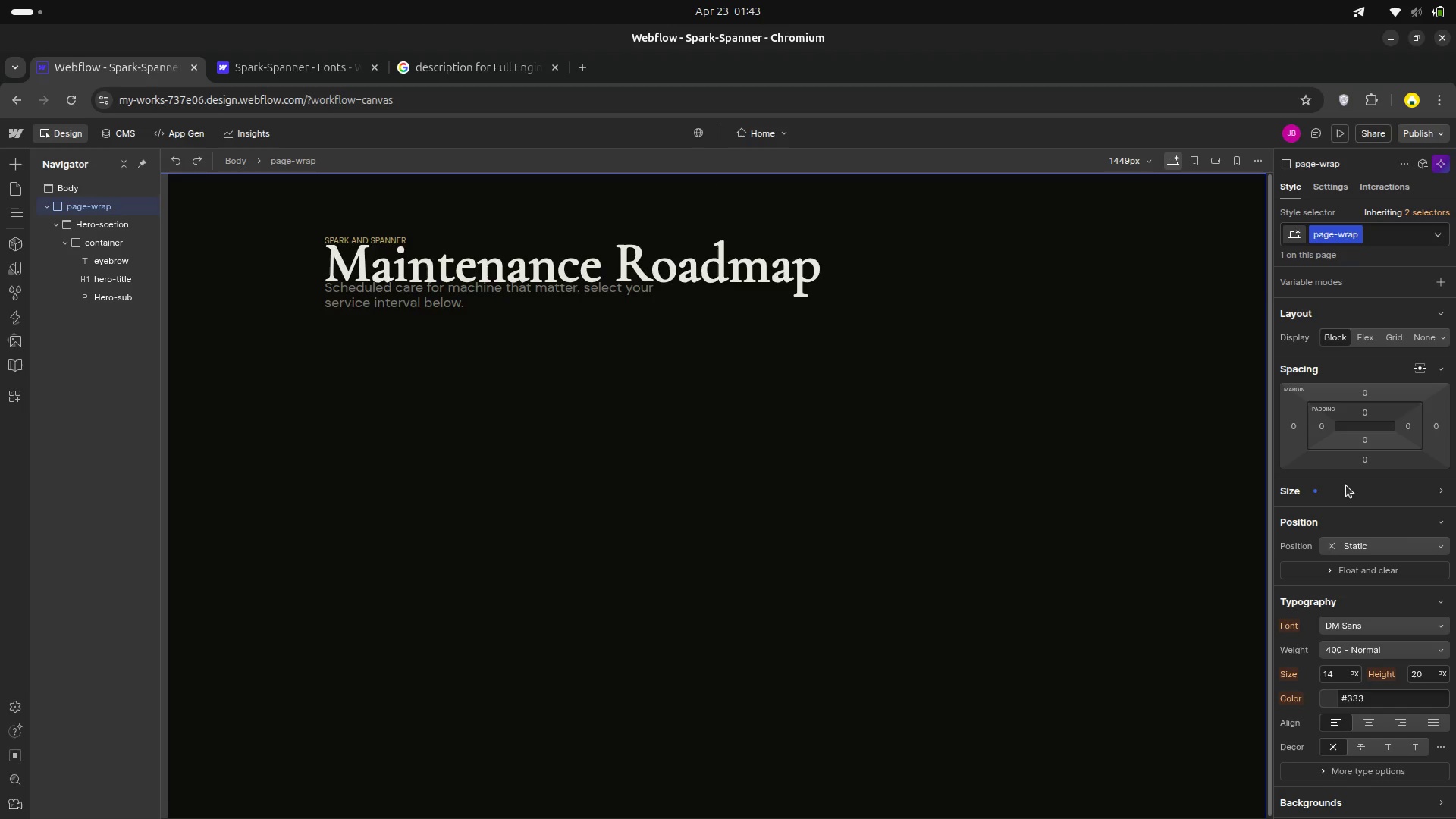 
key(Control+Z)
 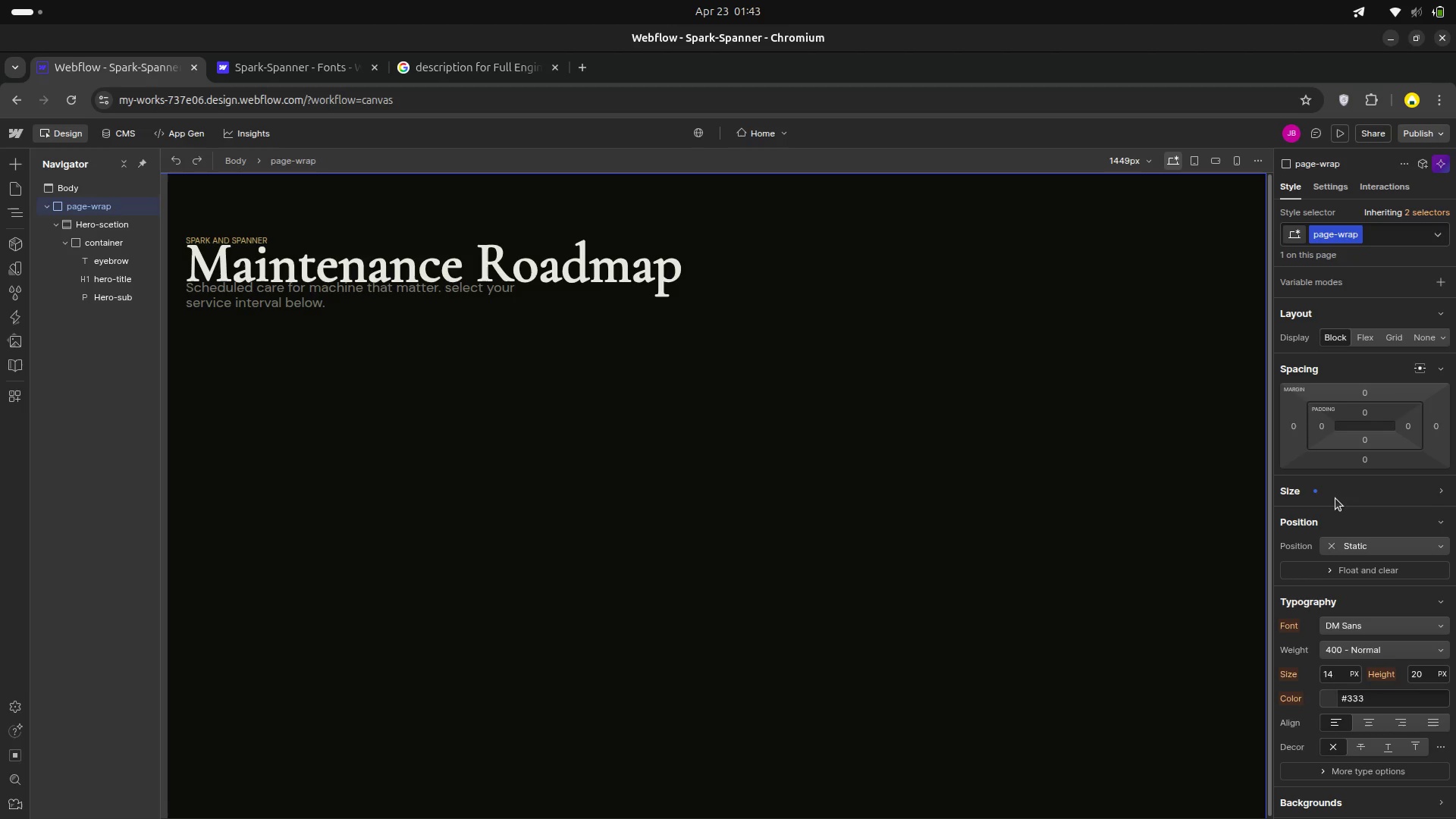 
key(Control+Y)
 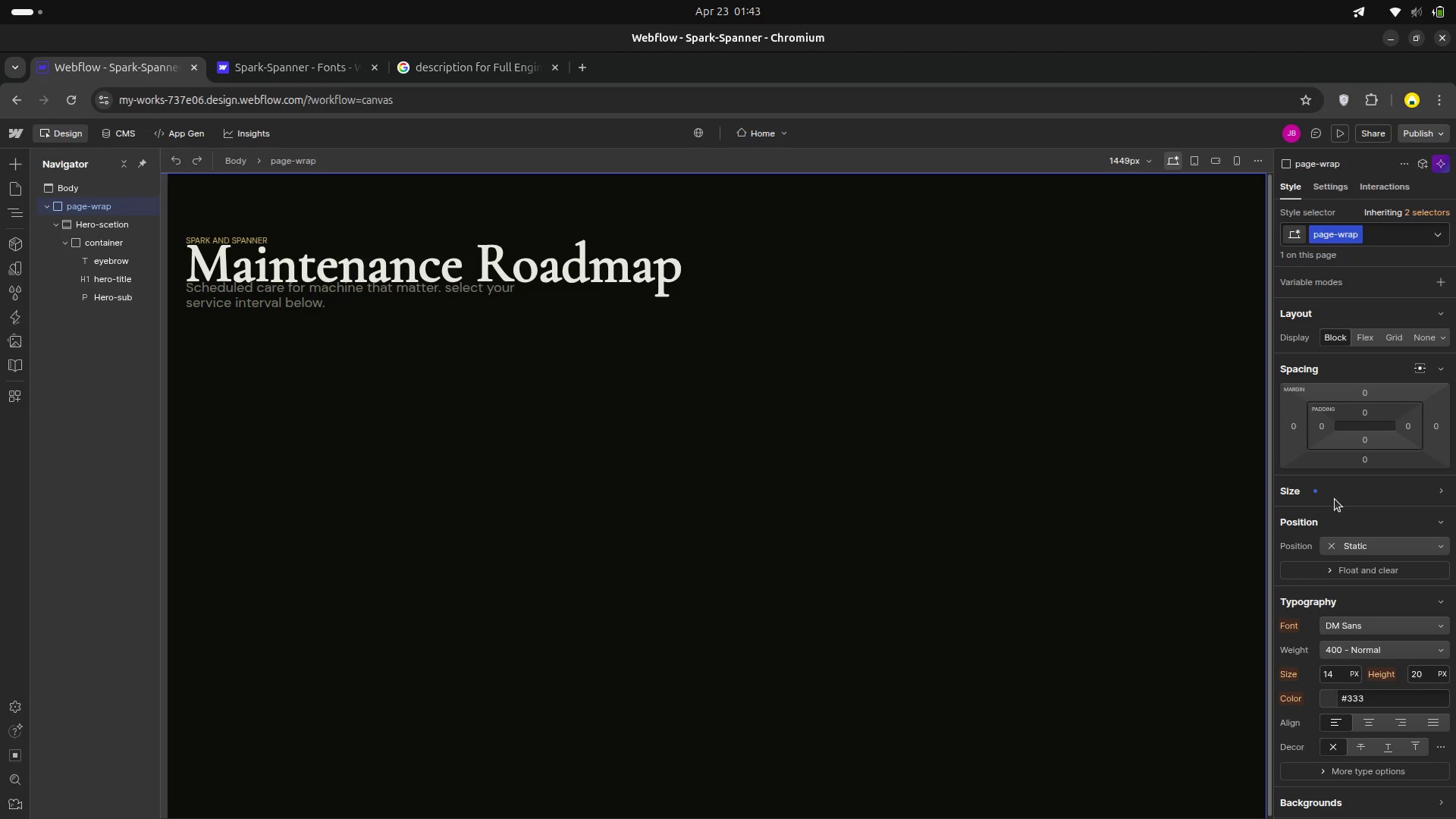 
key(Control+Y)
 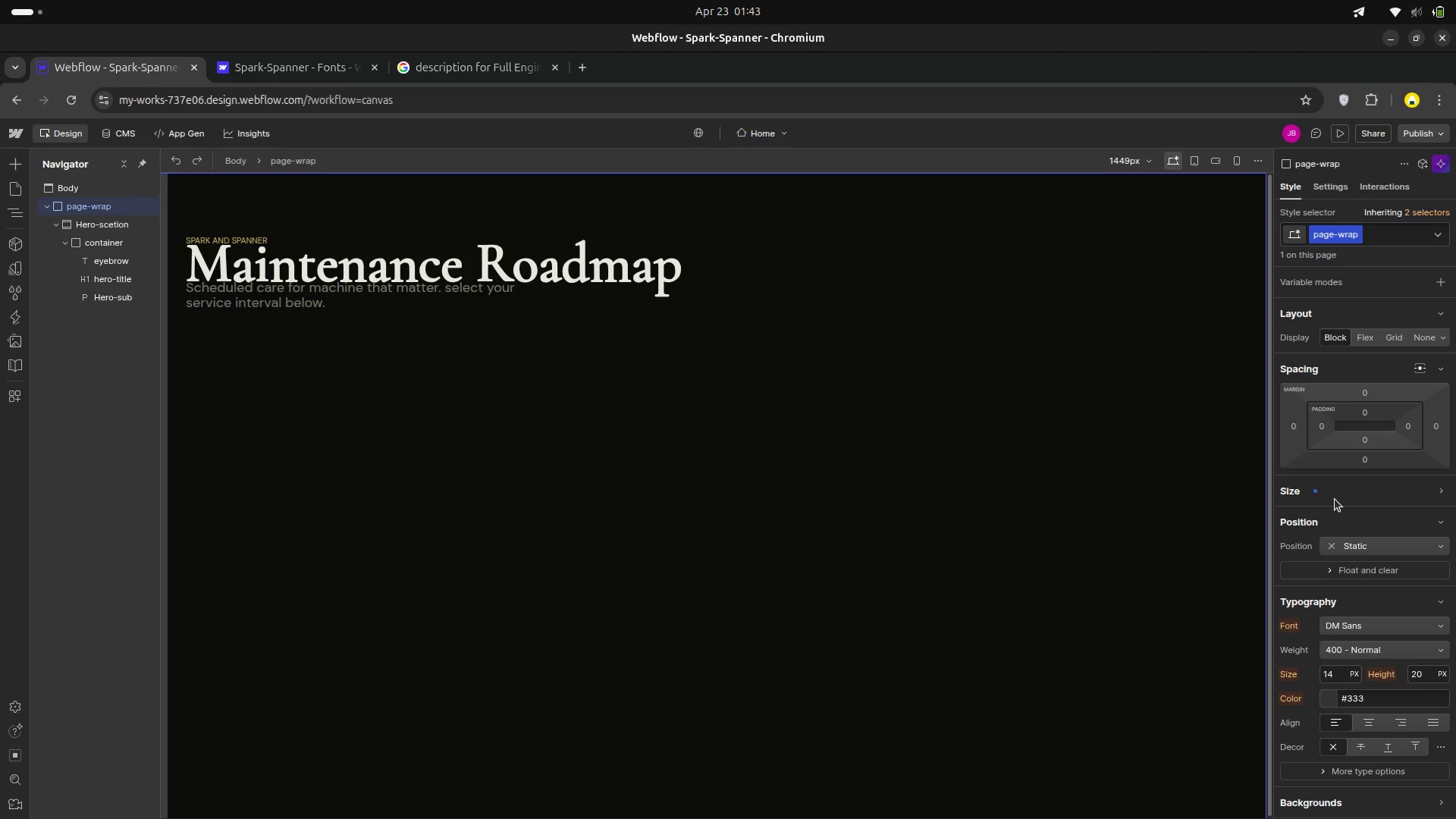 
key(Control+Y)
 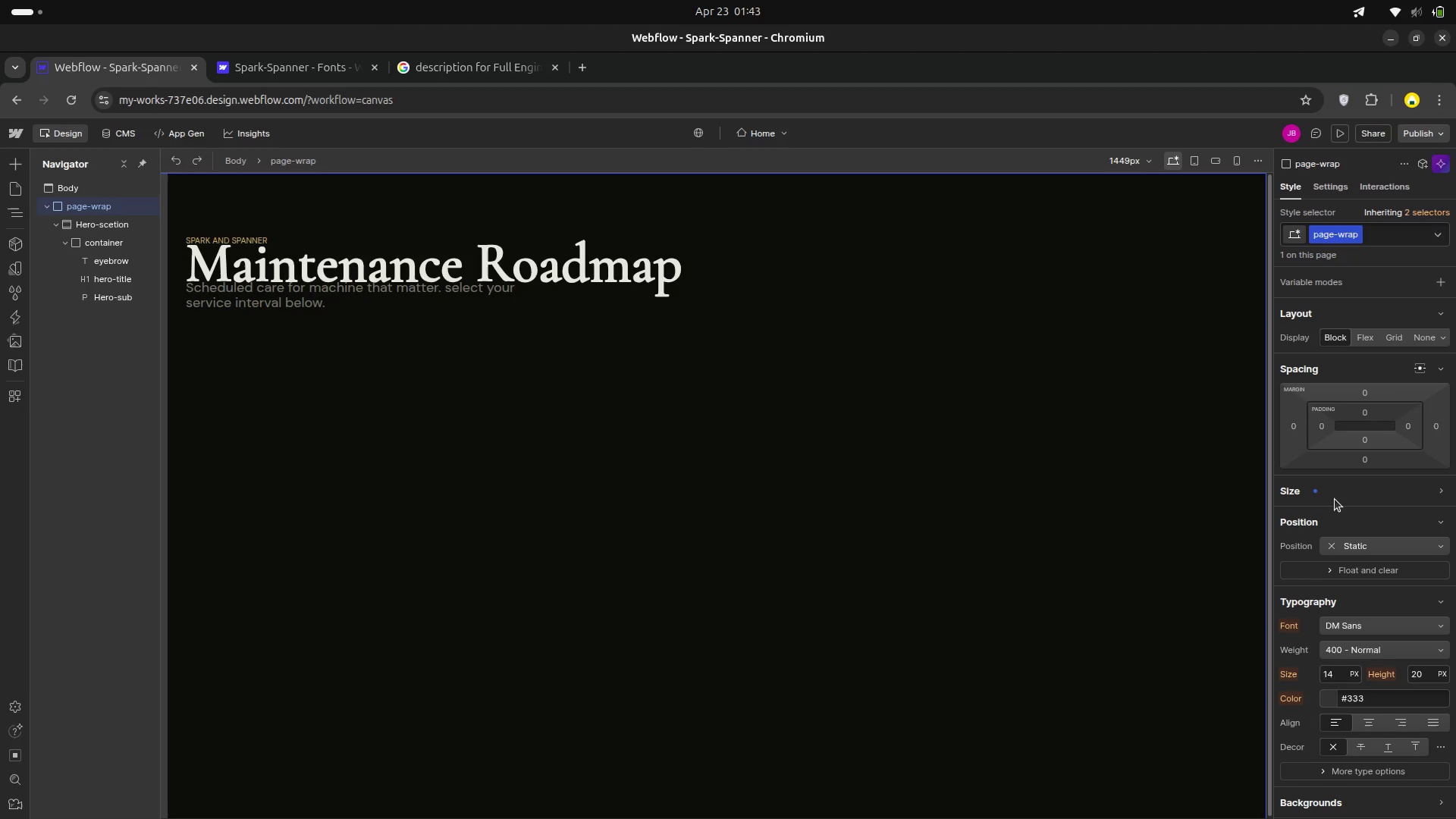 
key(Control+Y)
 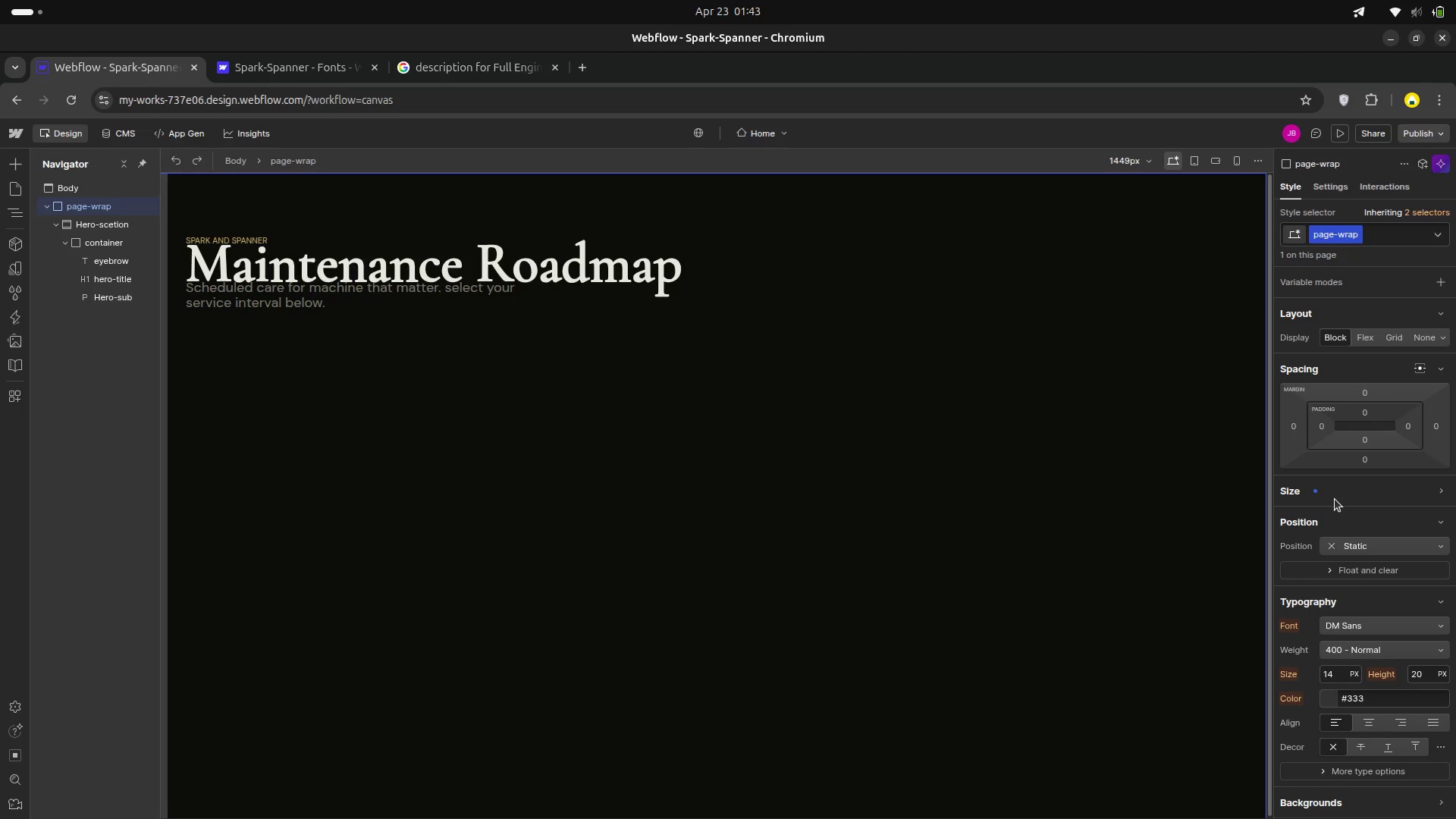 
key(Control+Y)
 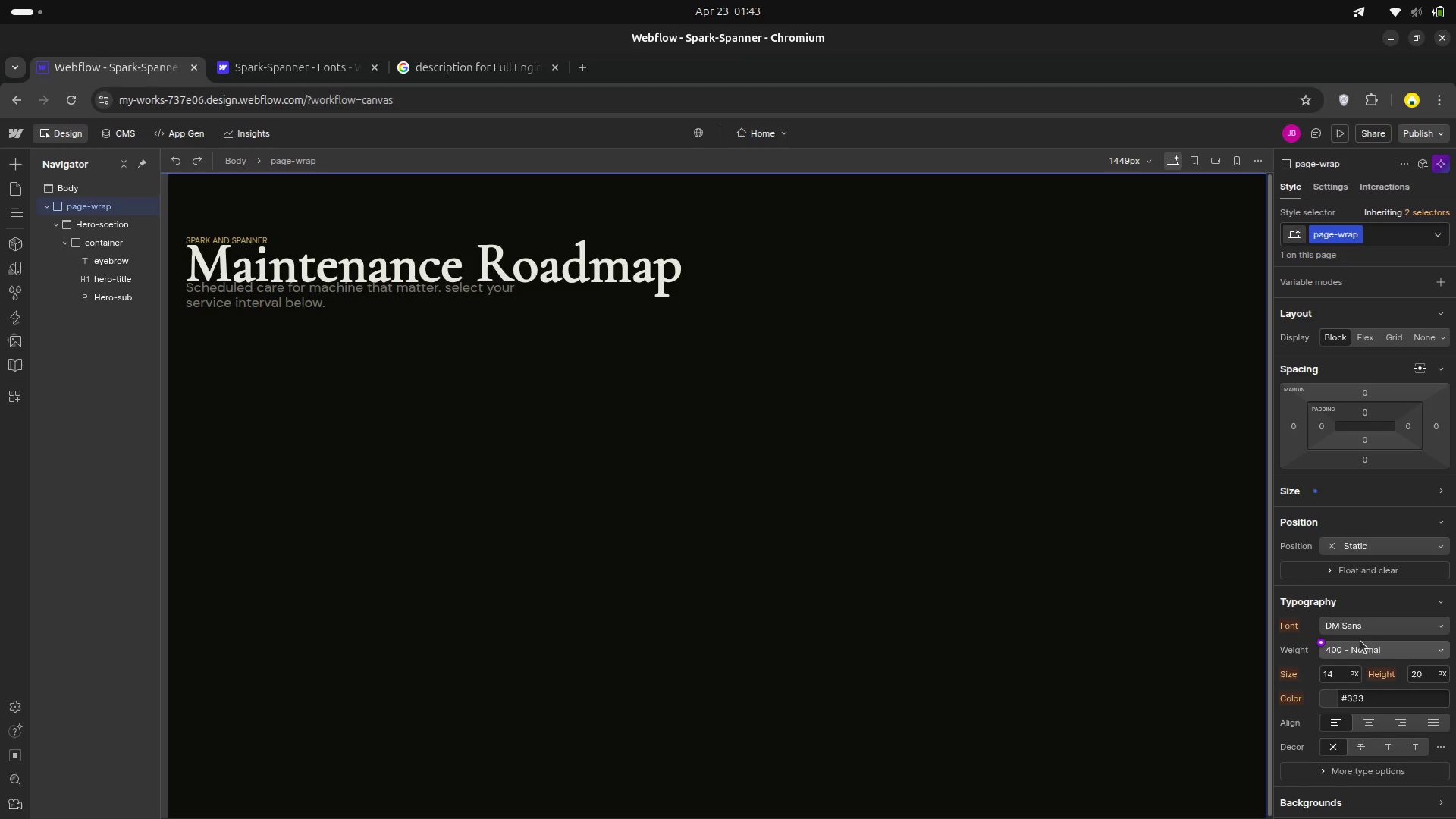 
scroll: coordinate [1364, 597], scroll_direction: down, amount: 5.0
 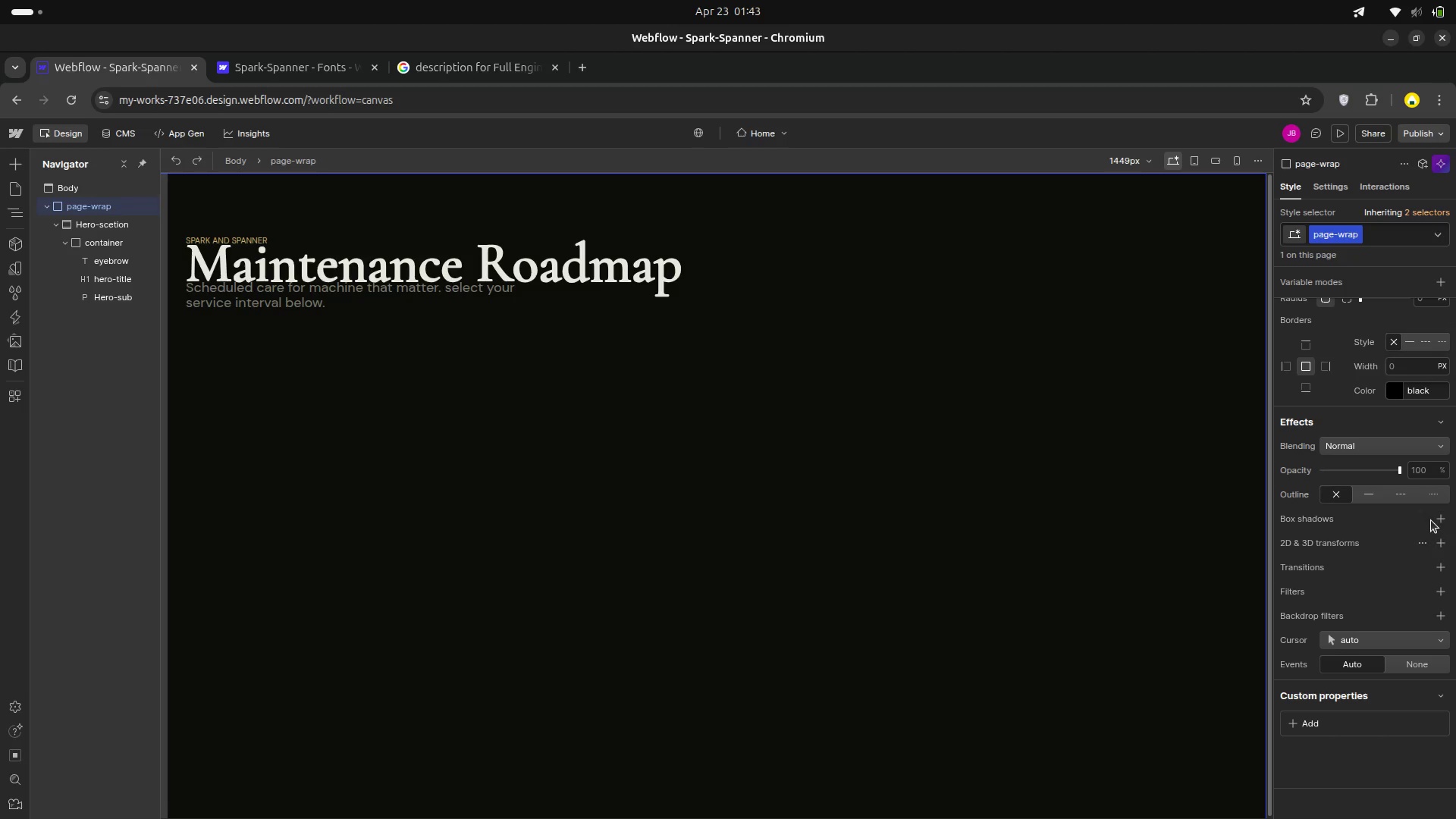 
left_click([1436, 516])
 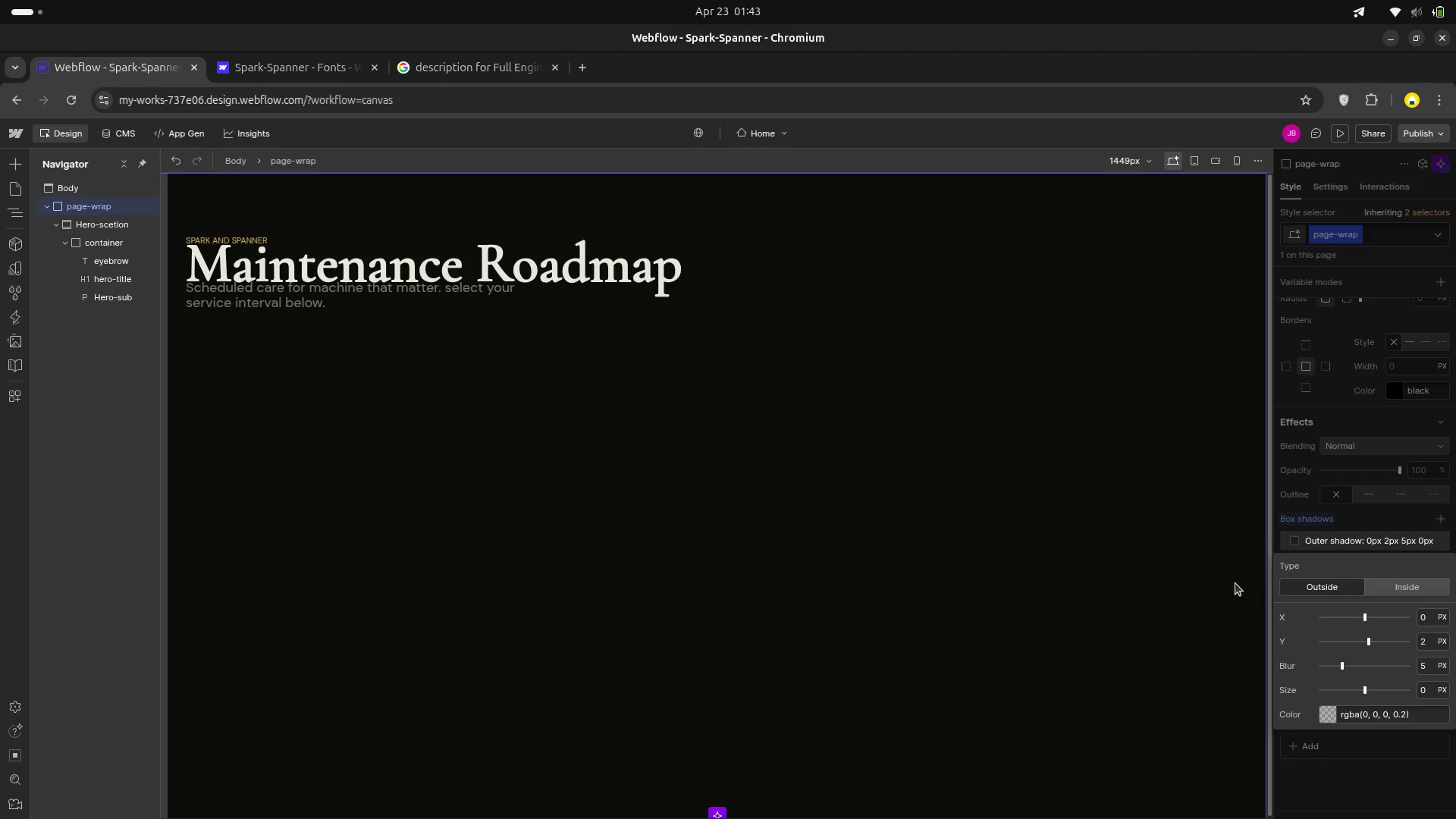 
left_click([1354, 791])
 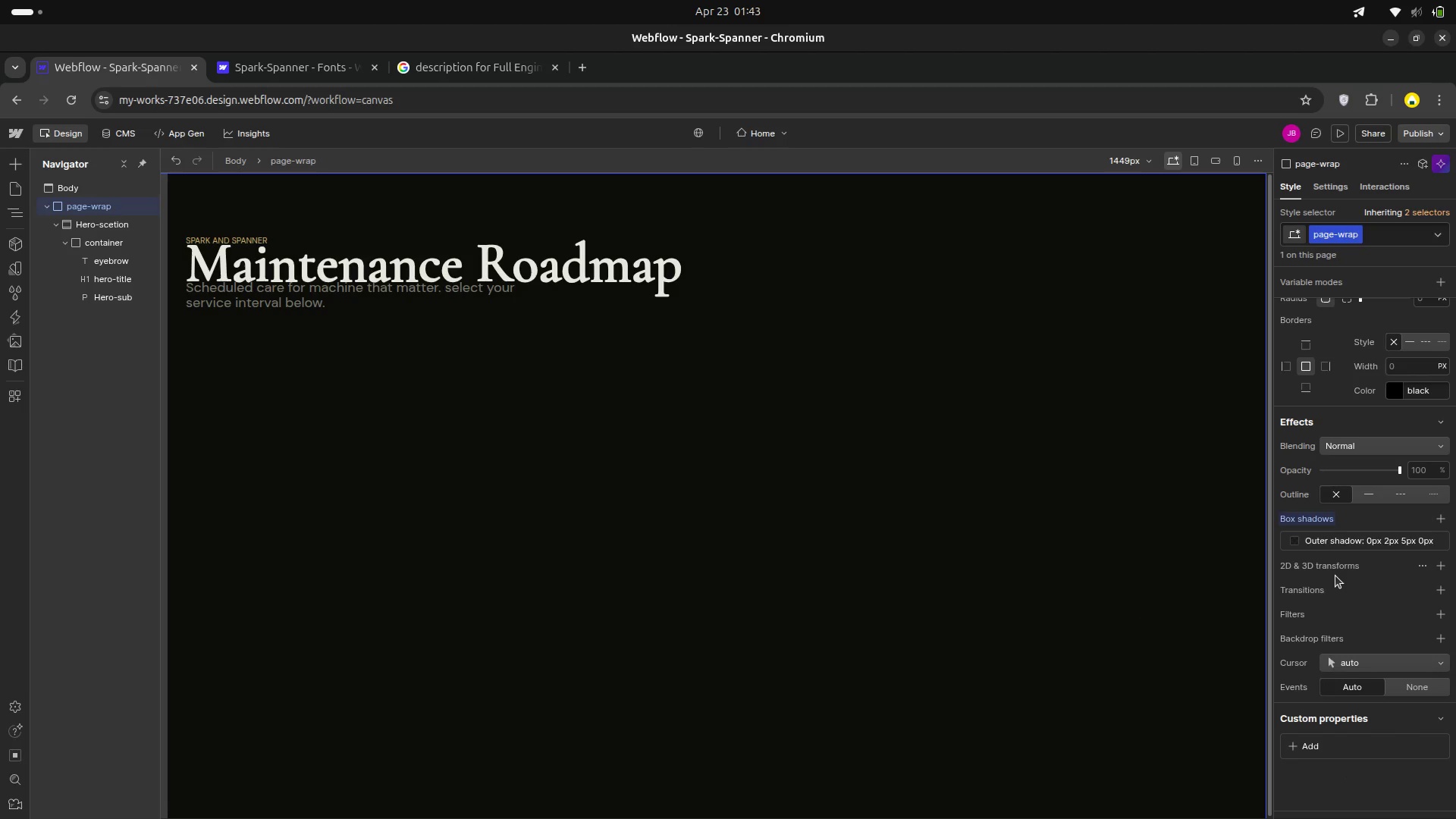 
scroll: coordinate [1338, 555], scroll_direction: up, amount: 13.0
 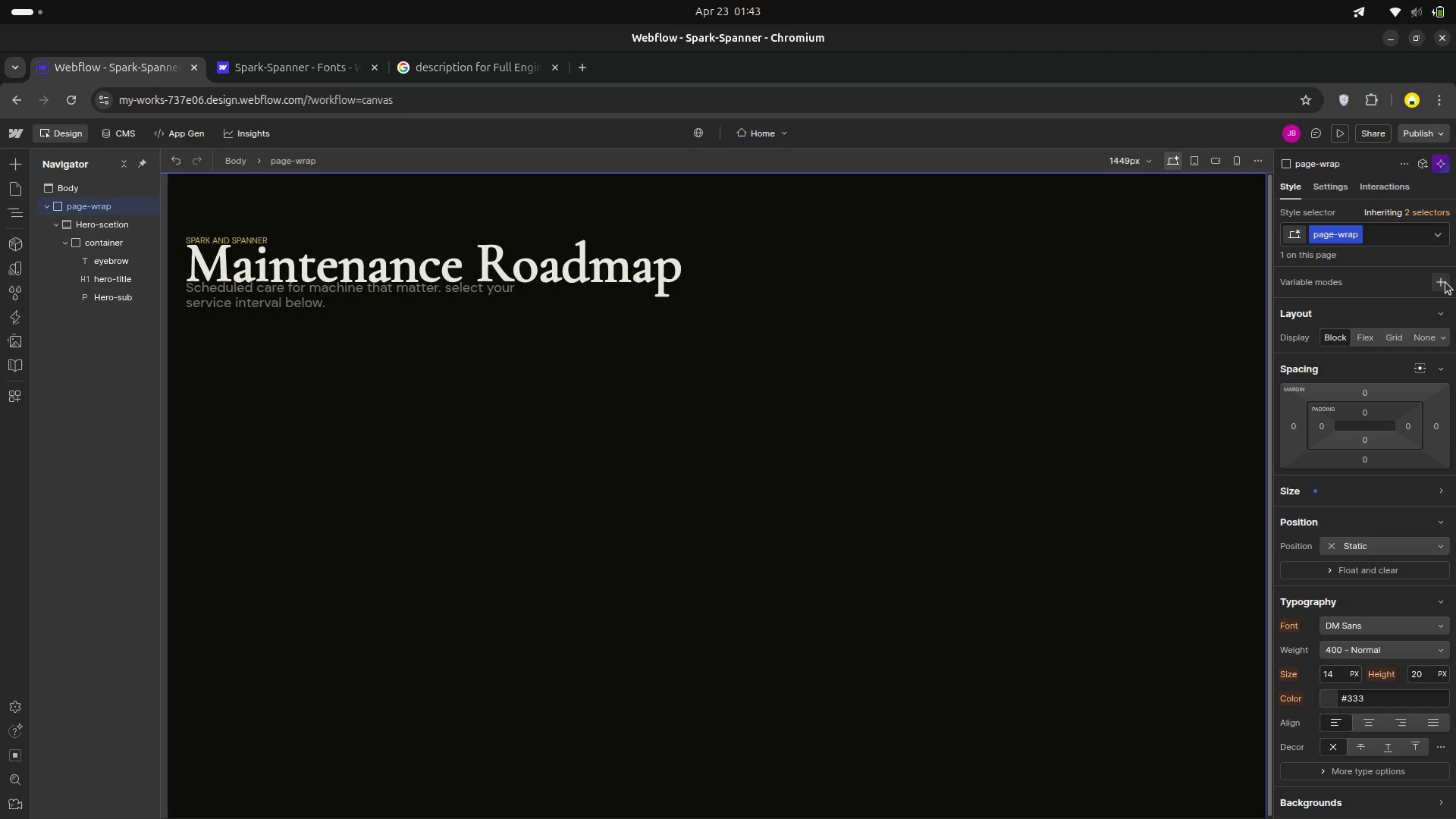 
left_click([1445, 282])
 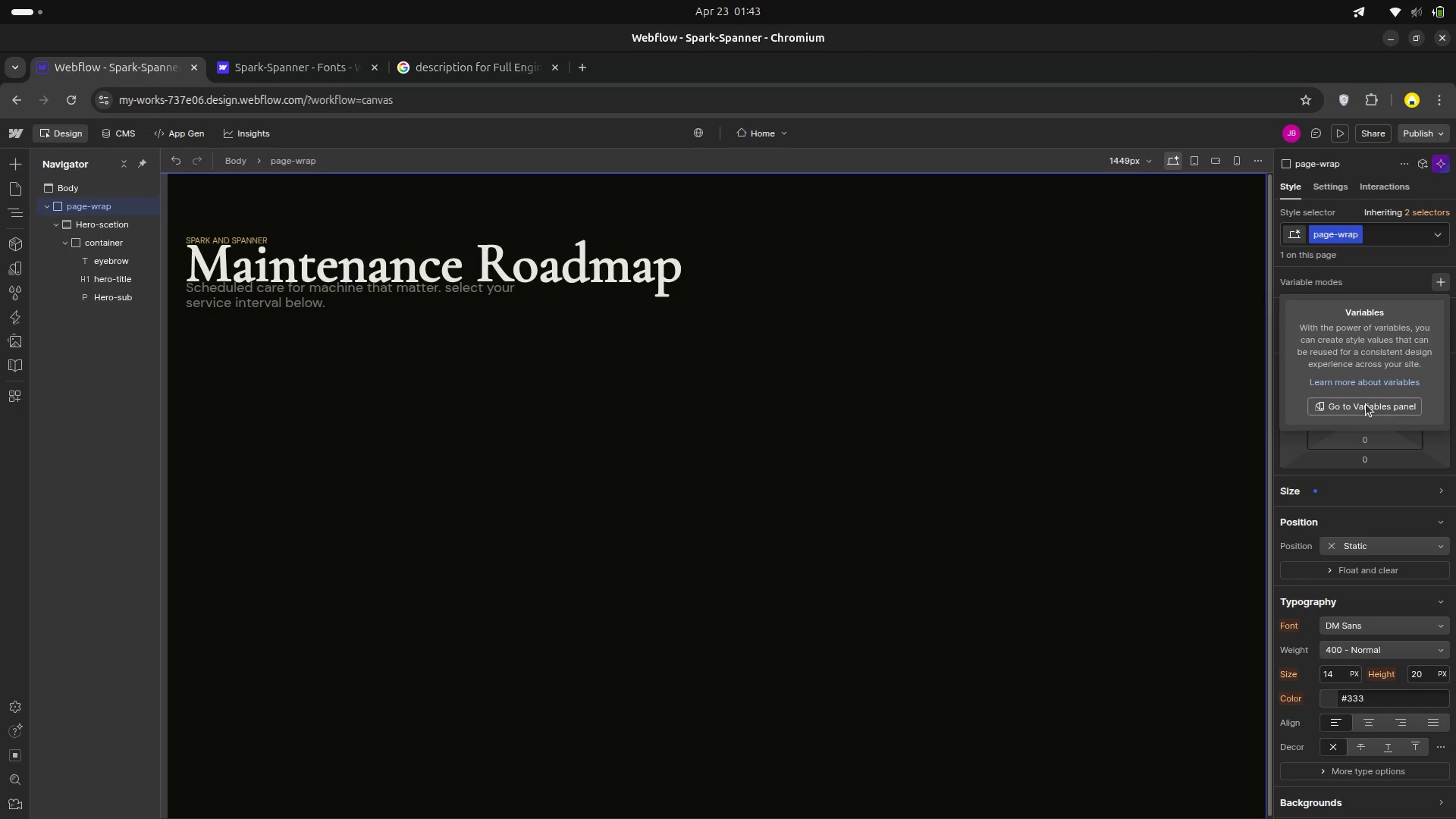 
left_click([1183, 413])
 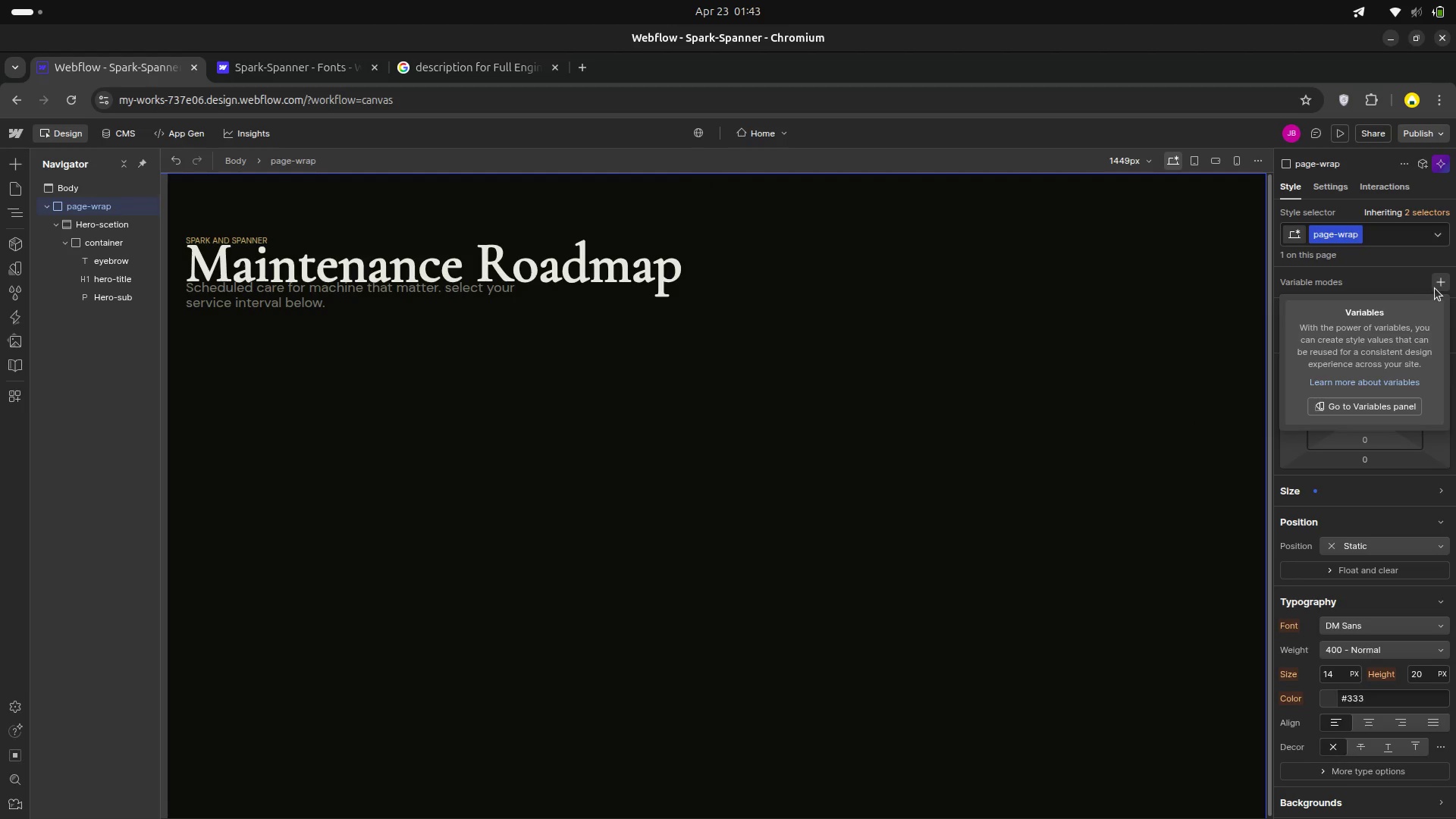 
left_click([1435, 288])
 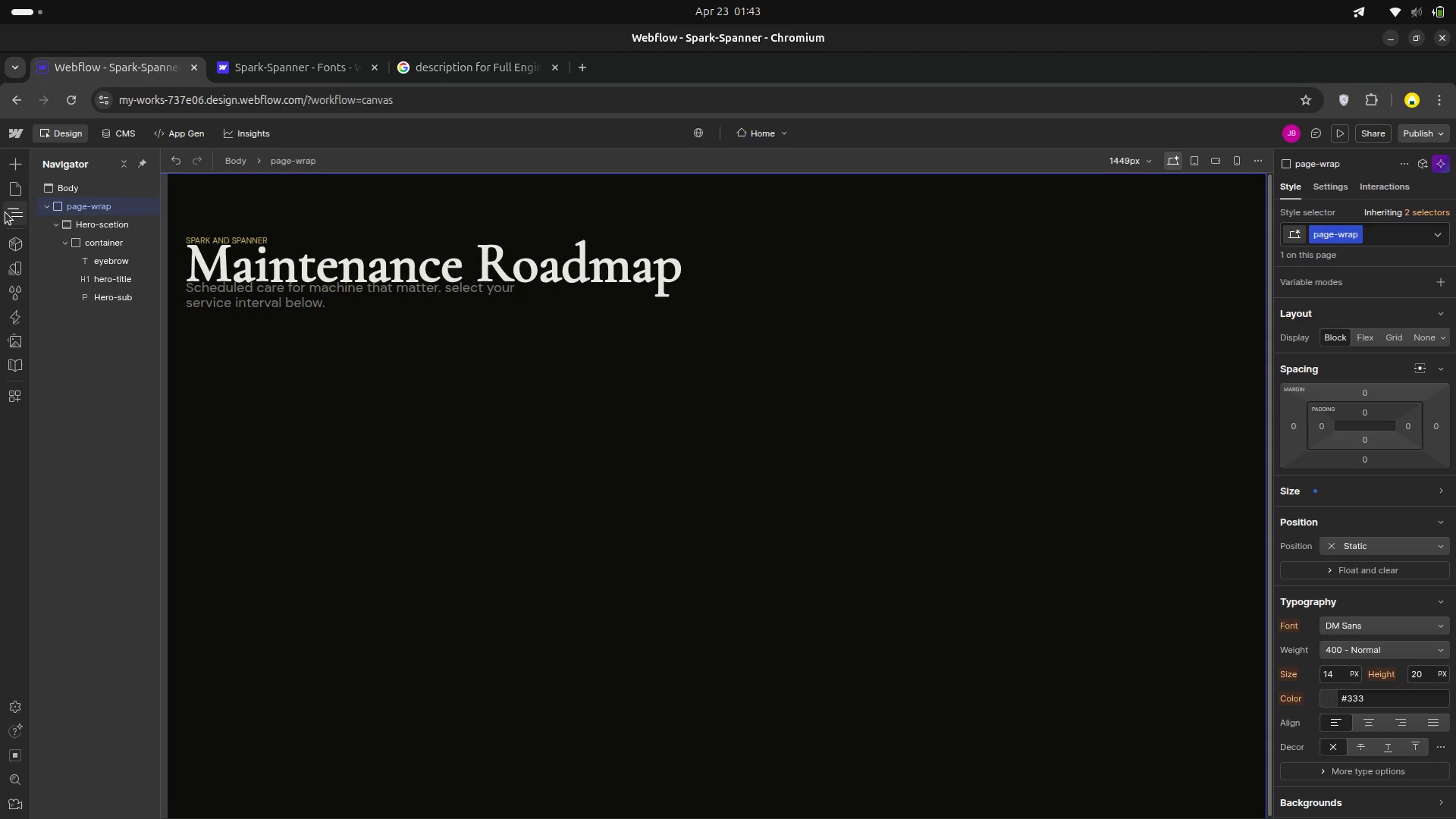 
left_click([14, 214])
 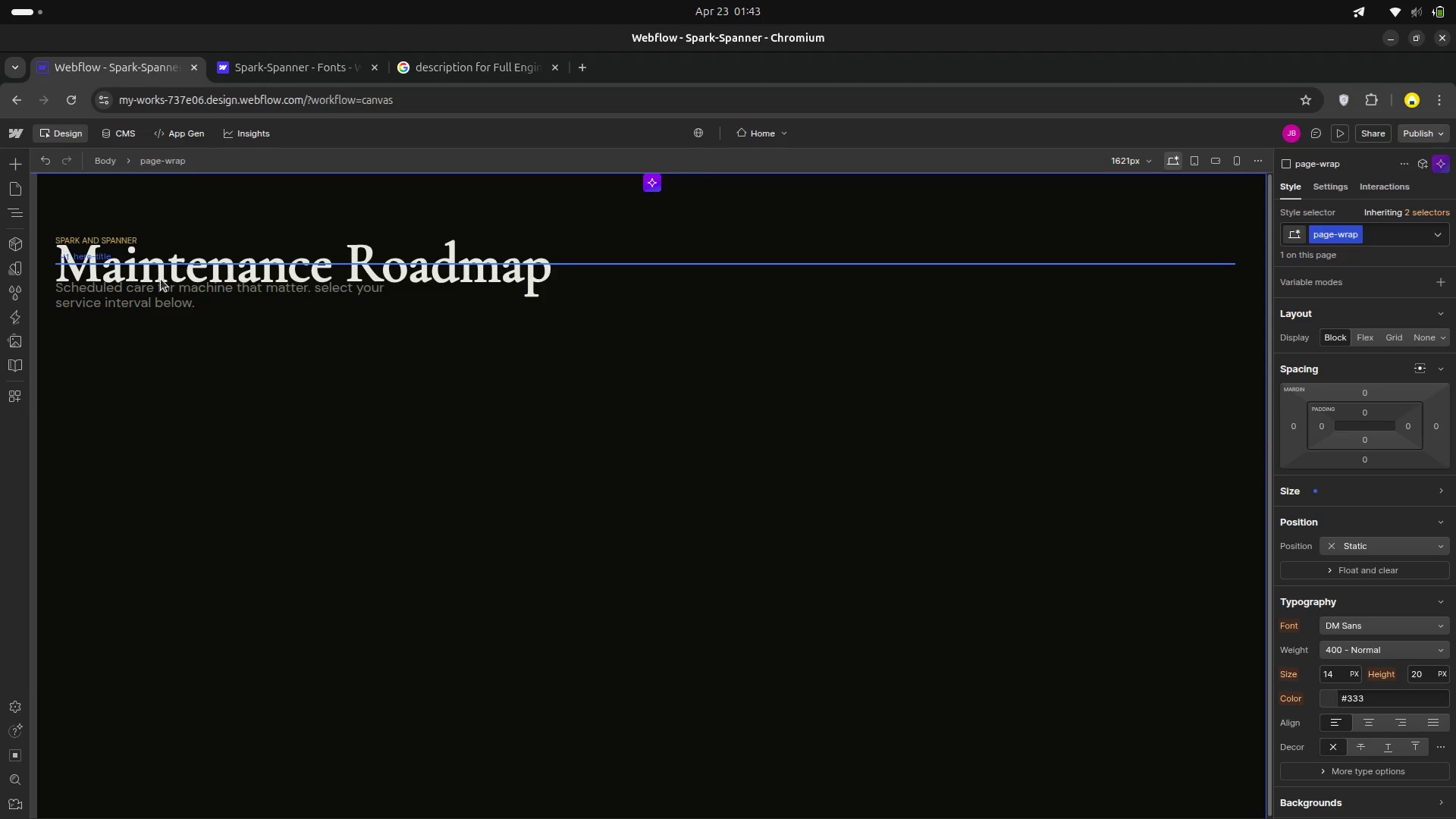 
left_click([17, 219])
 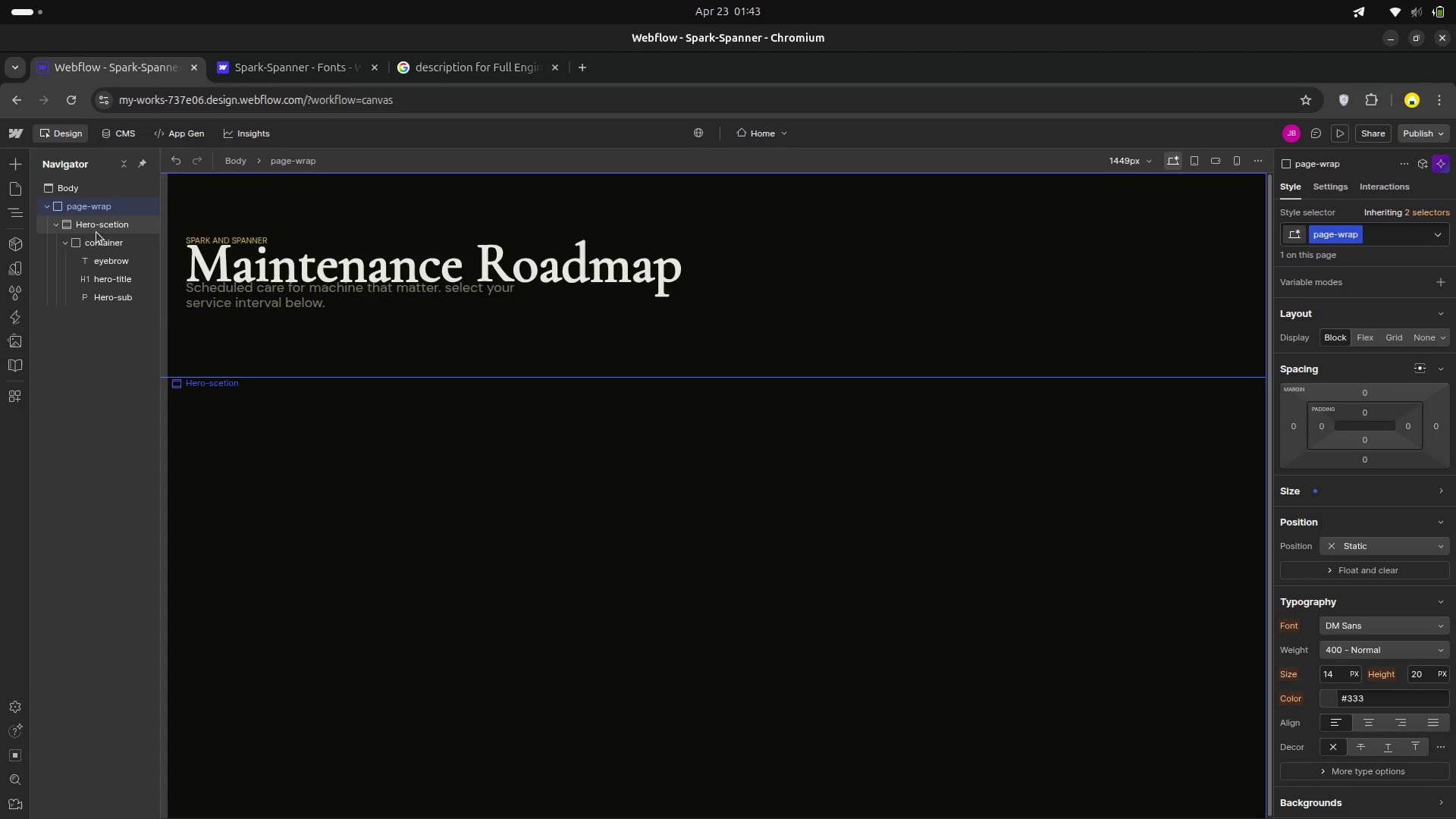 
left_click([98, 231])
 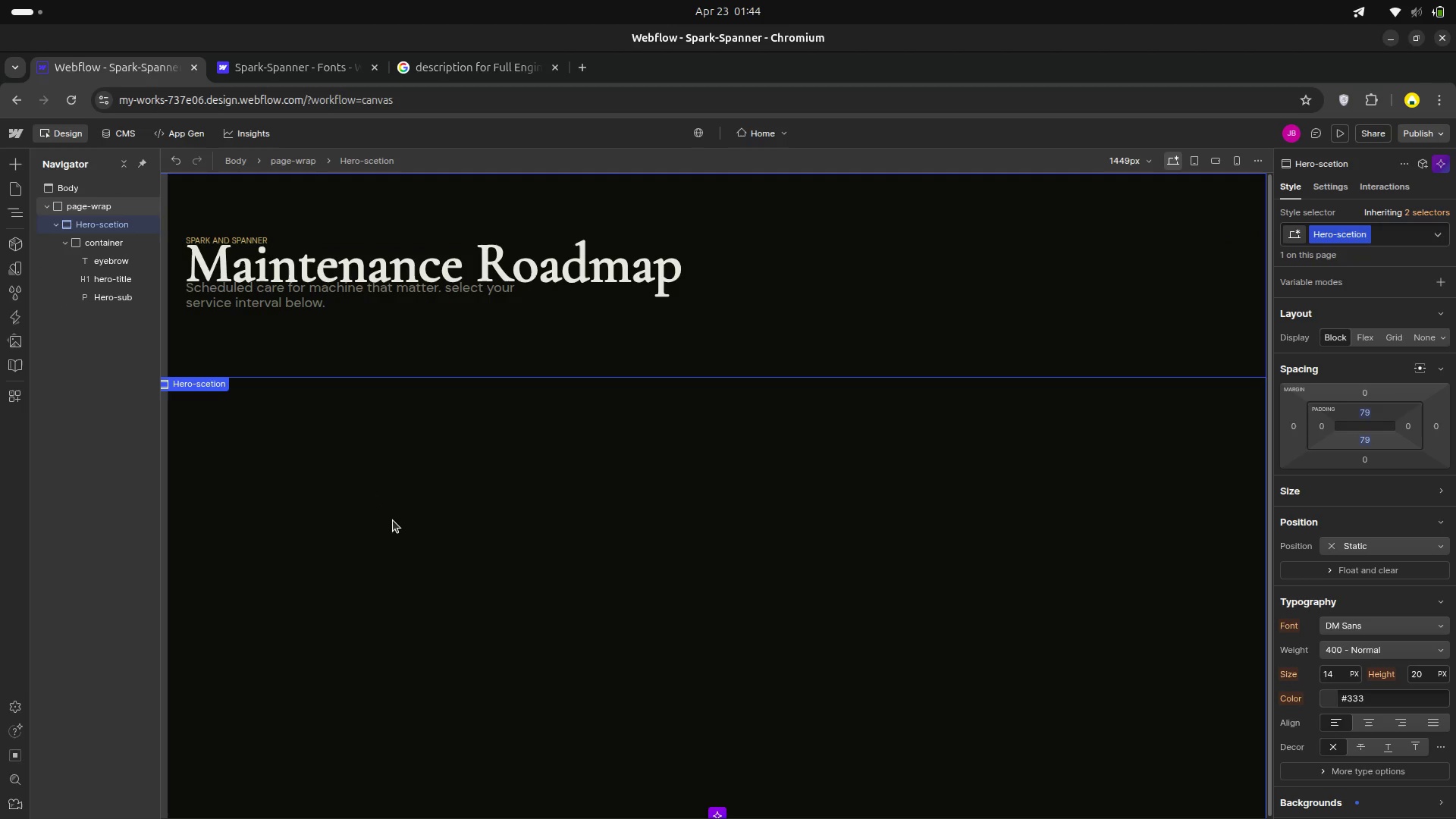 
wait(9.75)
 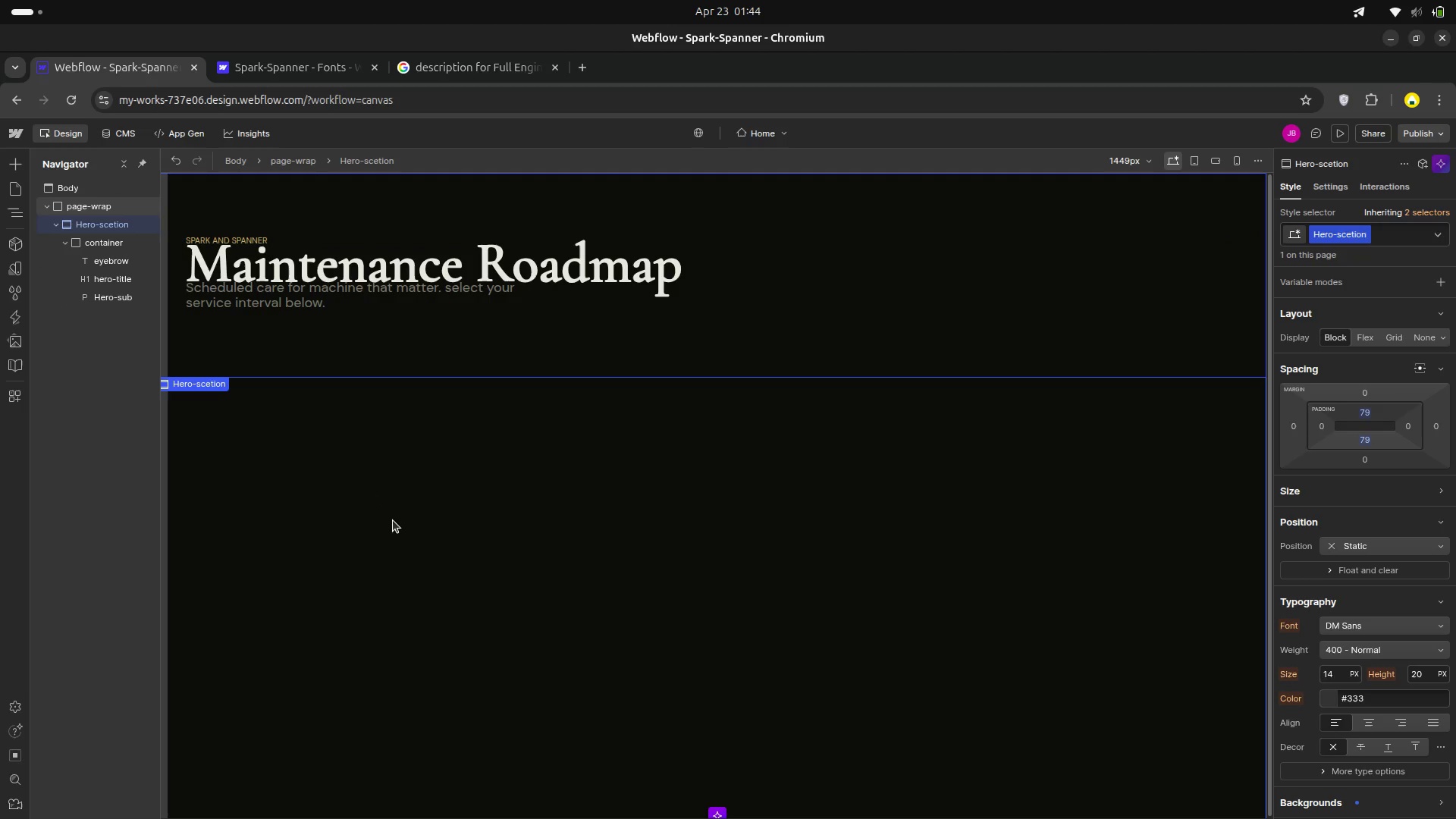 
key(A)
 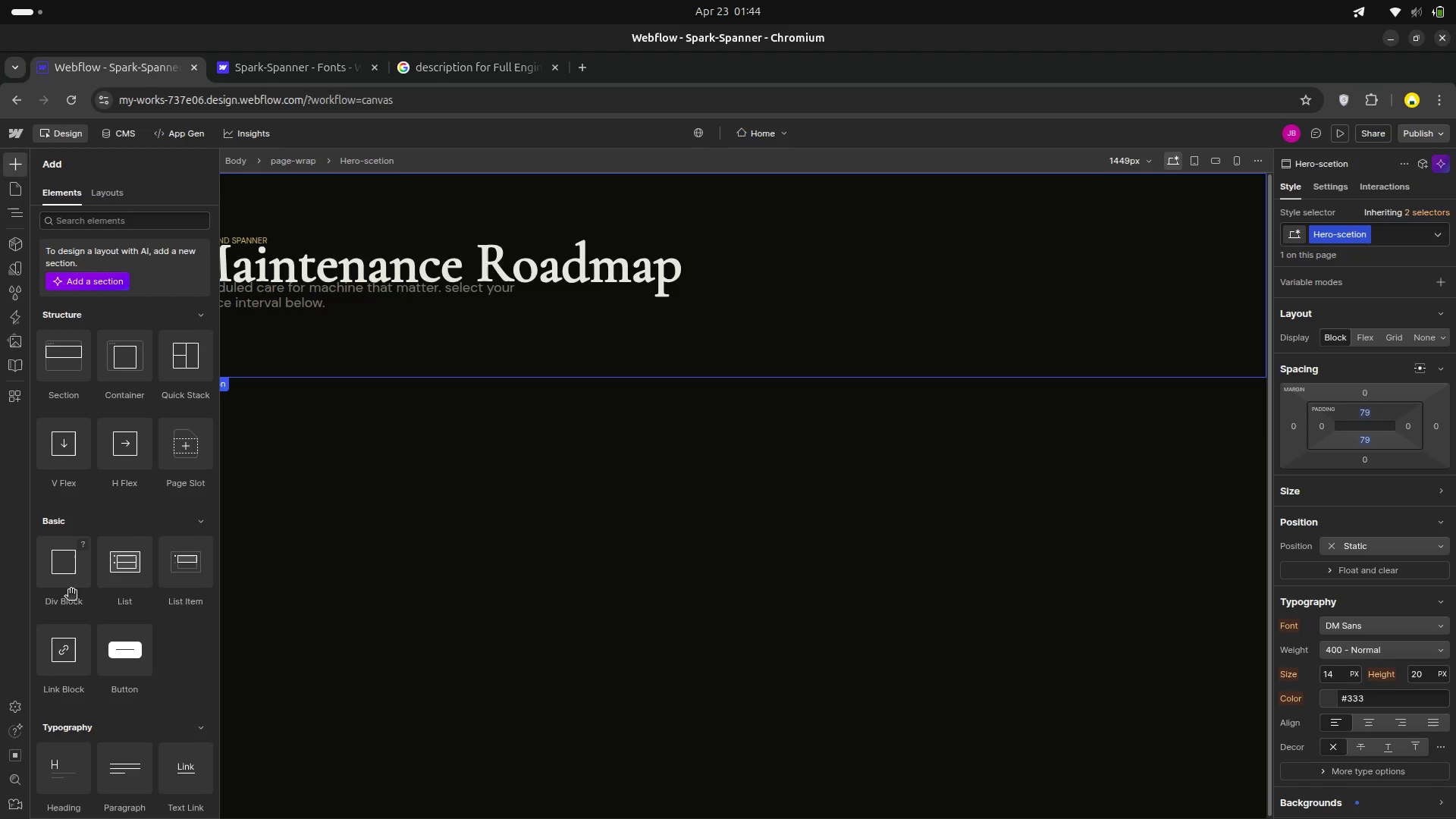 
wait(5.29)
 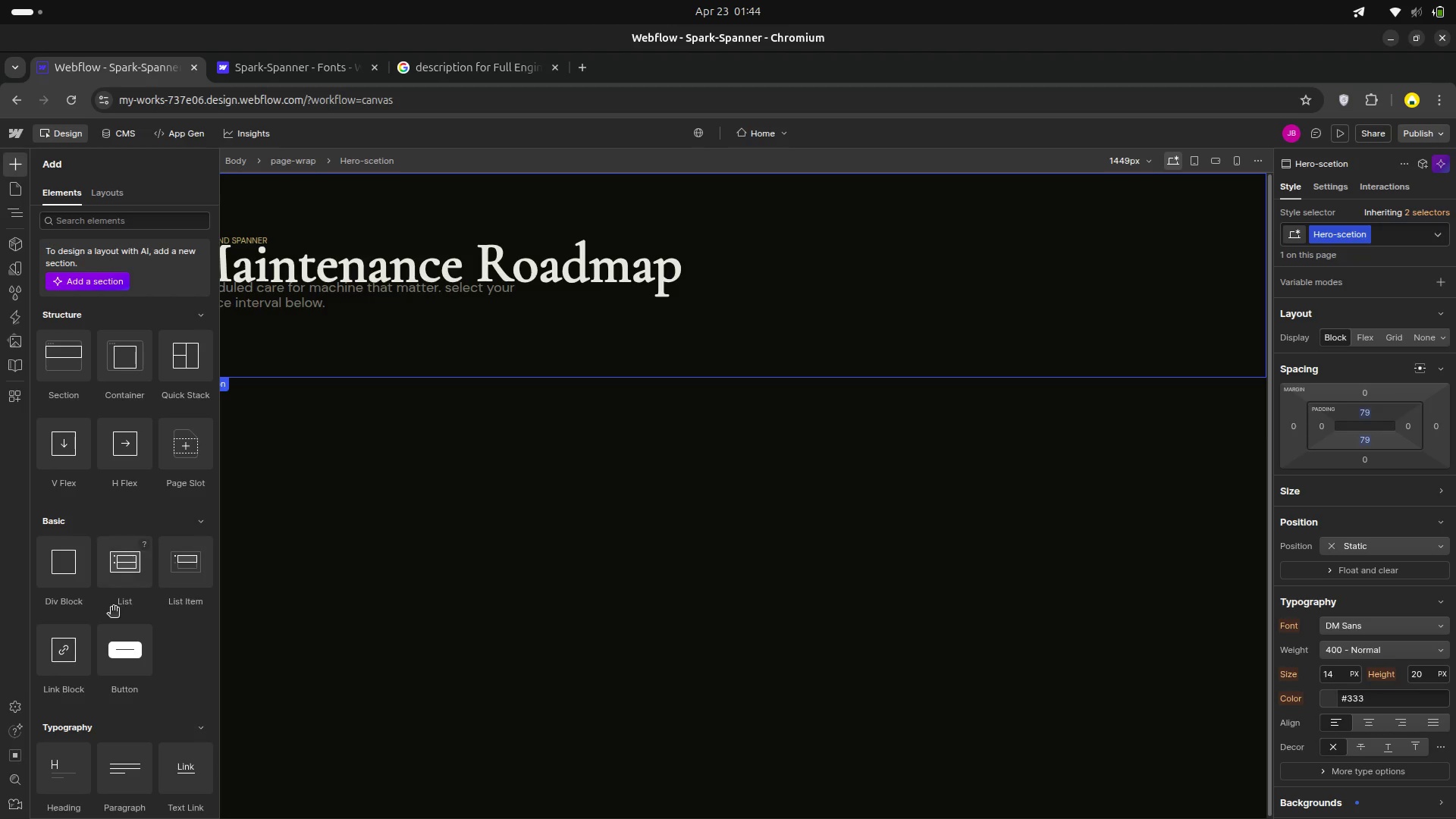 
left_click_drag(start_coordinate=[66, 579], to_coordinate=[238, 470])
 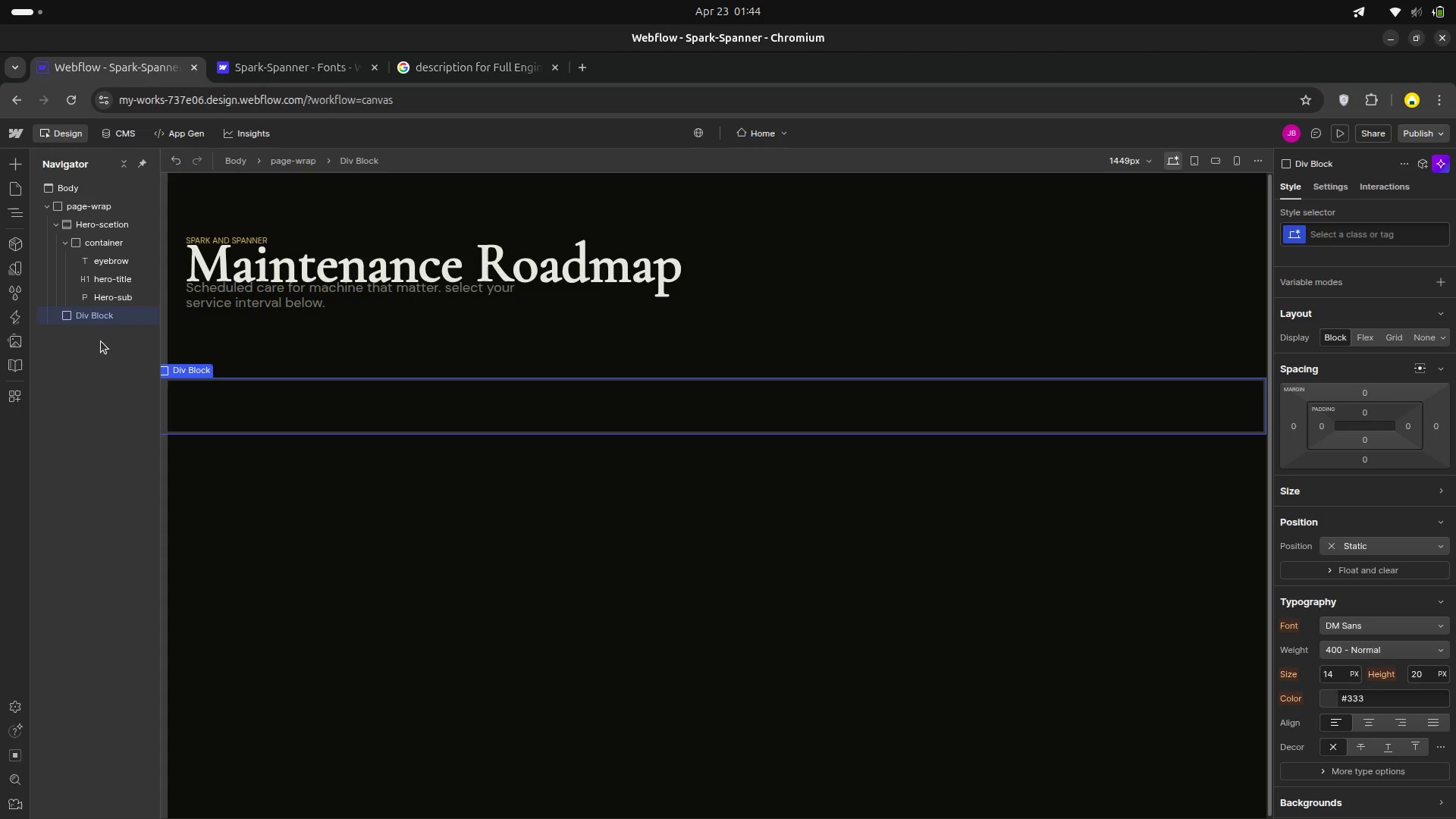 
left_click_drag(start_coordinate=[91, 316], to_coordinate=[157, 314])
 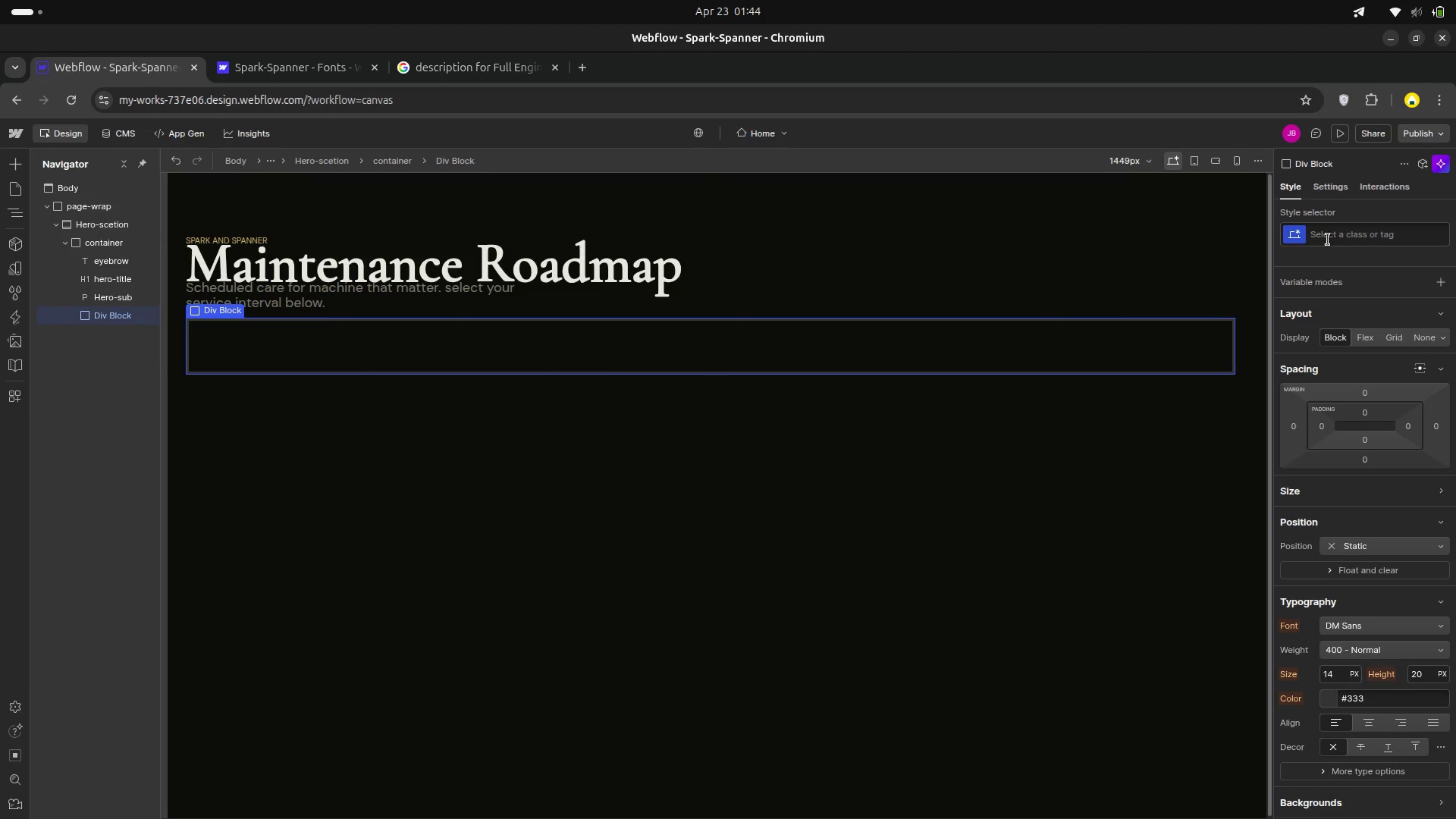 
left_click([1326, 231])
 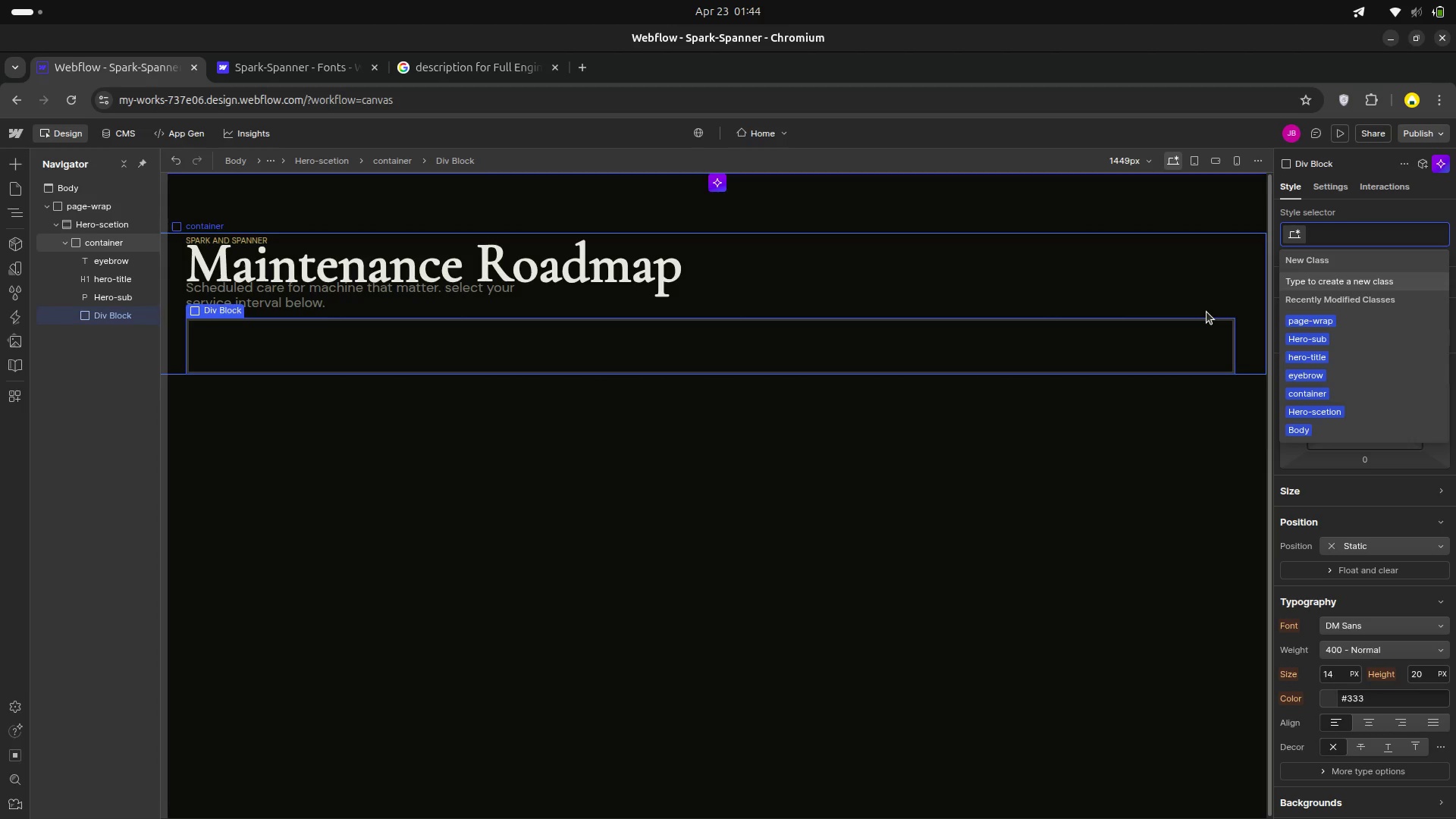 
type(hero-line)
 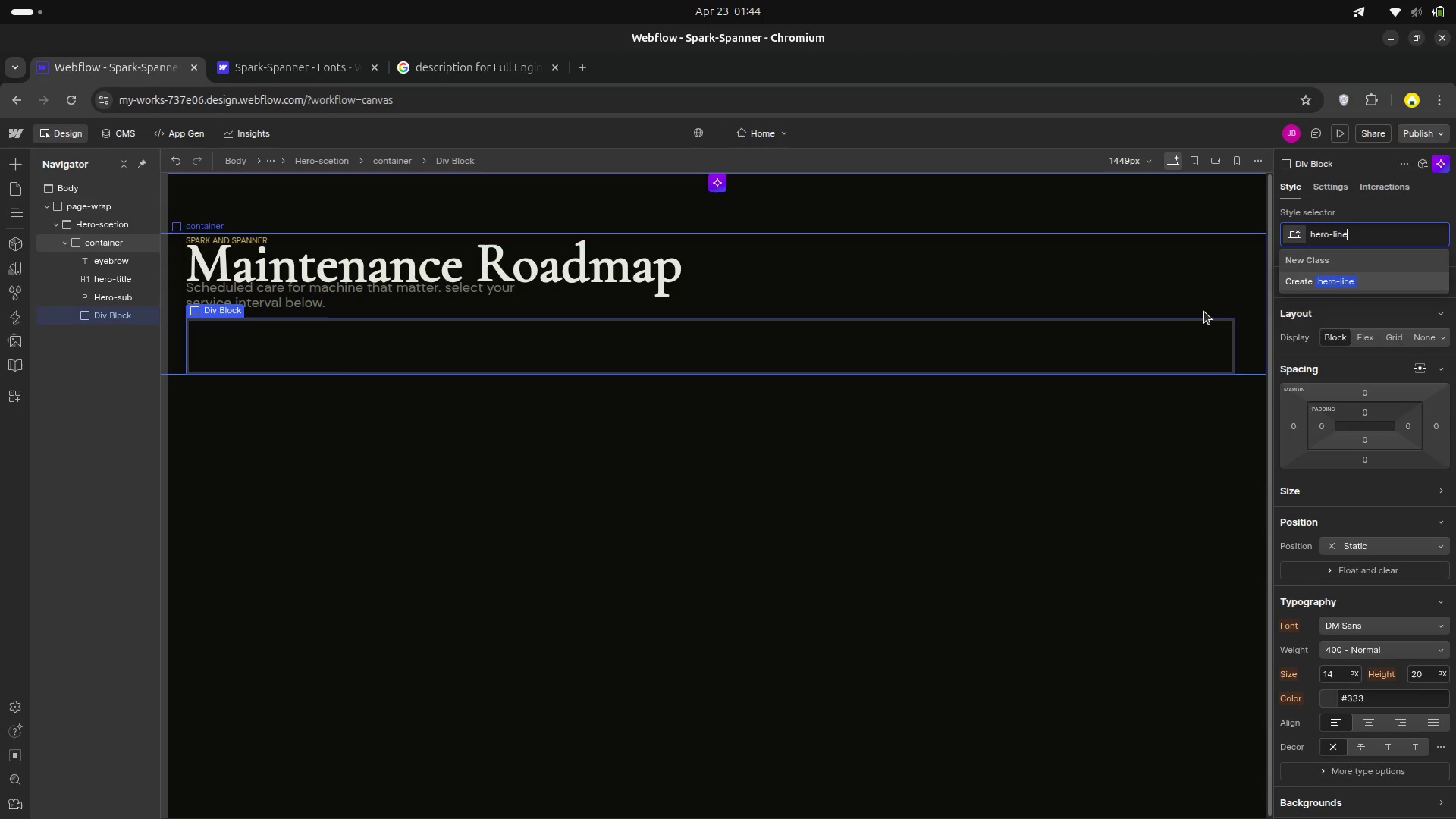 
key(Enter)
 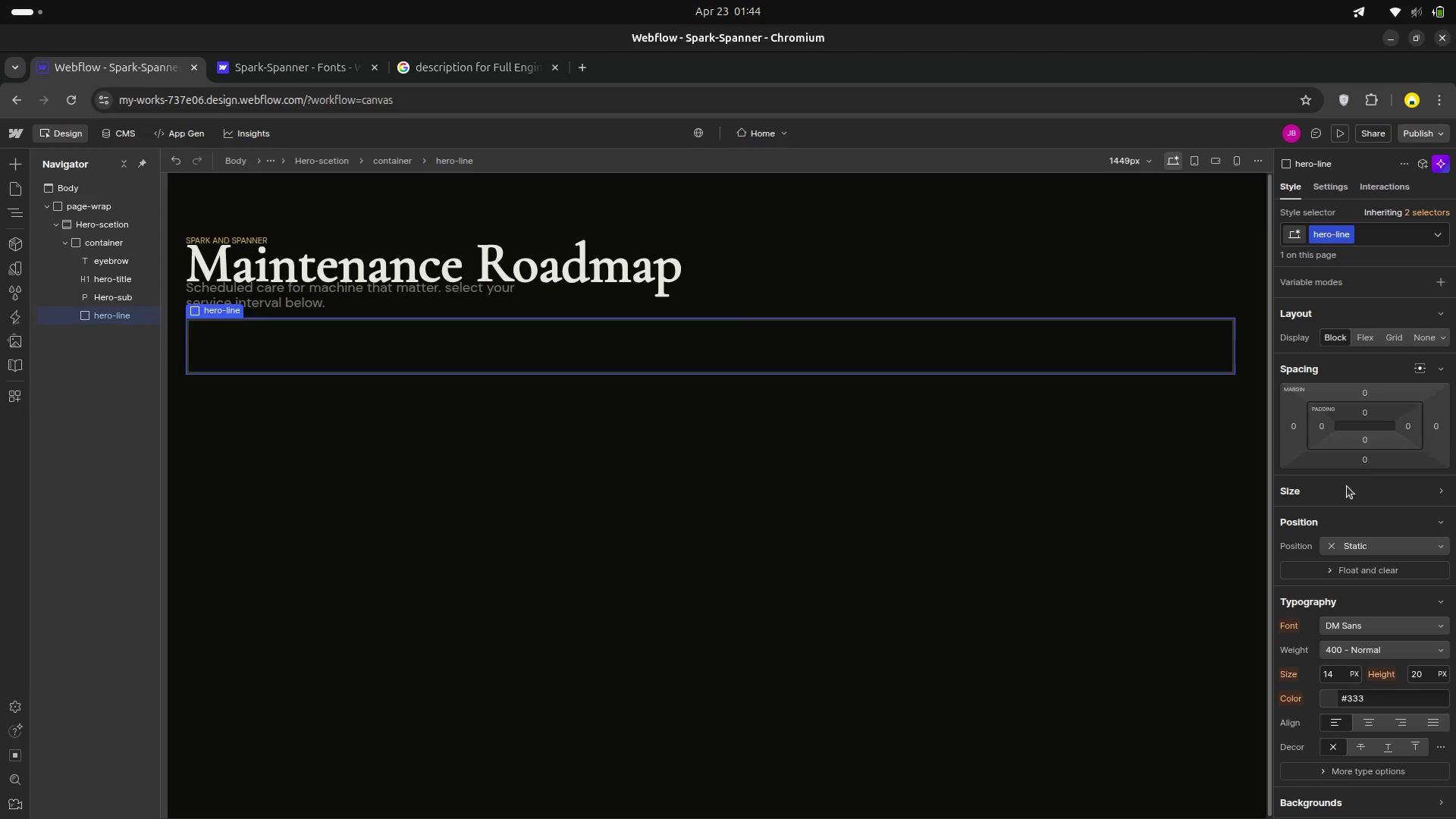 
scroll: coordinate [1329, 485], scroll_direction: down, amount: 7.0
 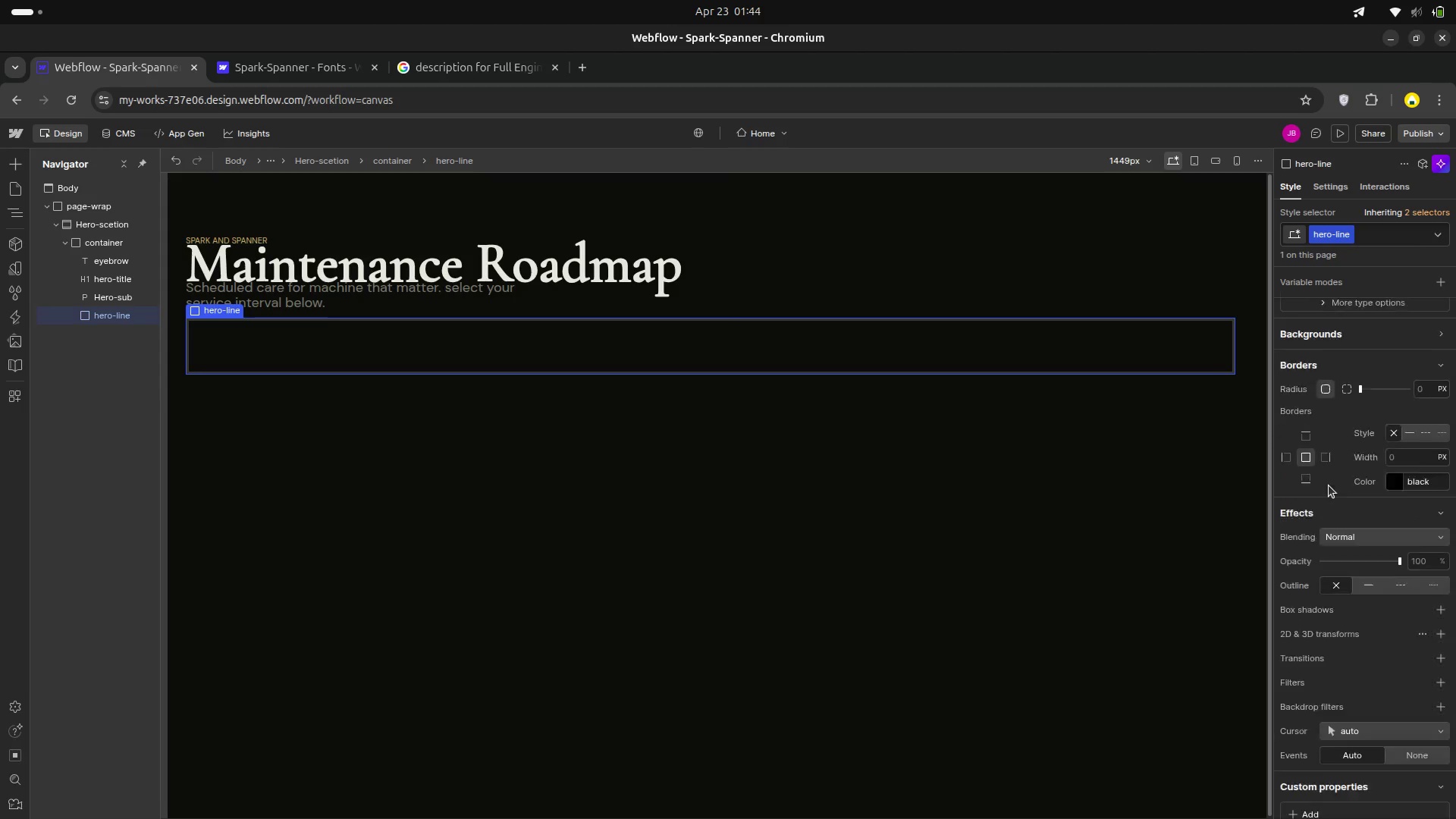 
scroll: coordinate [1329, 485], scroll_direction: up, amount: 4.0
 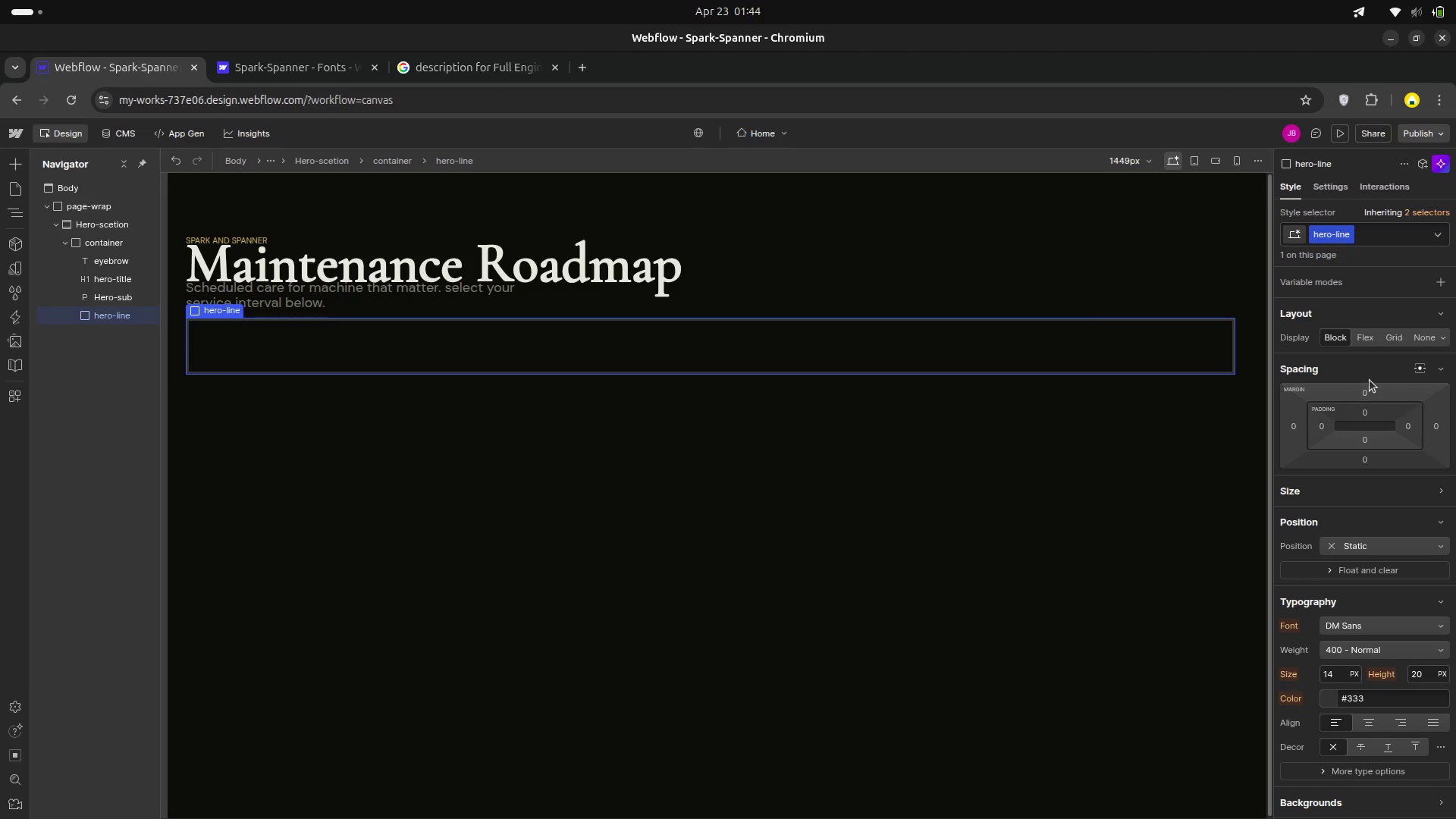 
wait(10.37)
 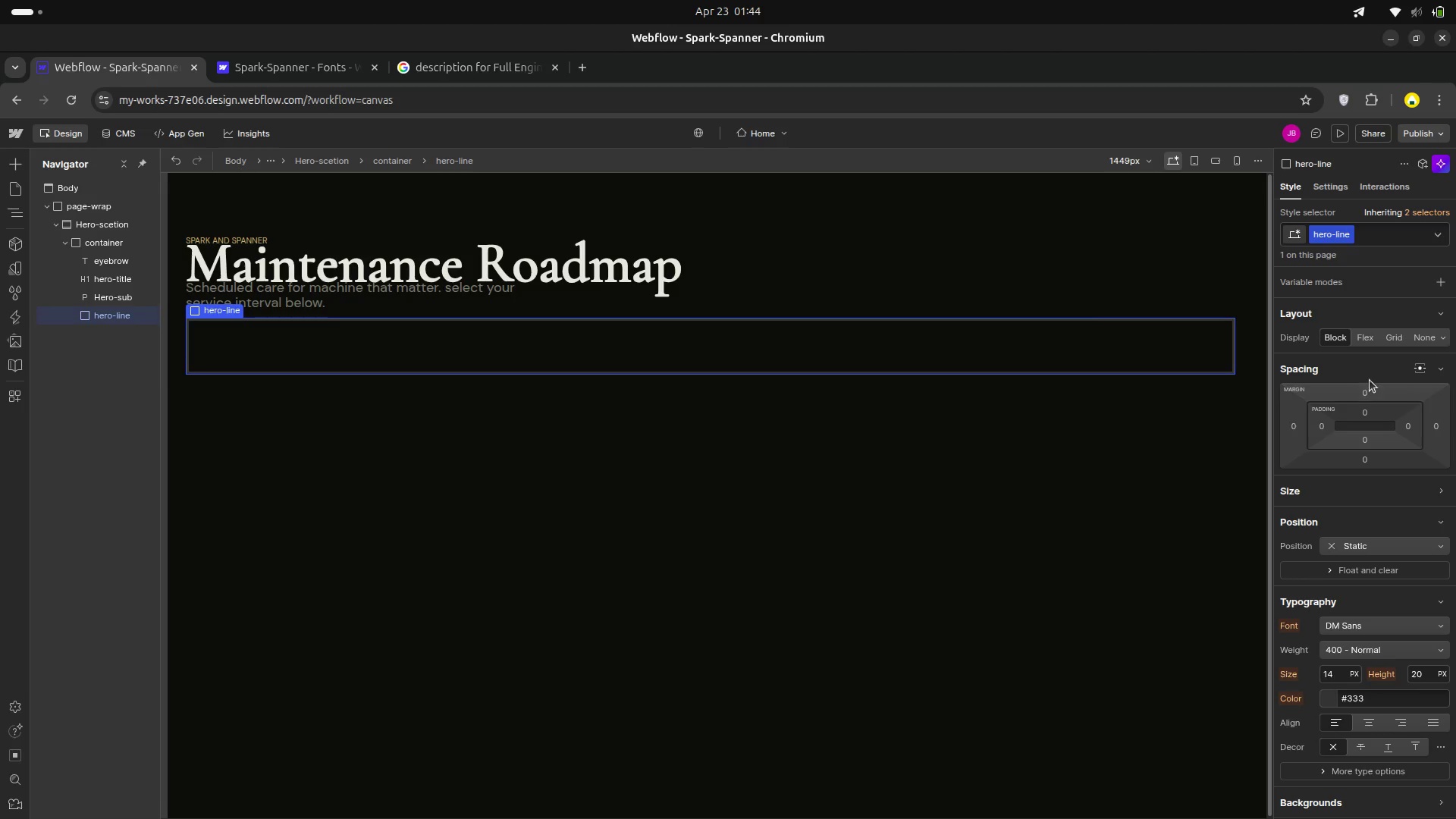 
left_click_drag(start_coordinate=[1369, 399], to_coordinate=[1366, 369])
 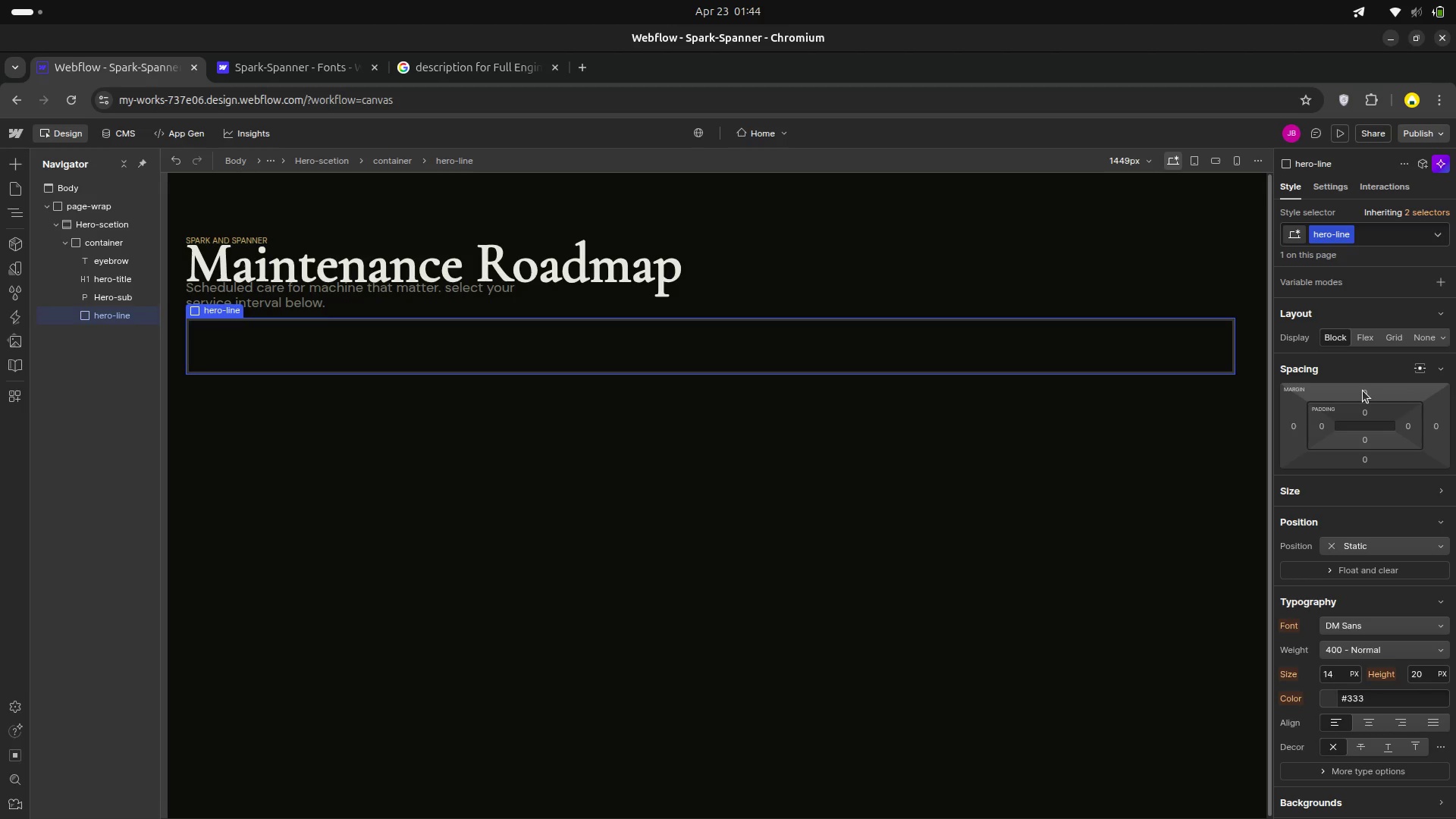 
left_click([1363, 391])
 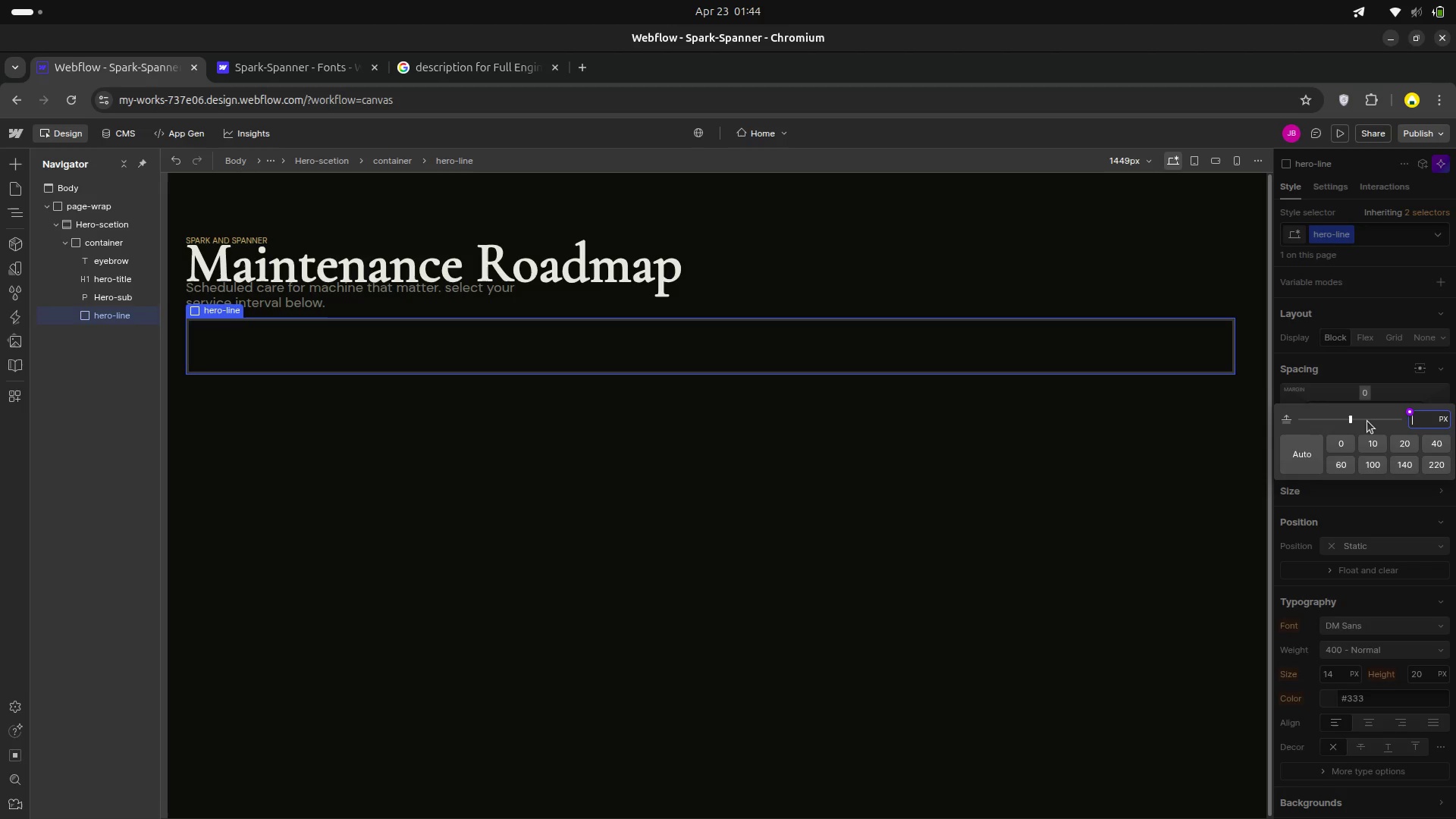 
type(40)
 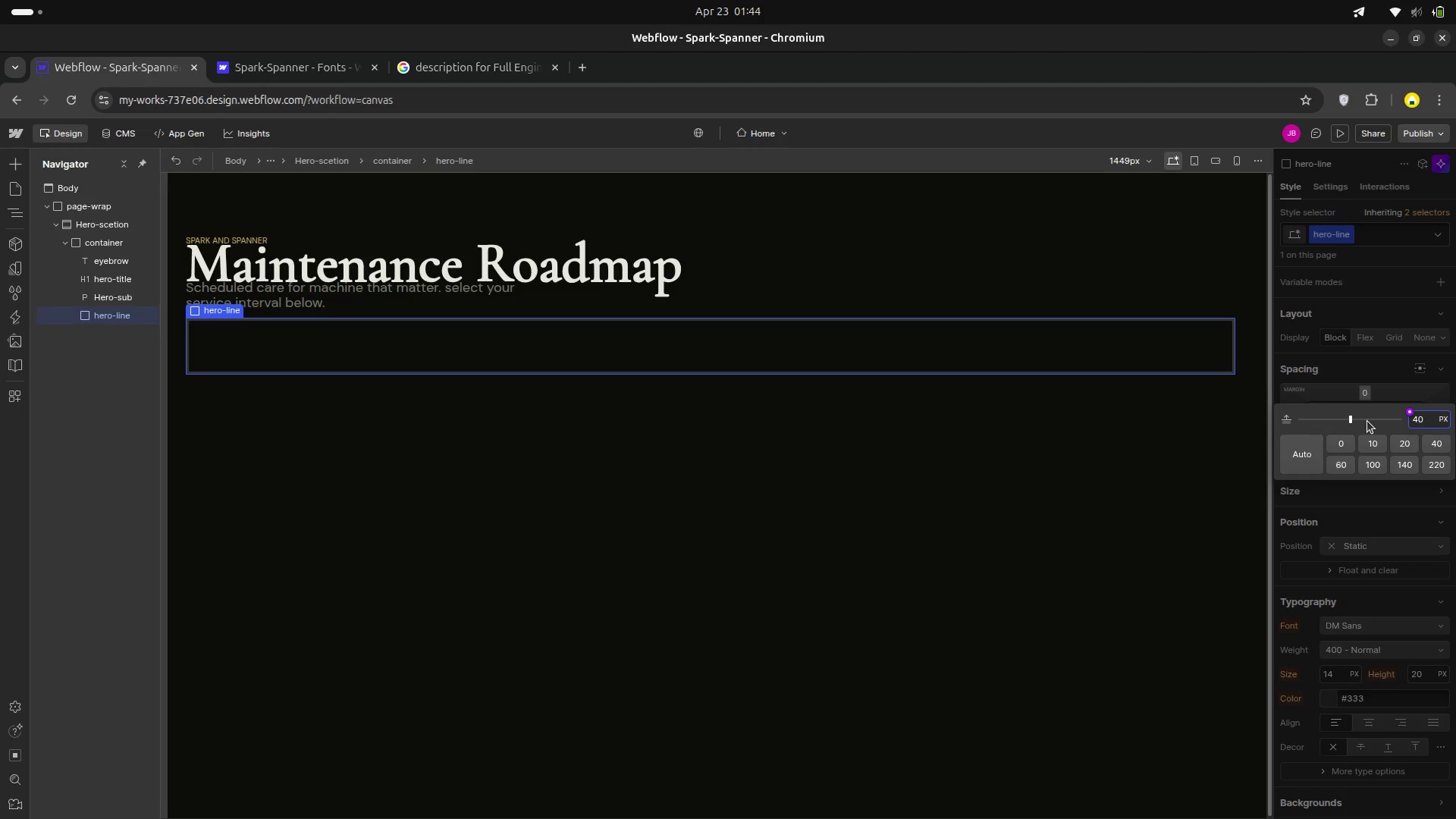 
key(Enter)
 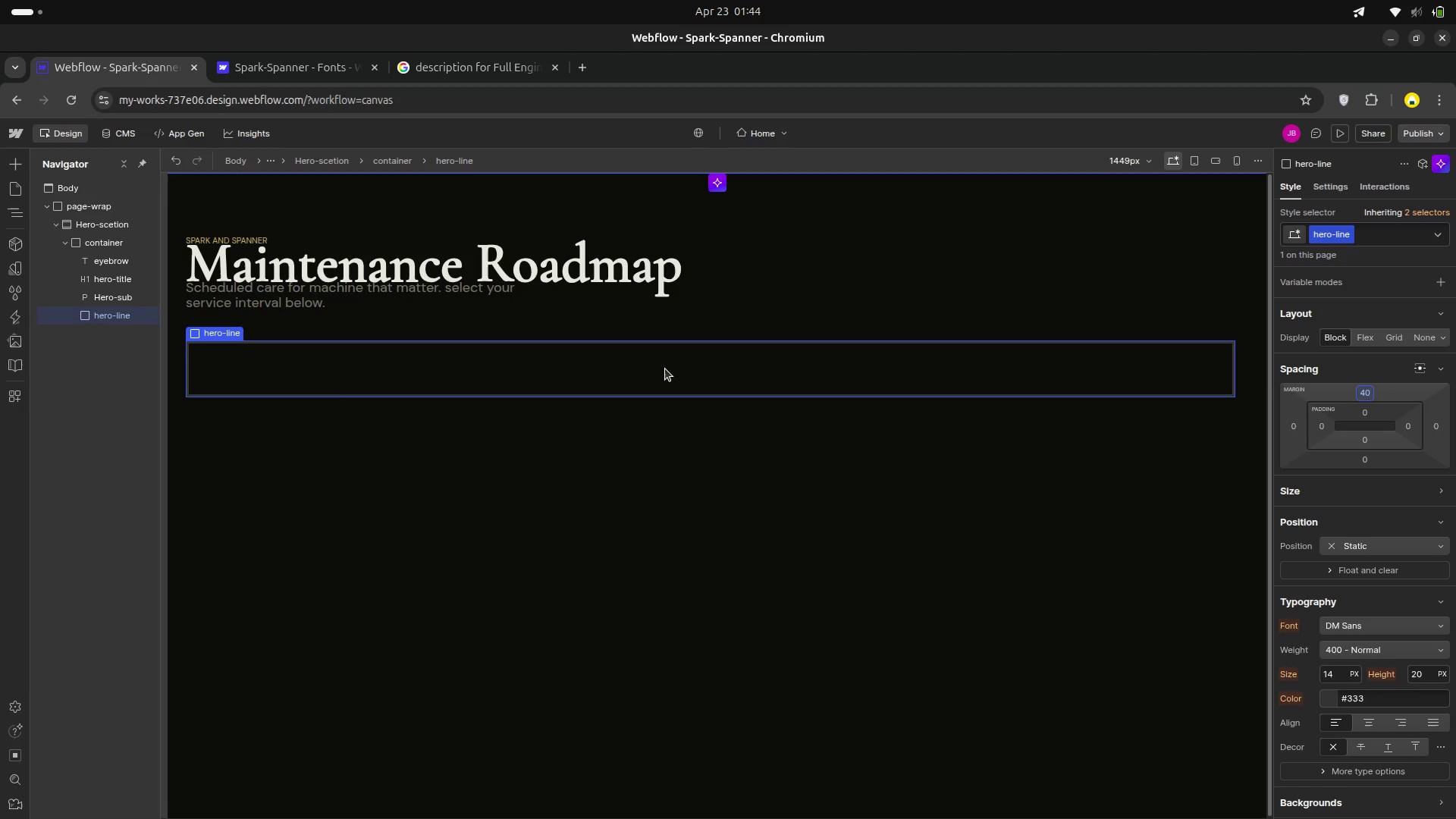 
wait(12.77)
 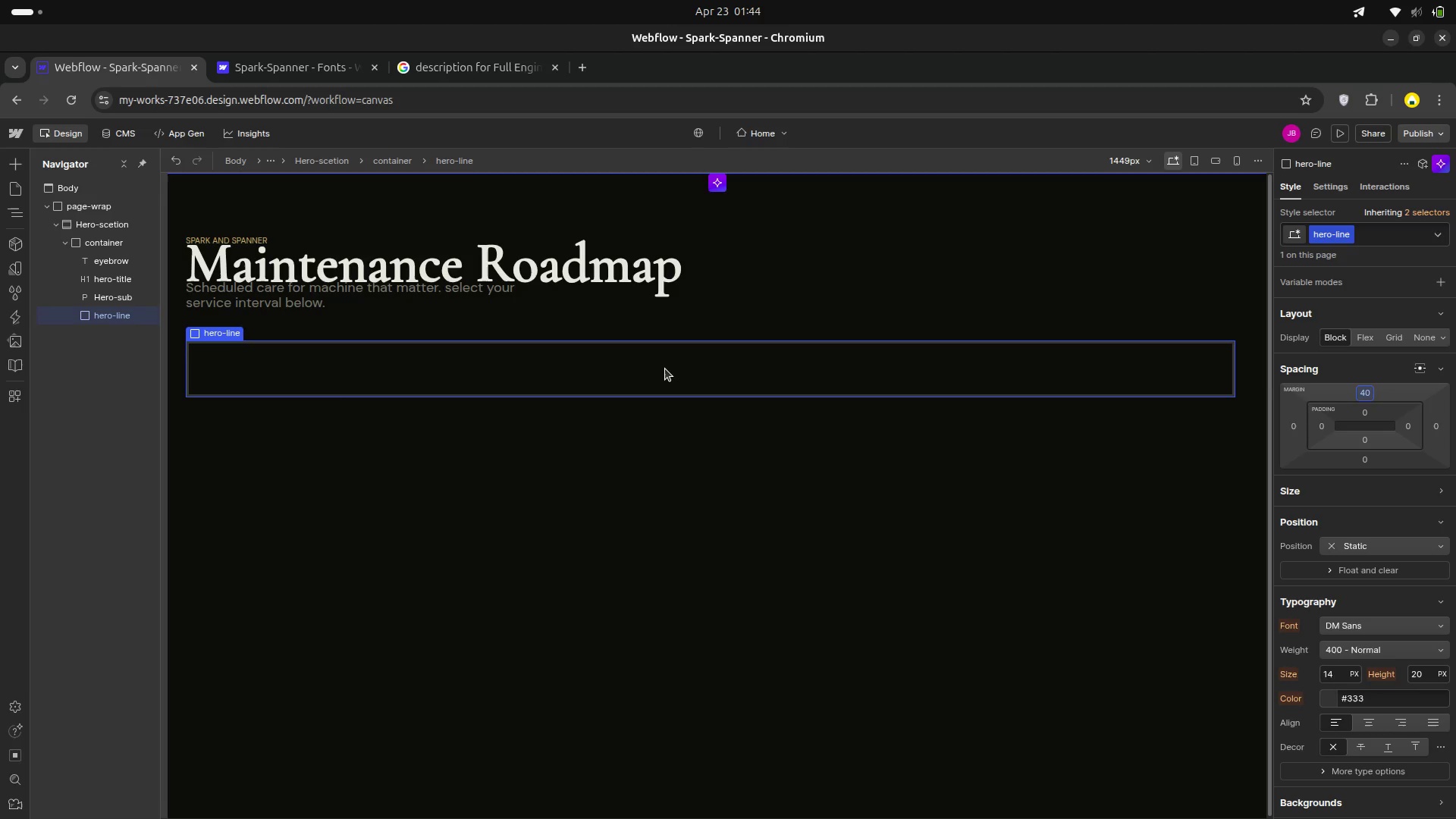 
scroll: coordinate [1342, 606], scroll_direction: down, amount: 3.0
 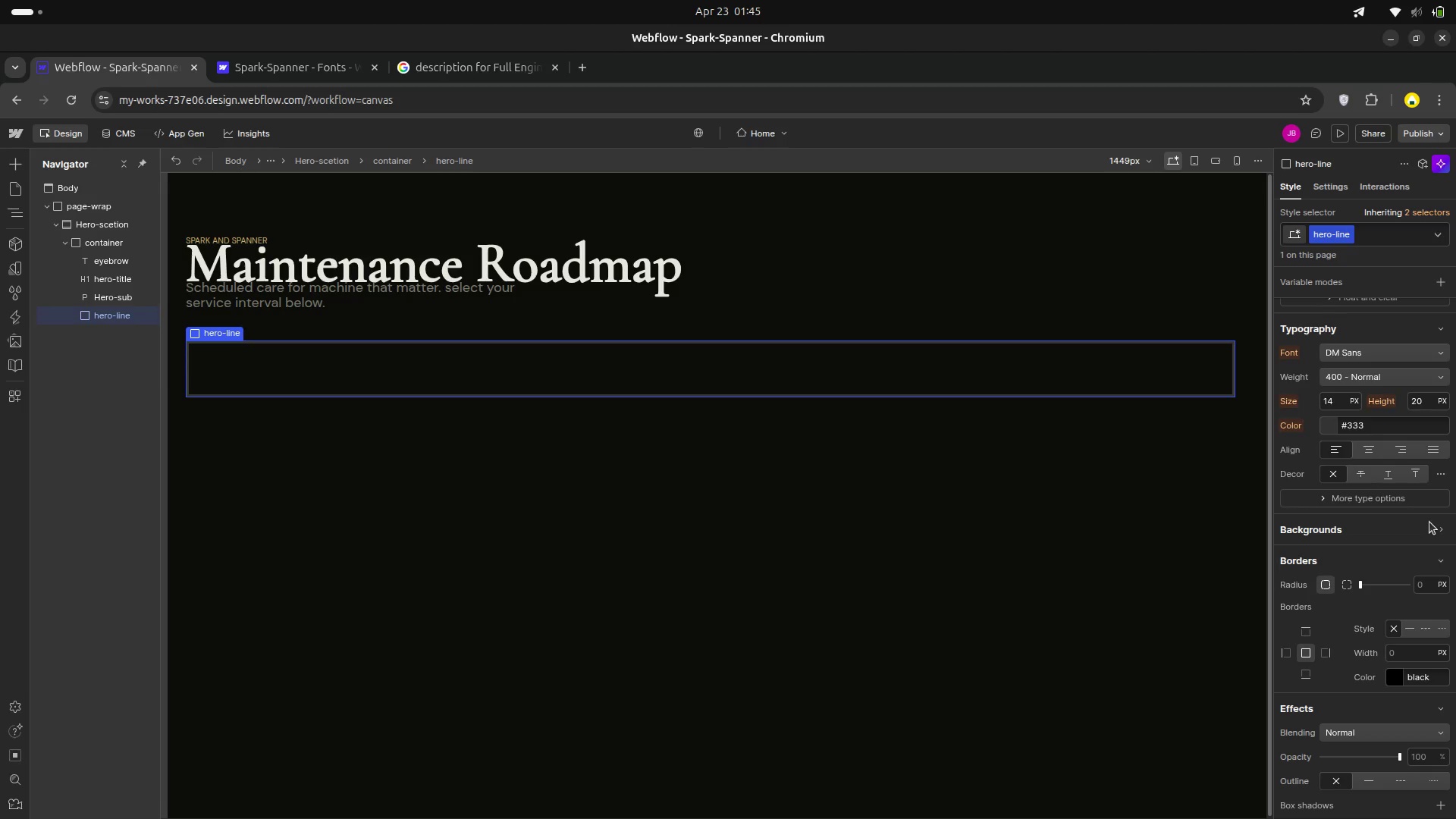 
left_click([1443, 527])
 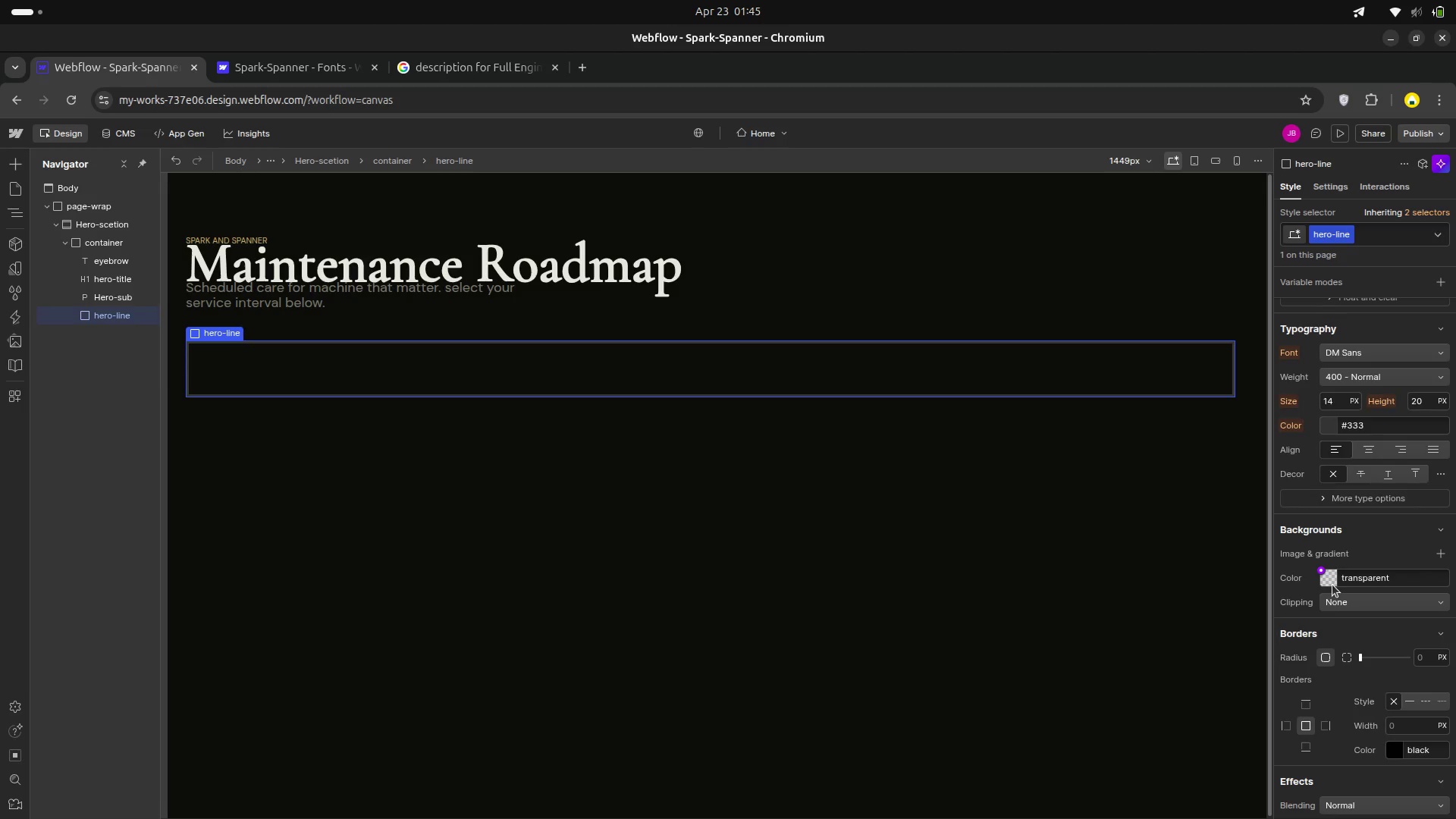 
left_click([1332, 584])
 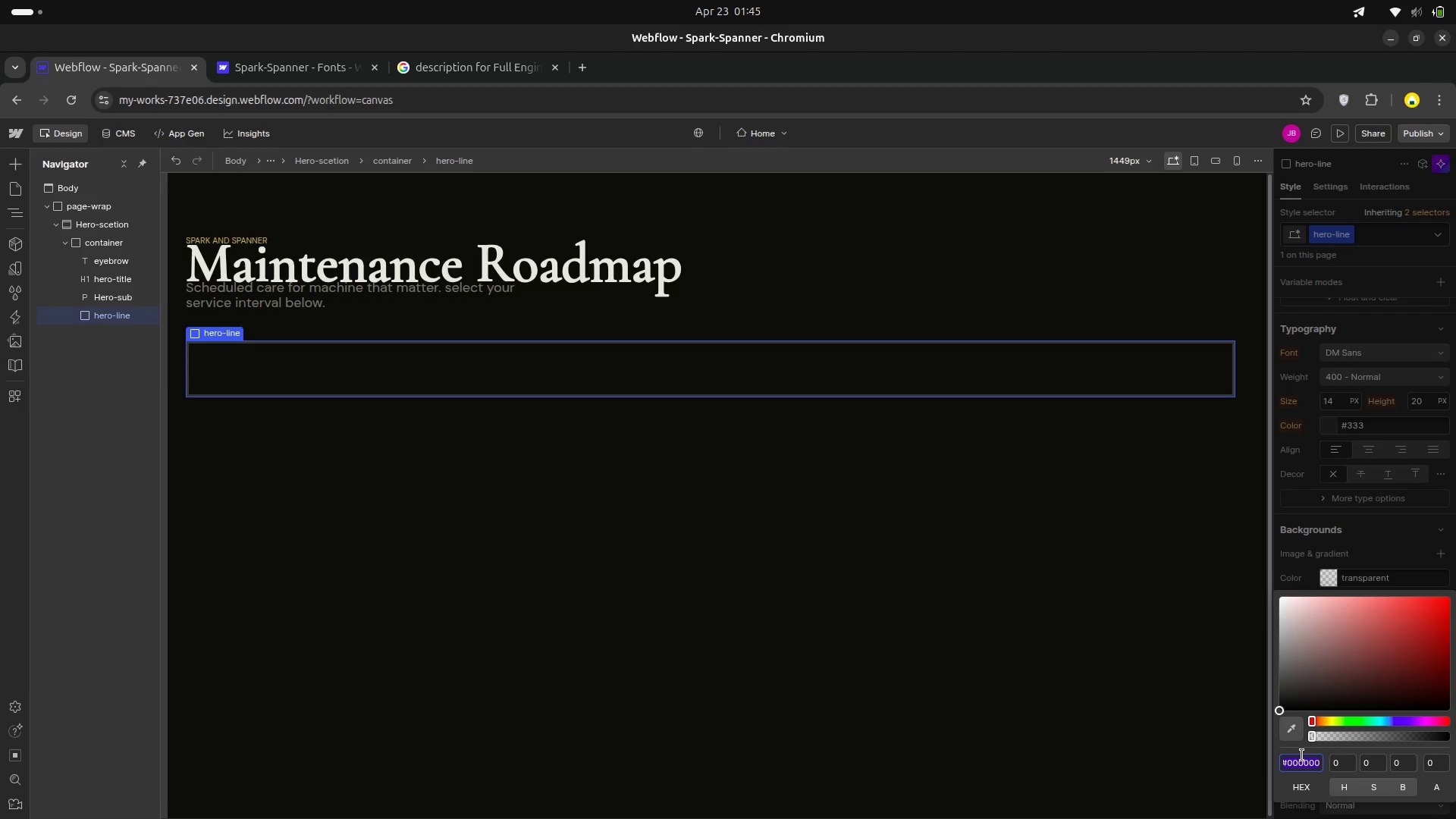 
left_click([1303, 765])
 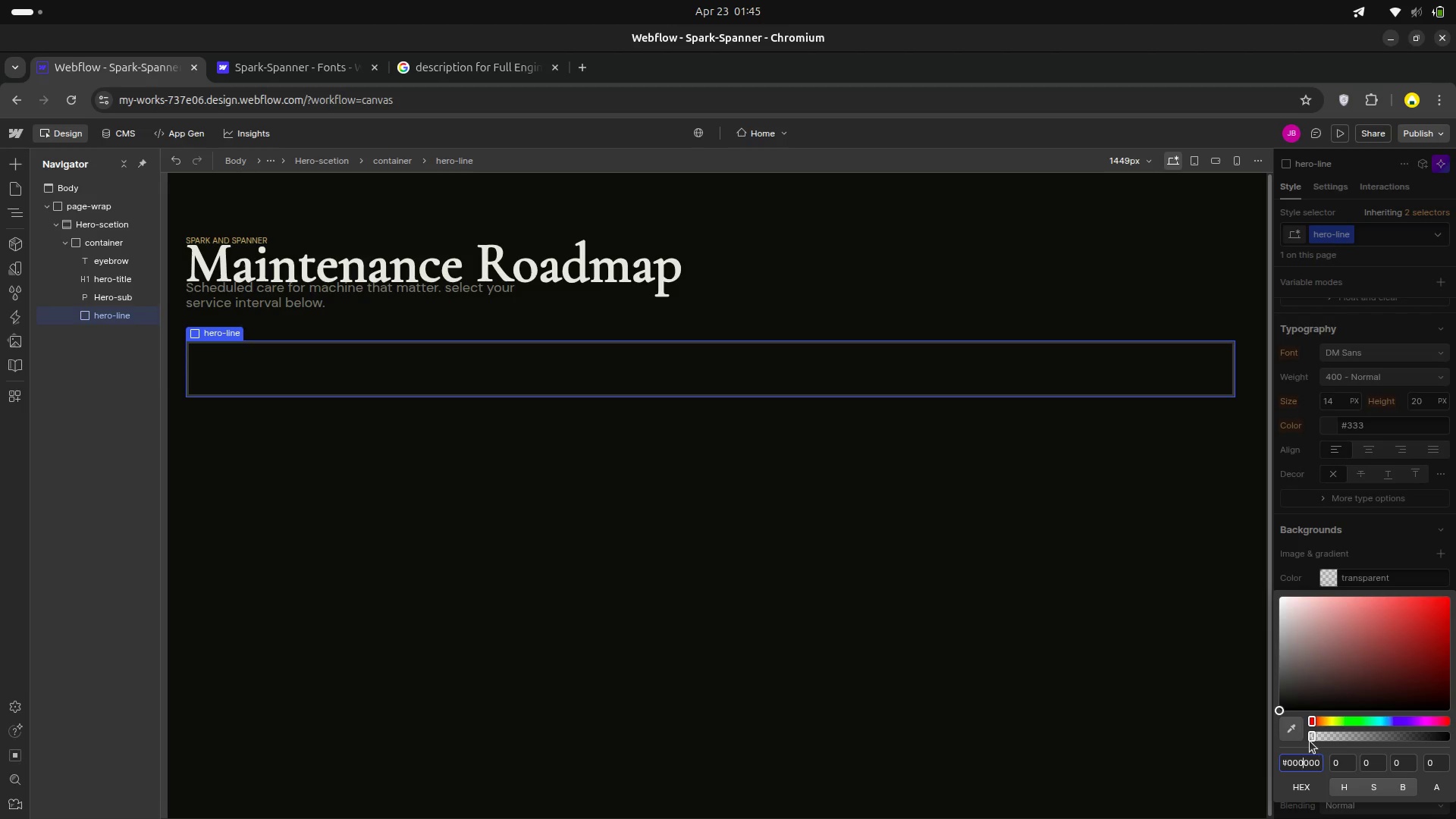 
key(ArrowRight)
 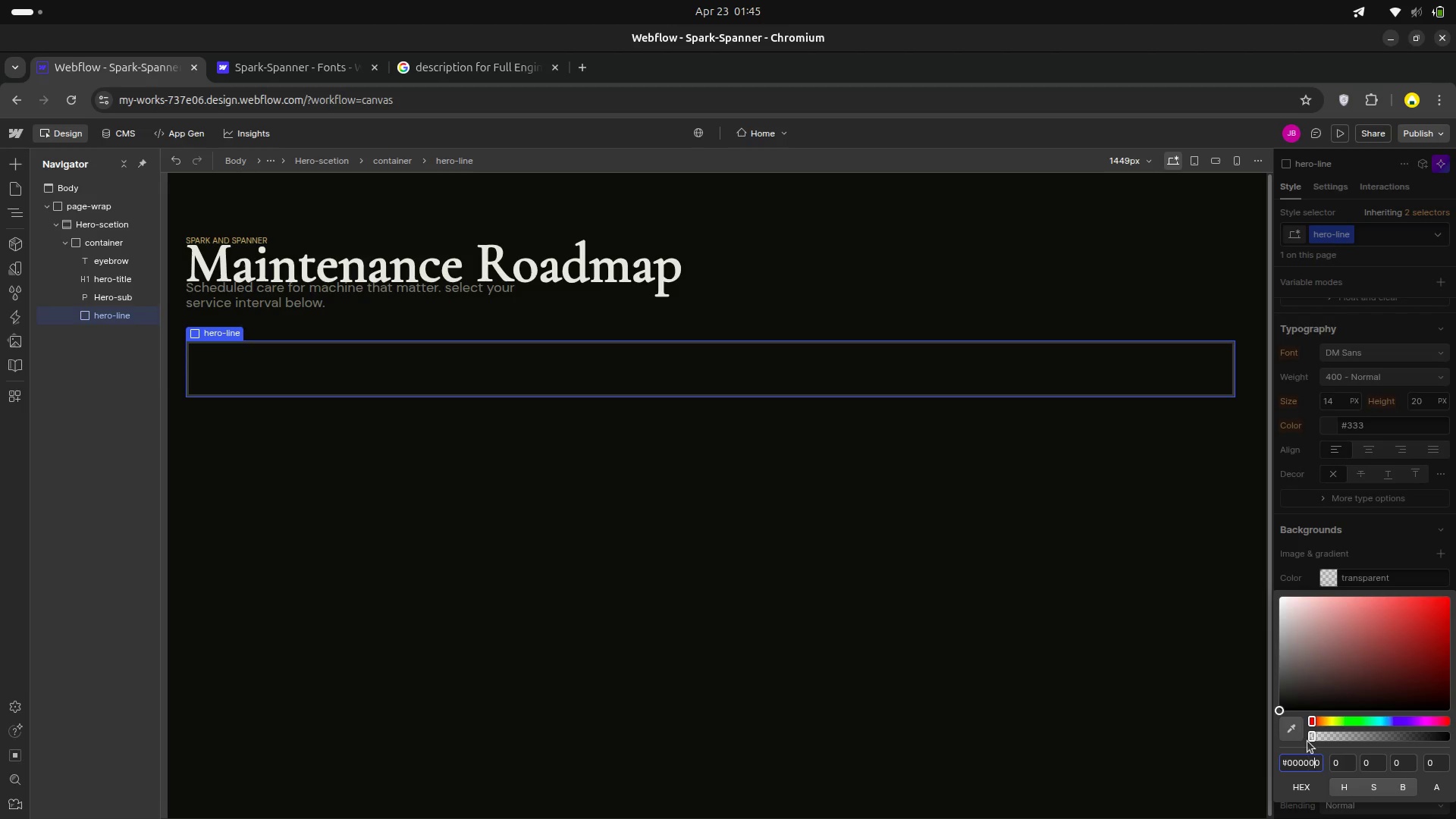 
key(ArrowRight)
 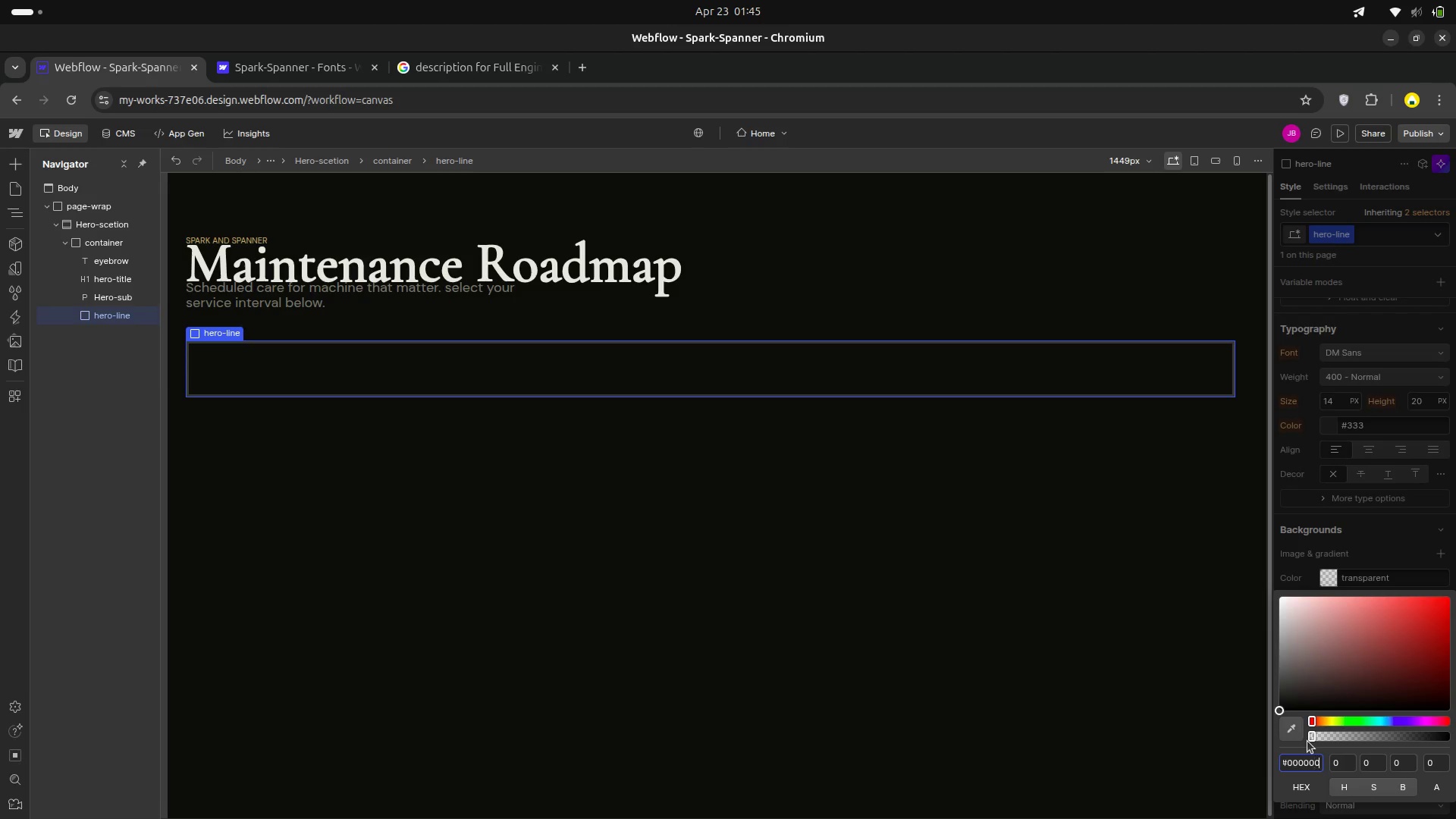 
key(ArrowRight)
 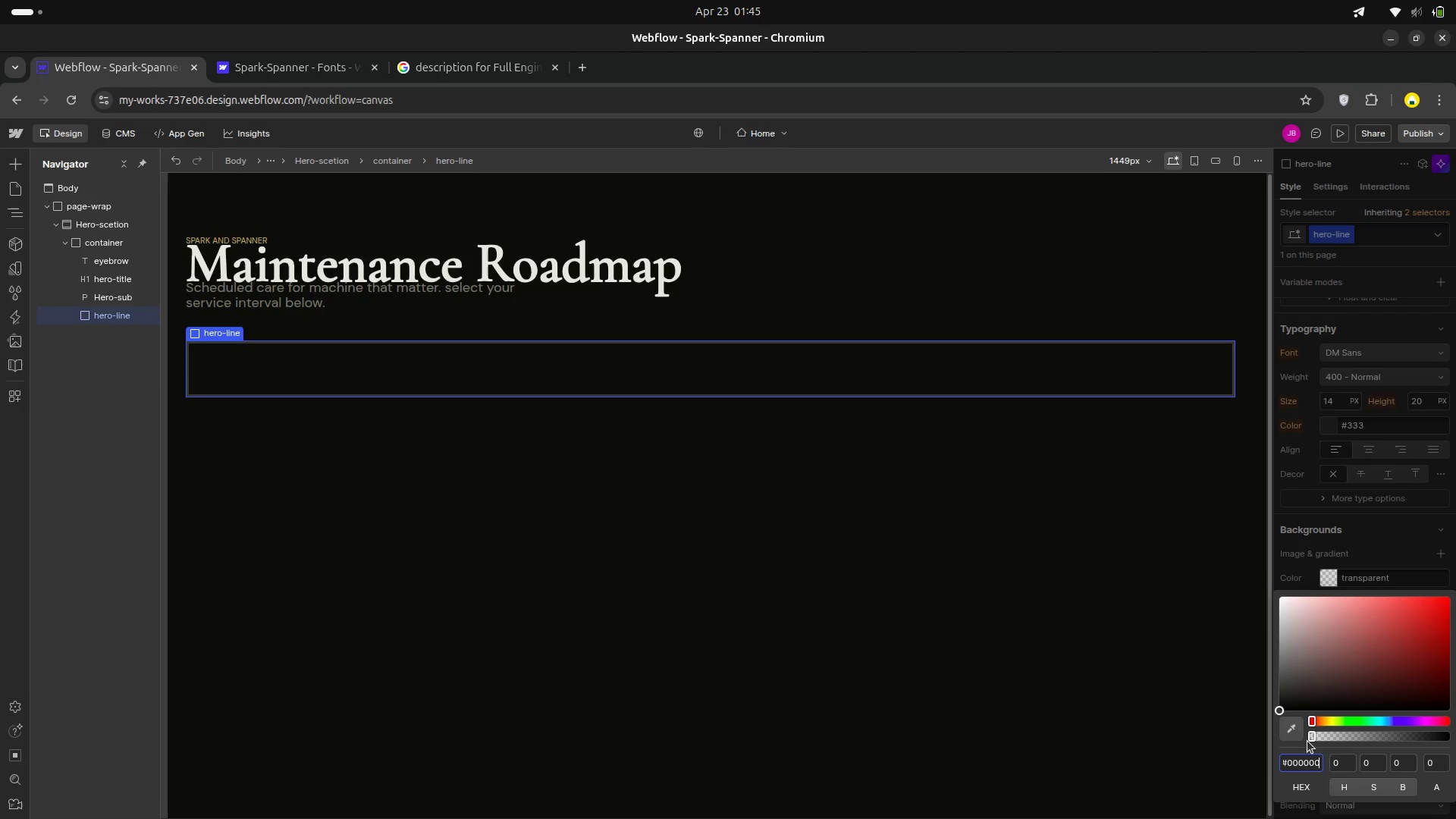 
key(ArrowRight)
 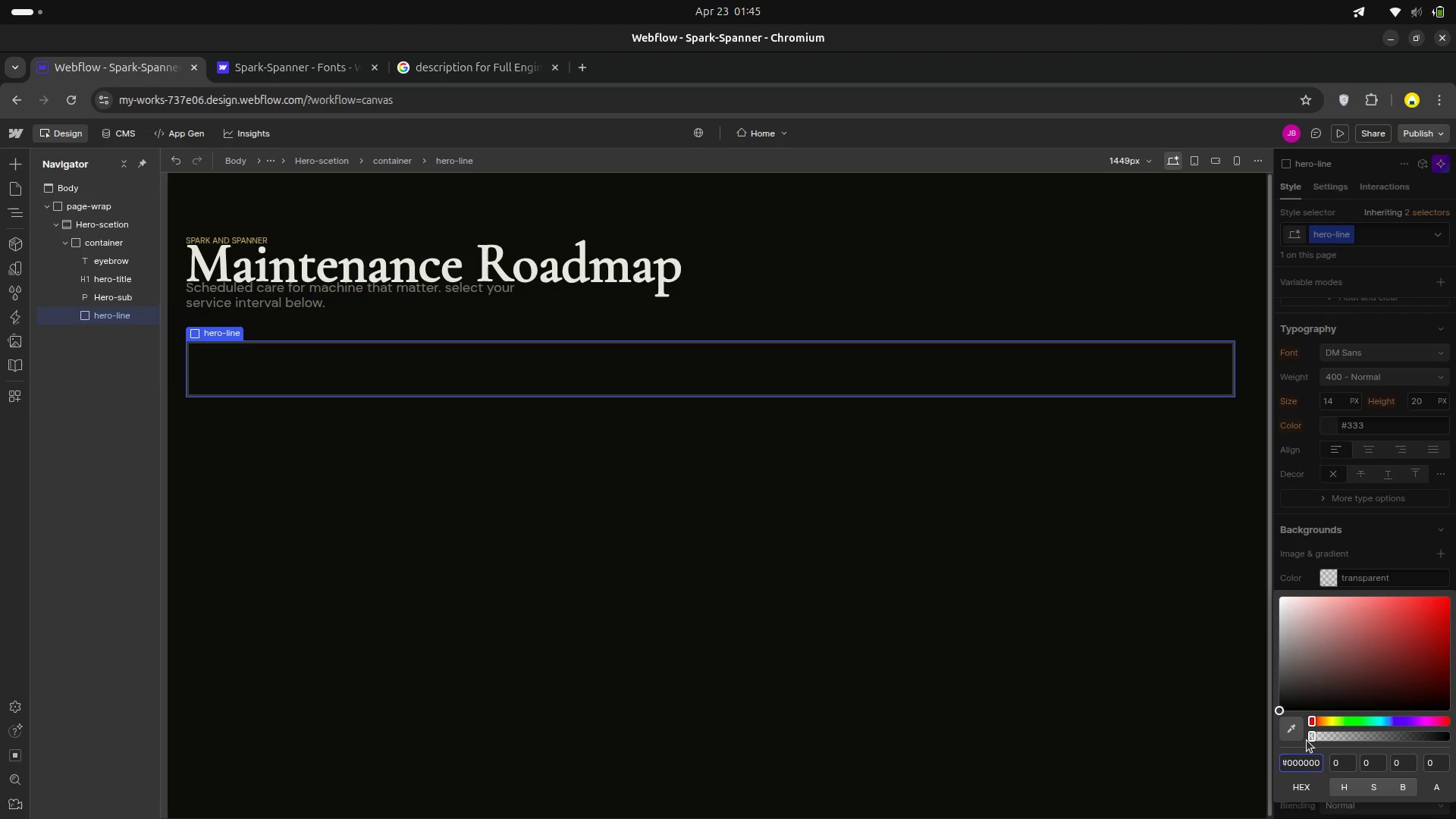 
key(Backspace)
 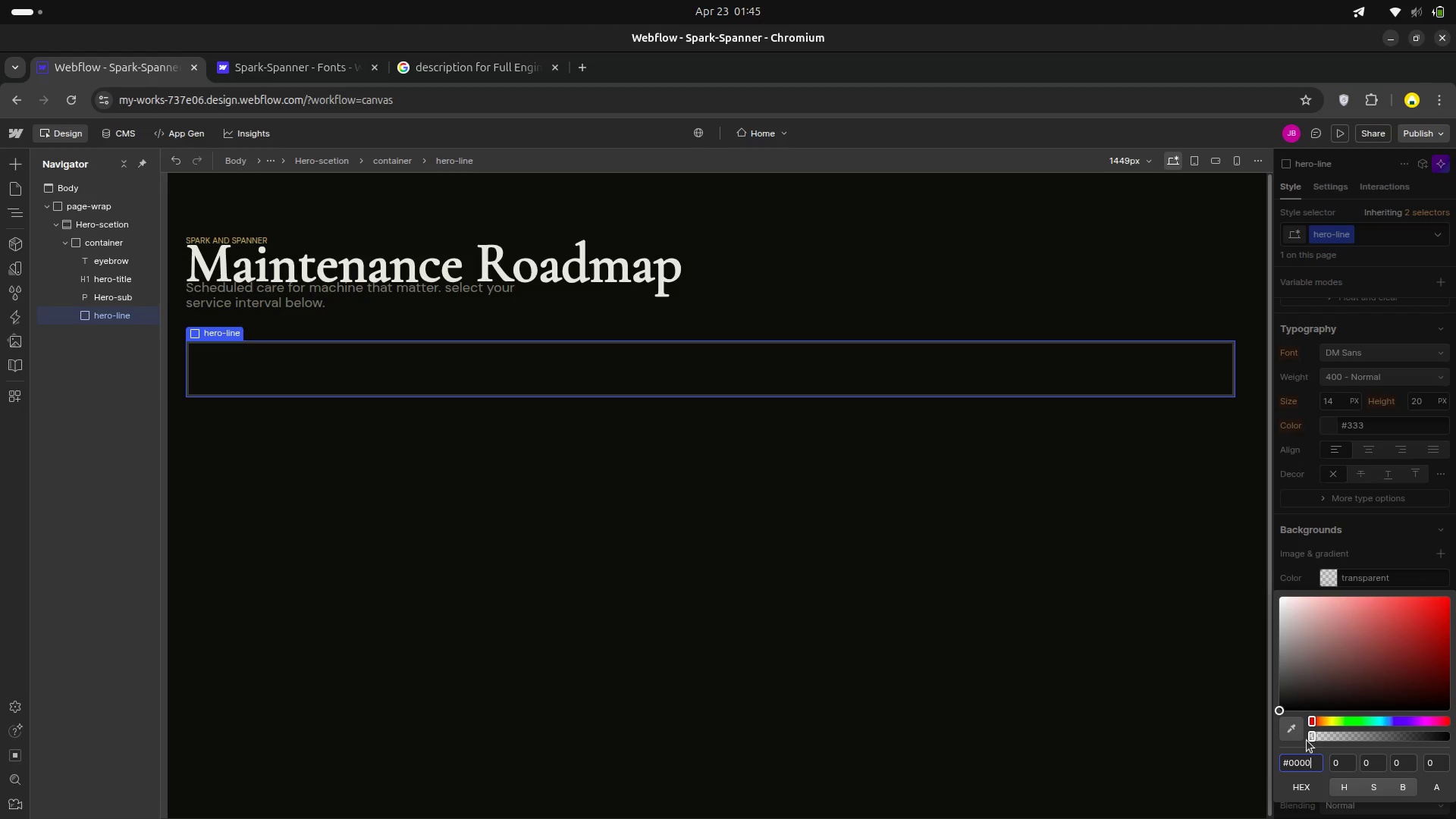 
key(Backspace)
 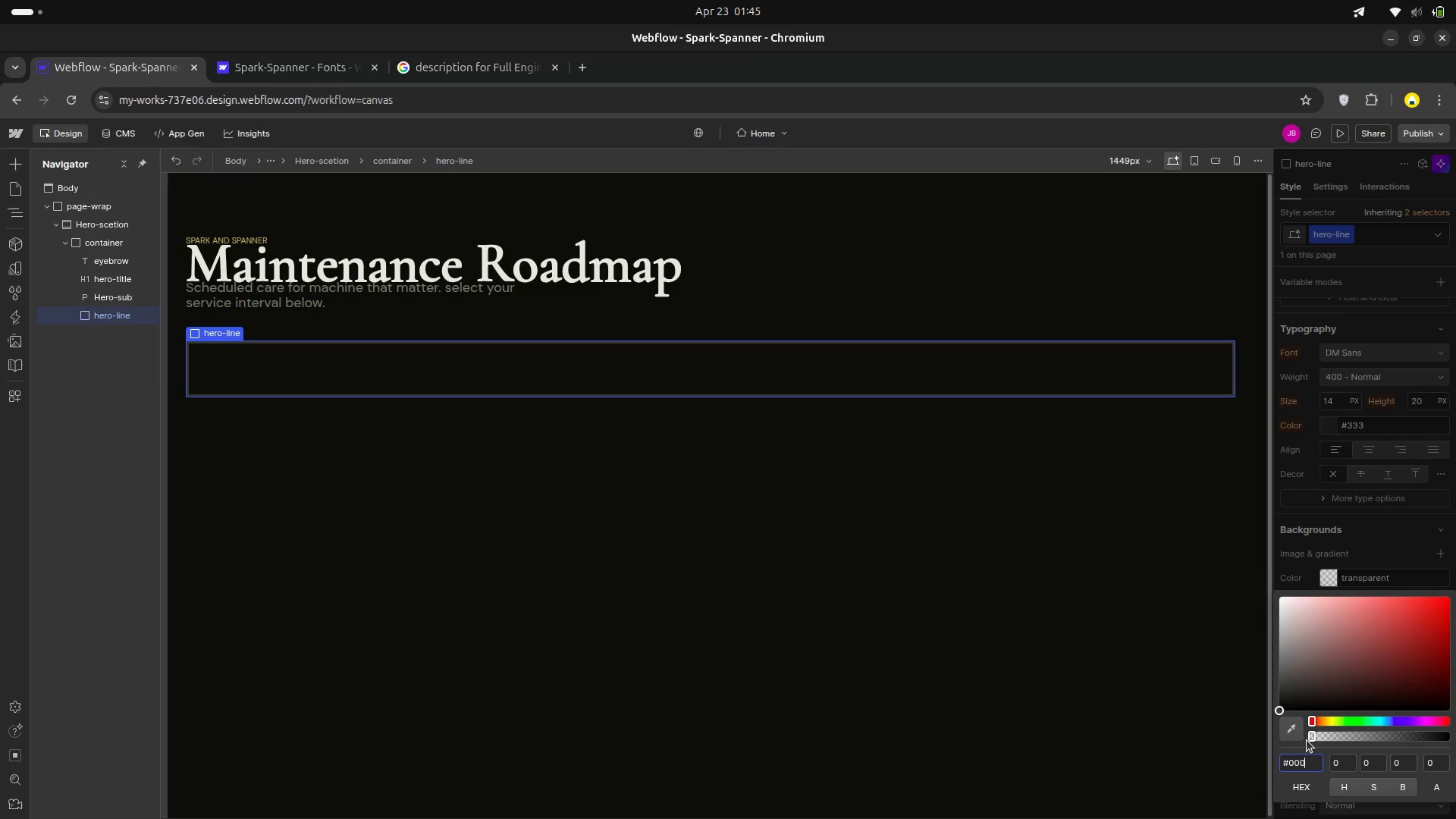 
key(Backspace)
 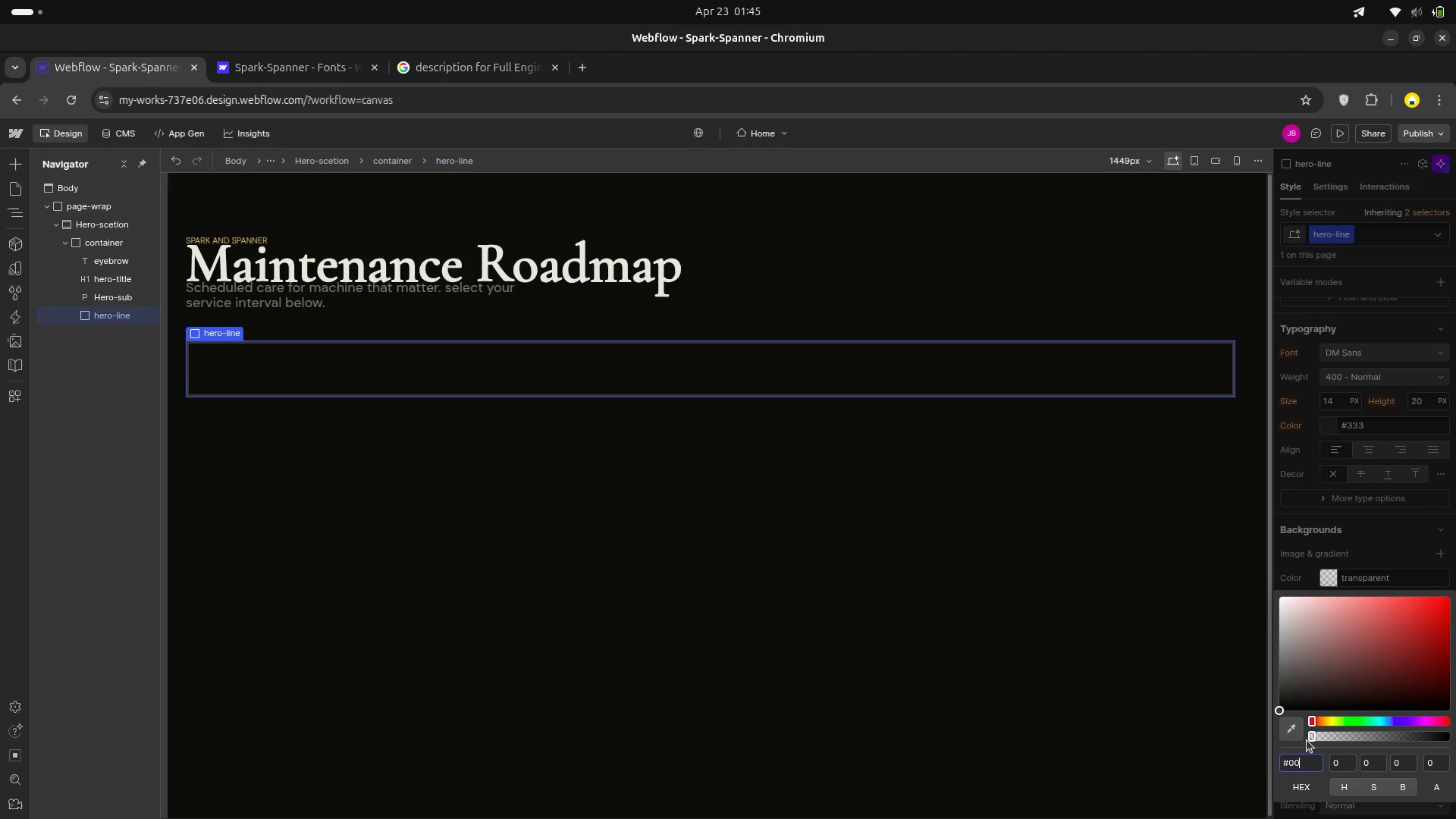 
key(Backspace)
 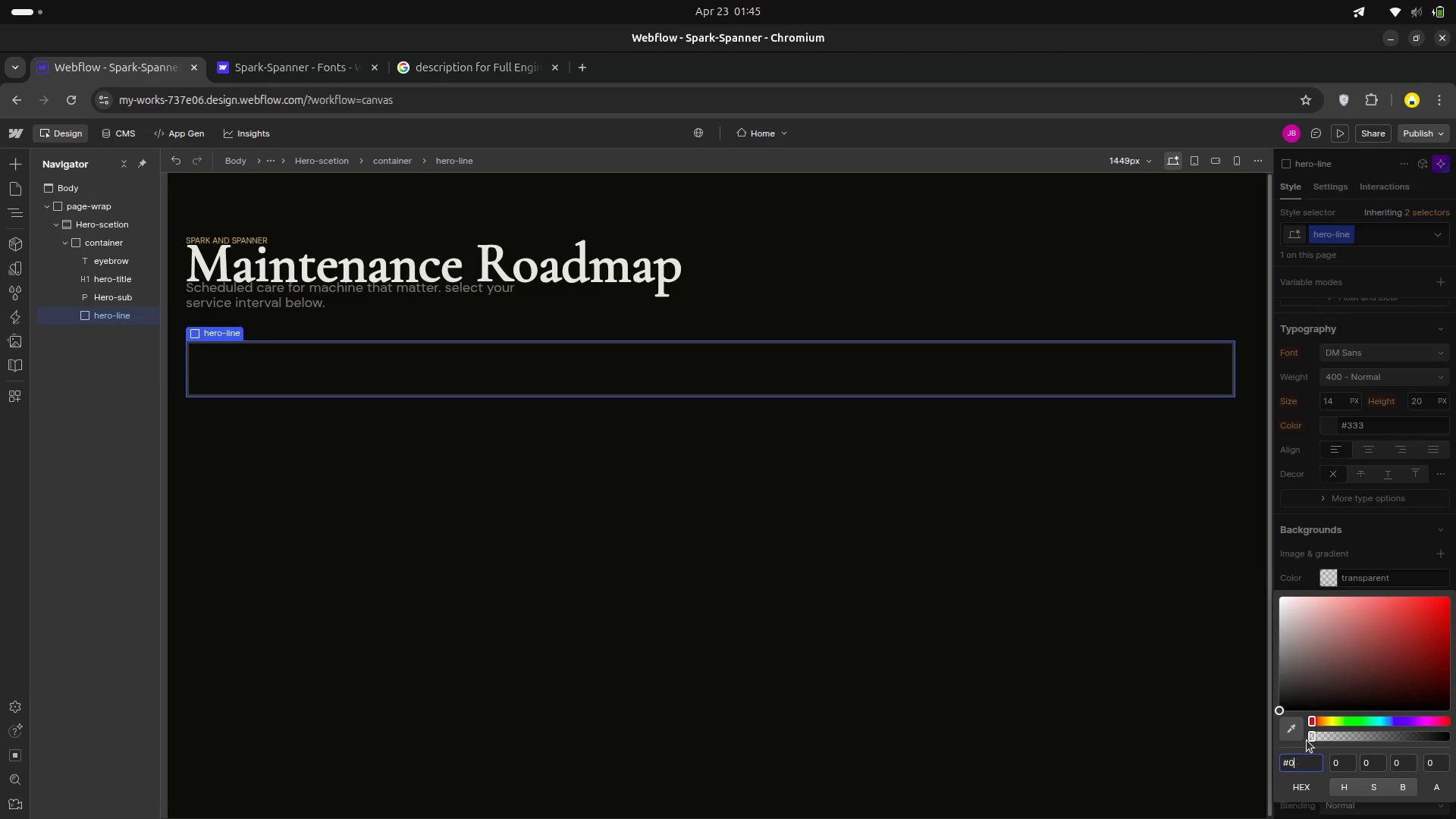 
key(Backspace)
 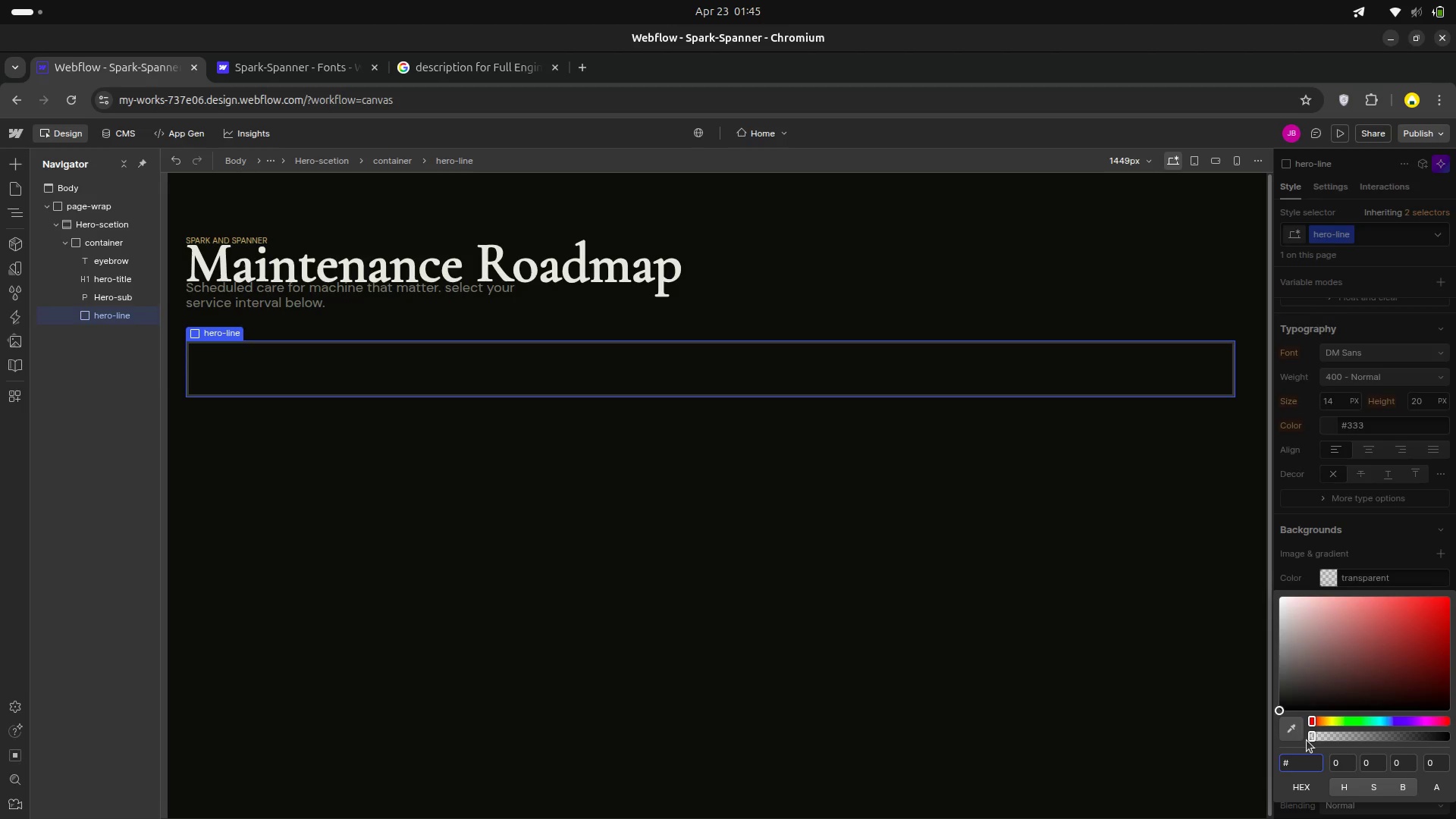 
key(Backspace)
 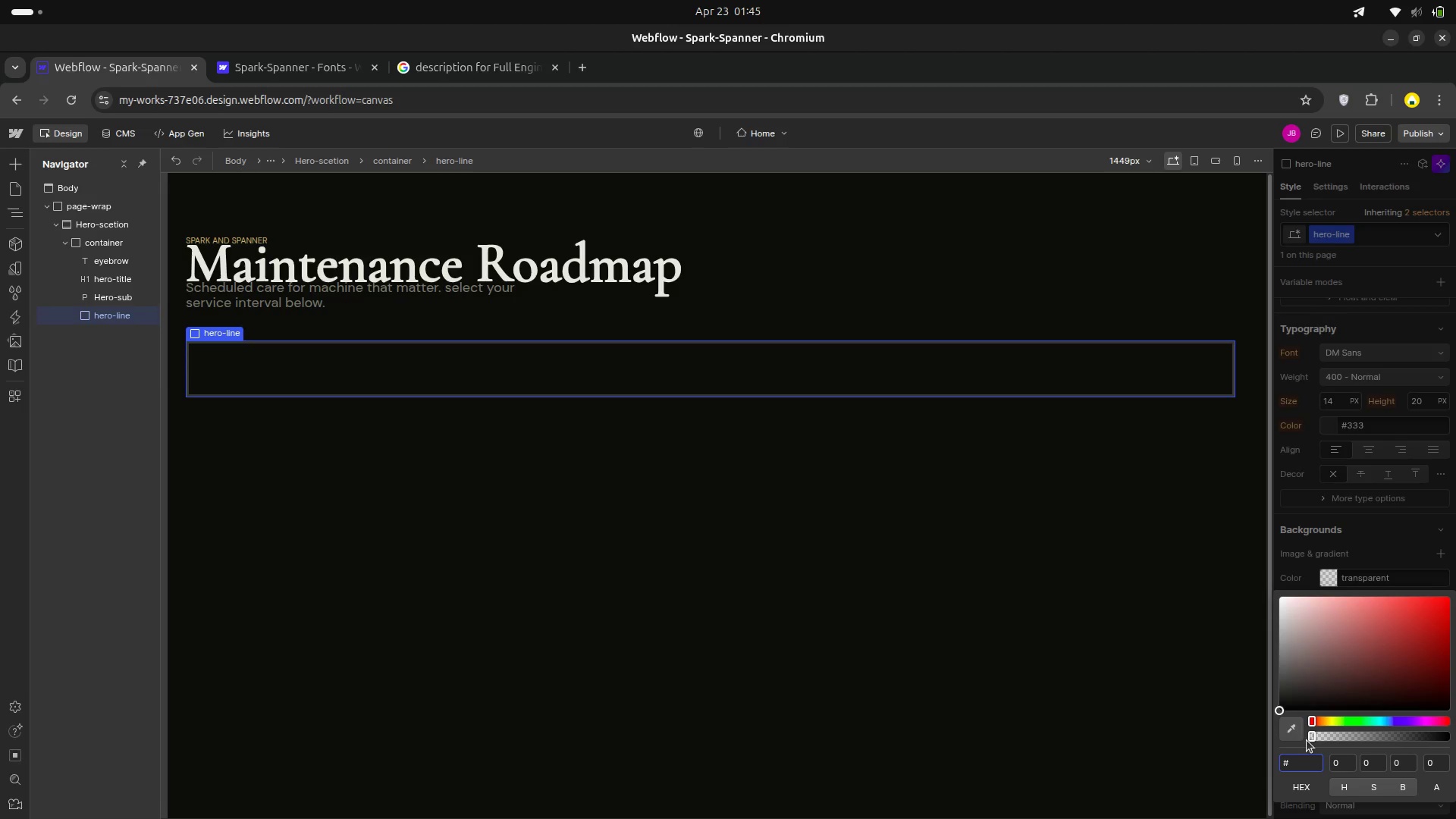 
type(c8a96a)
 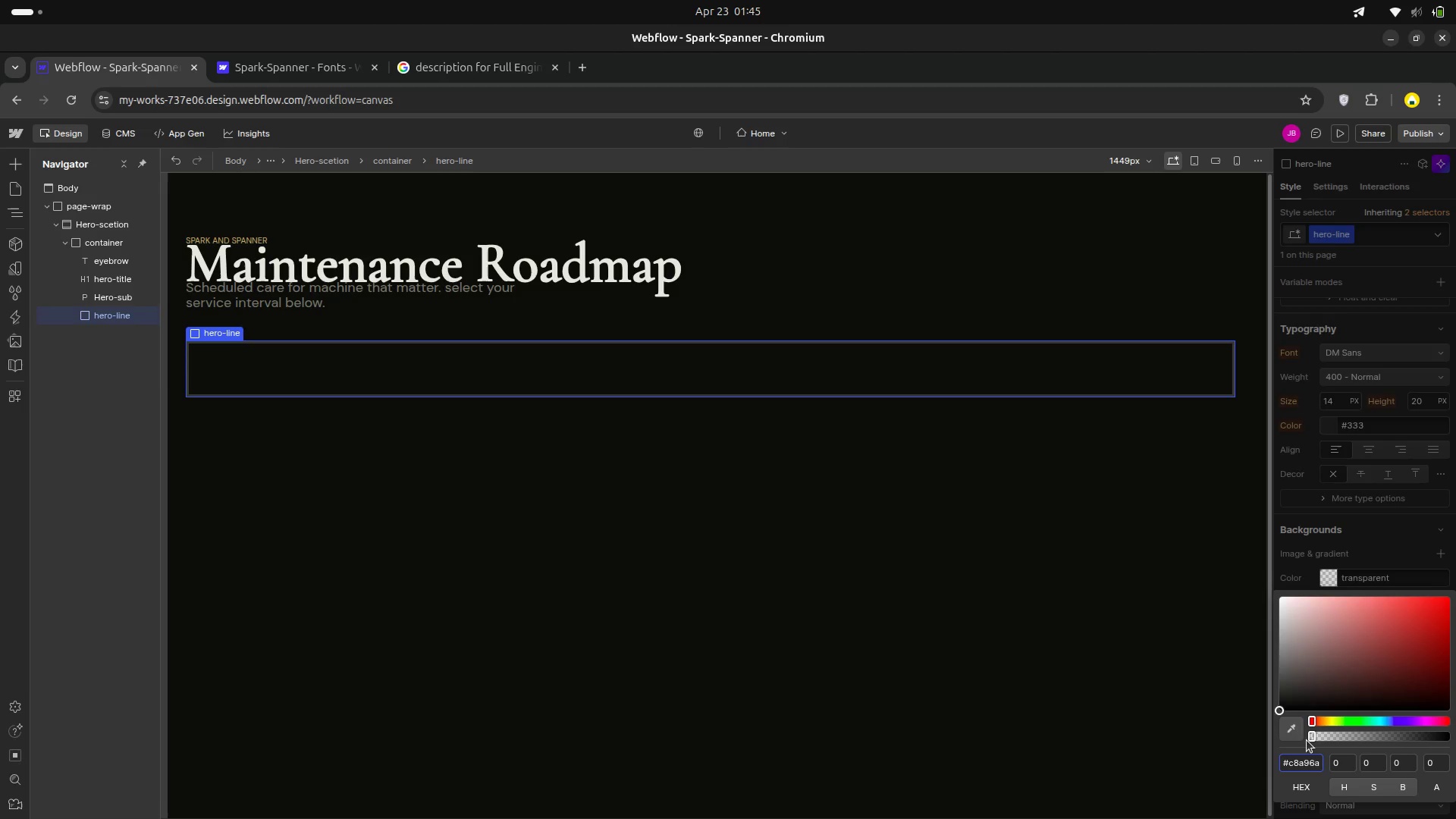 
key(Enter)
 